 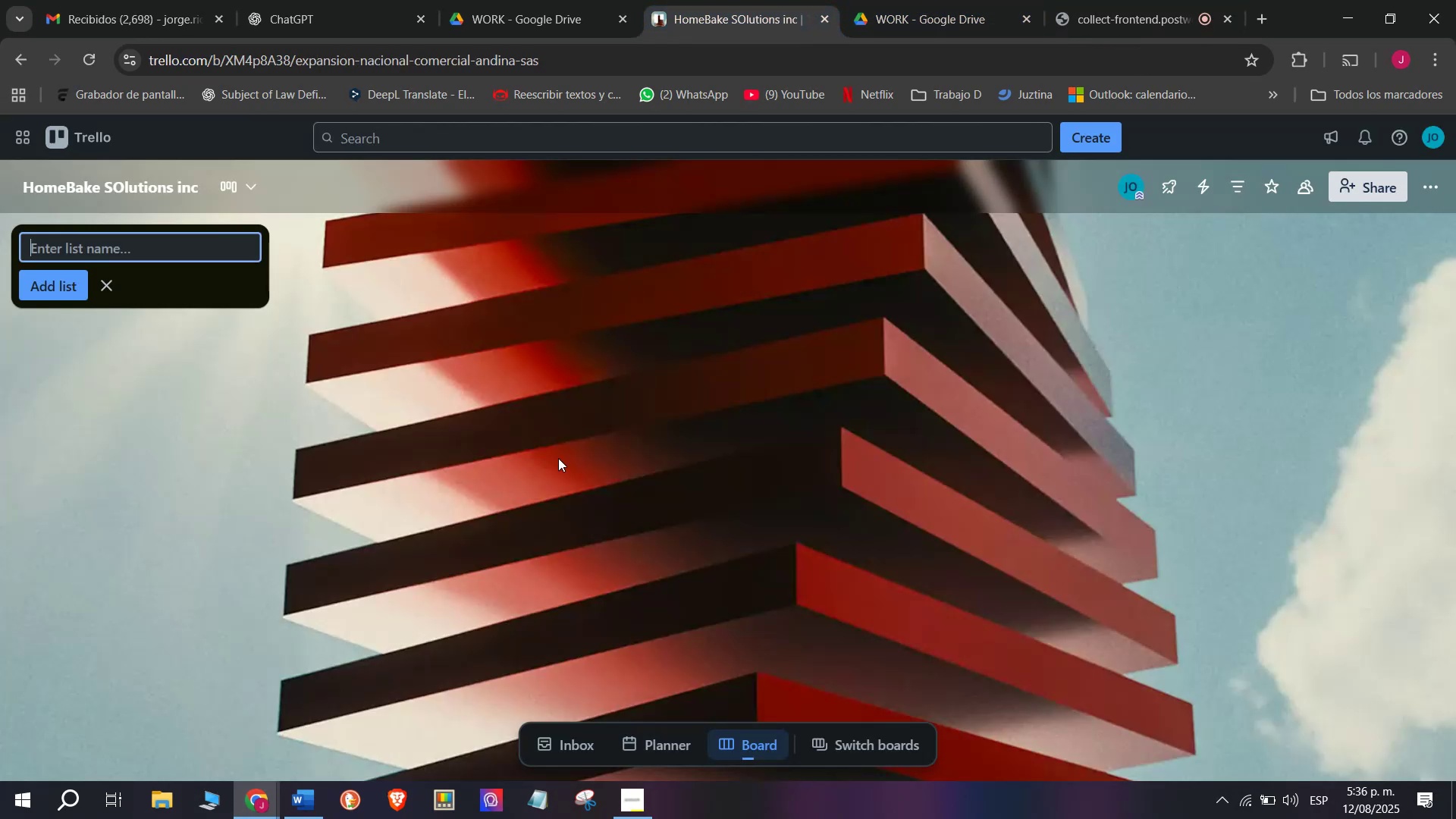 
key(Control+V)
 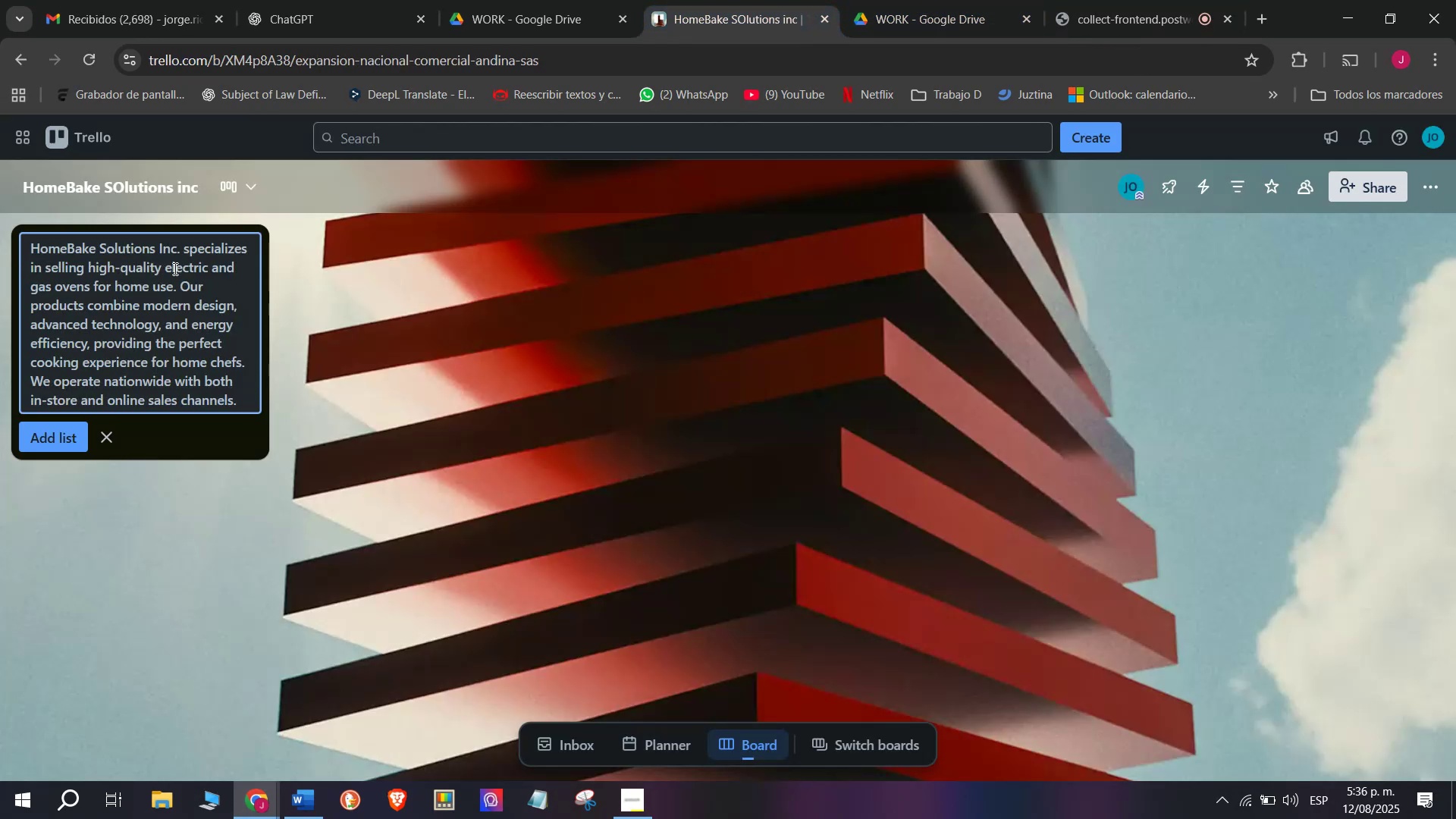 
key(Control+ControlLeft)
 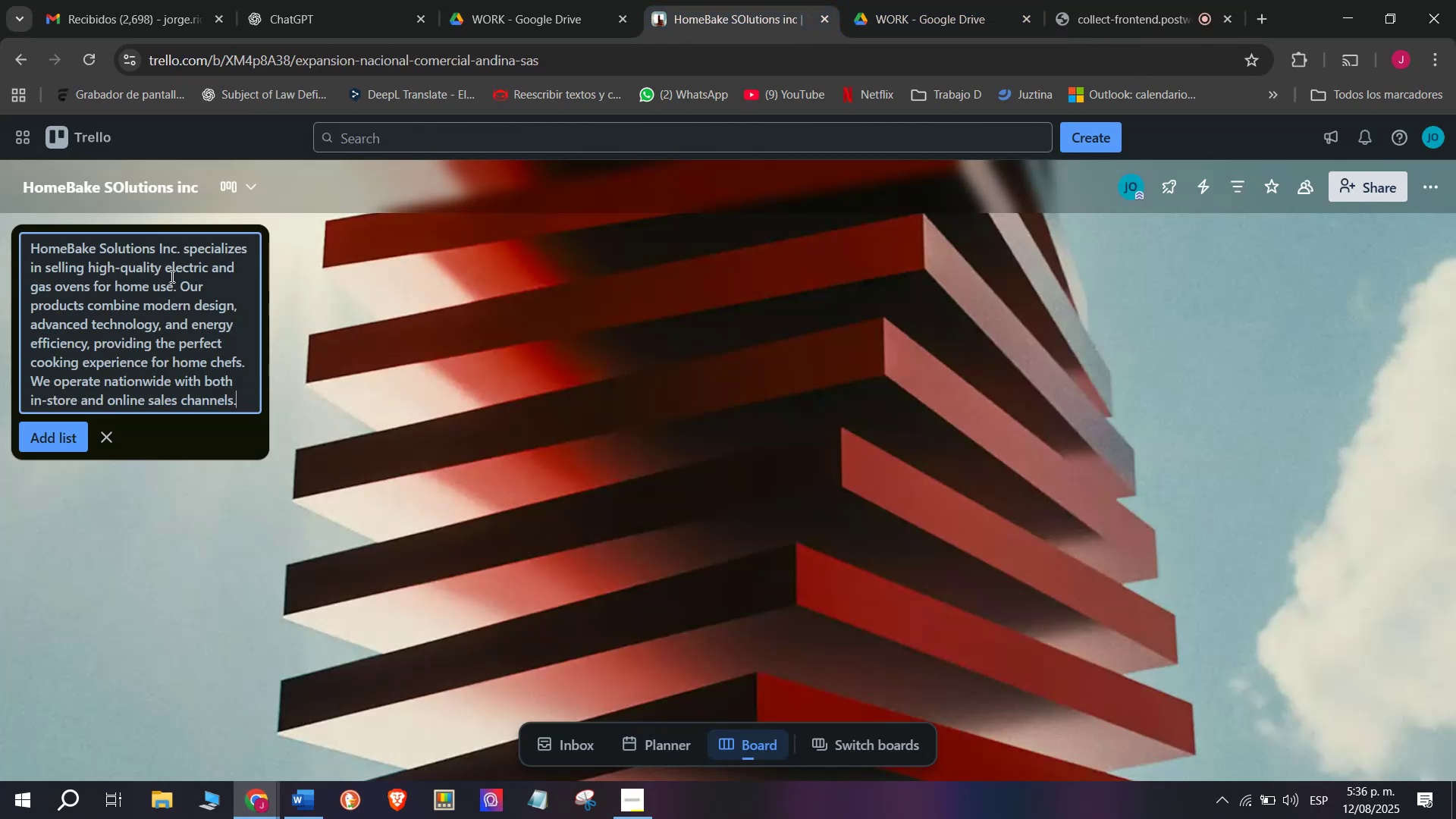 
key(Control+Z)
 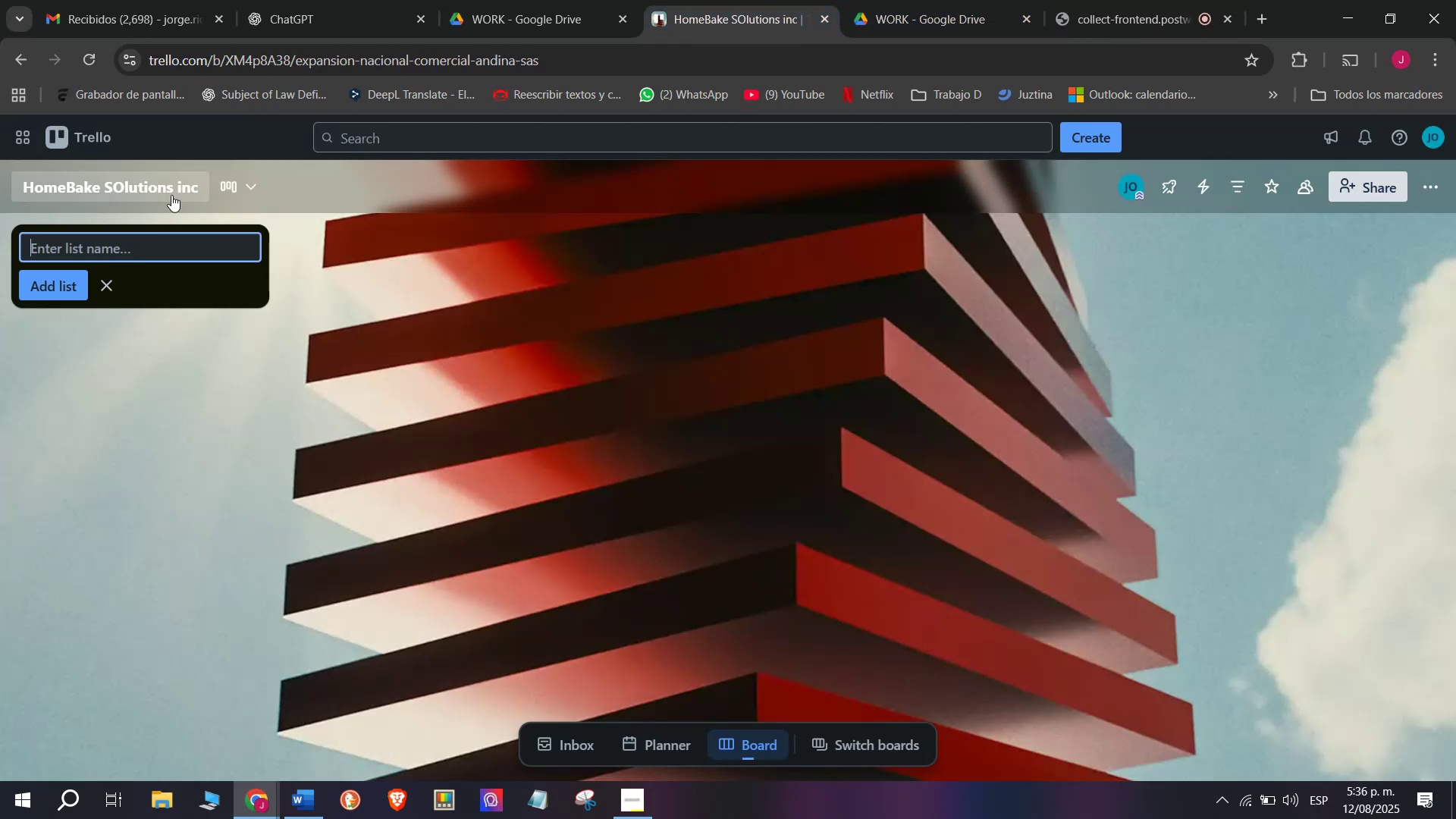 
wait(5.74)
 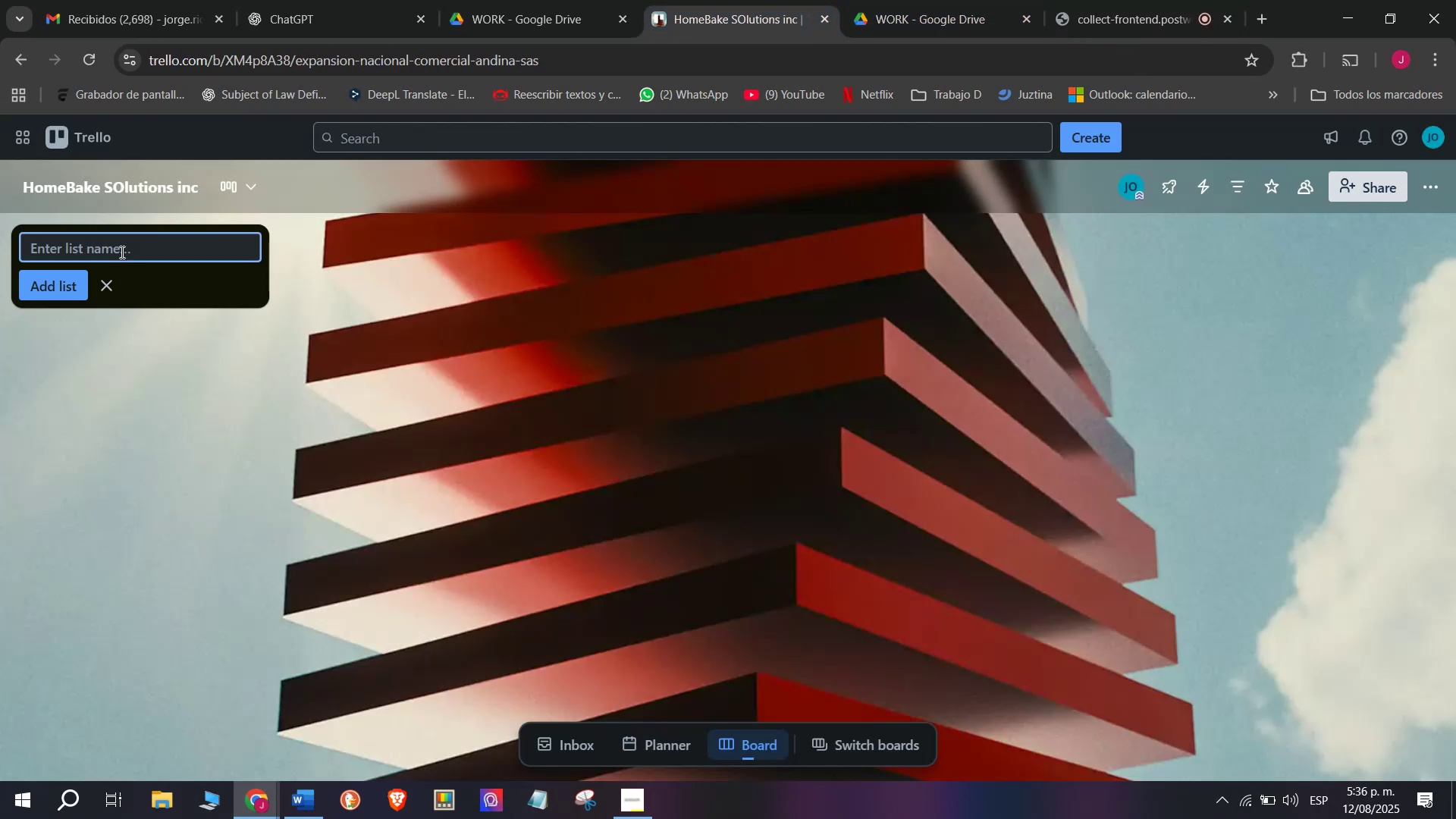 
key(Control+C)
 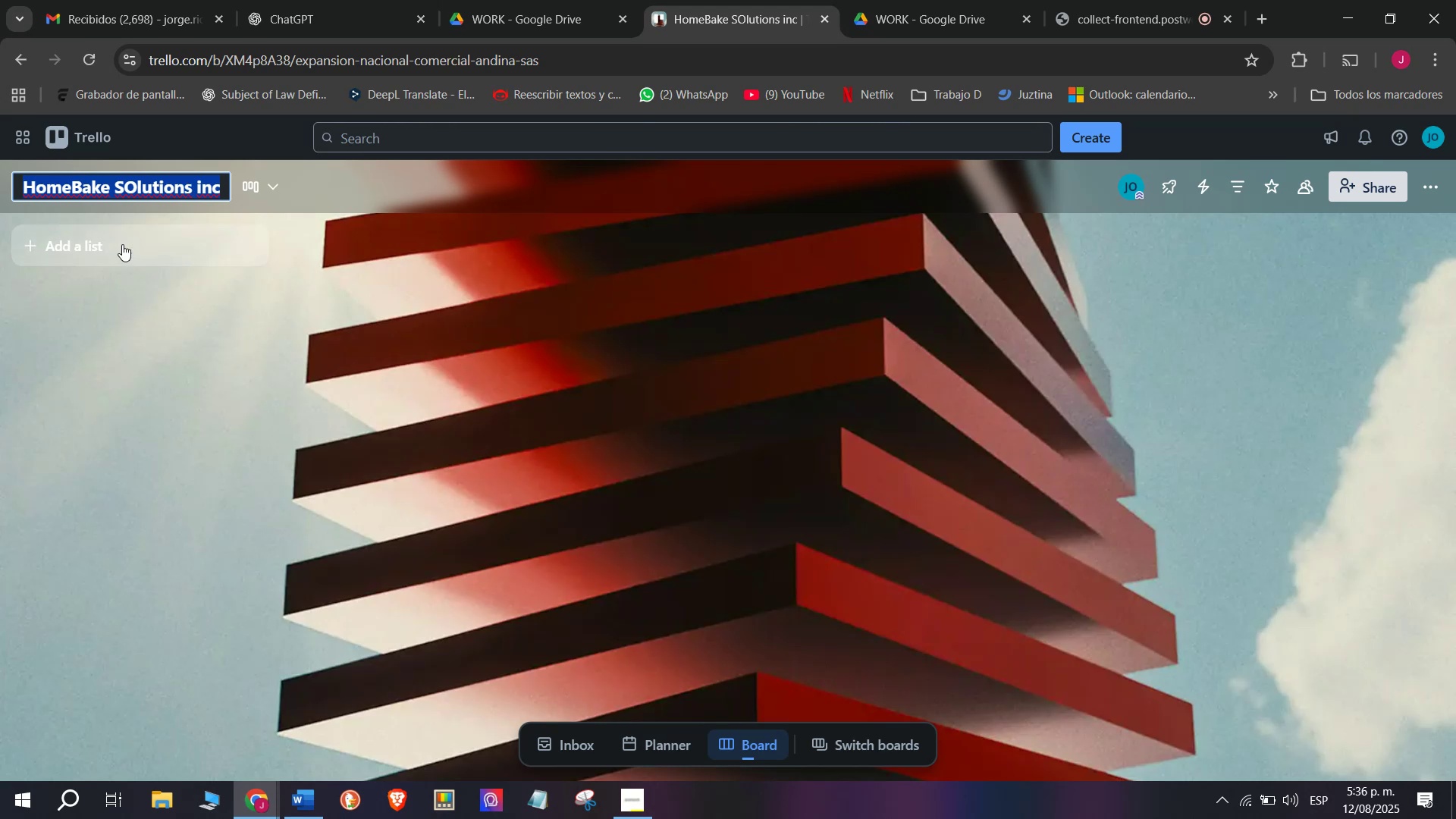 
left_click([122, 240])
 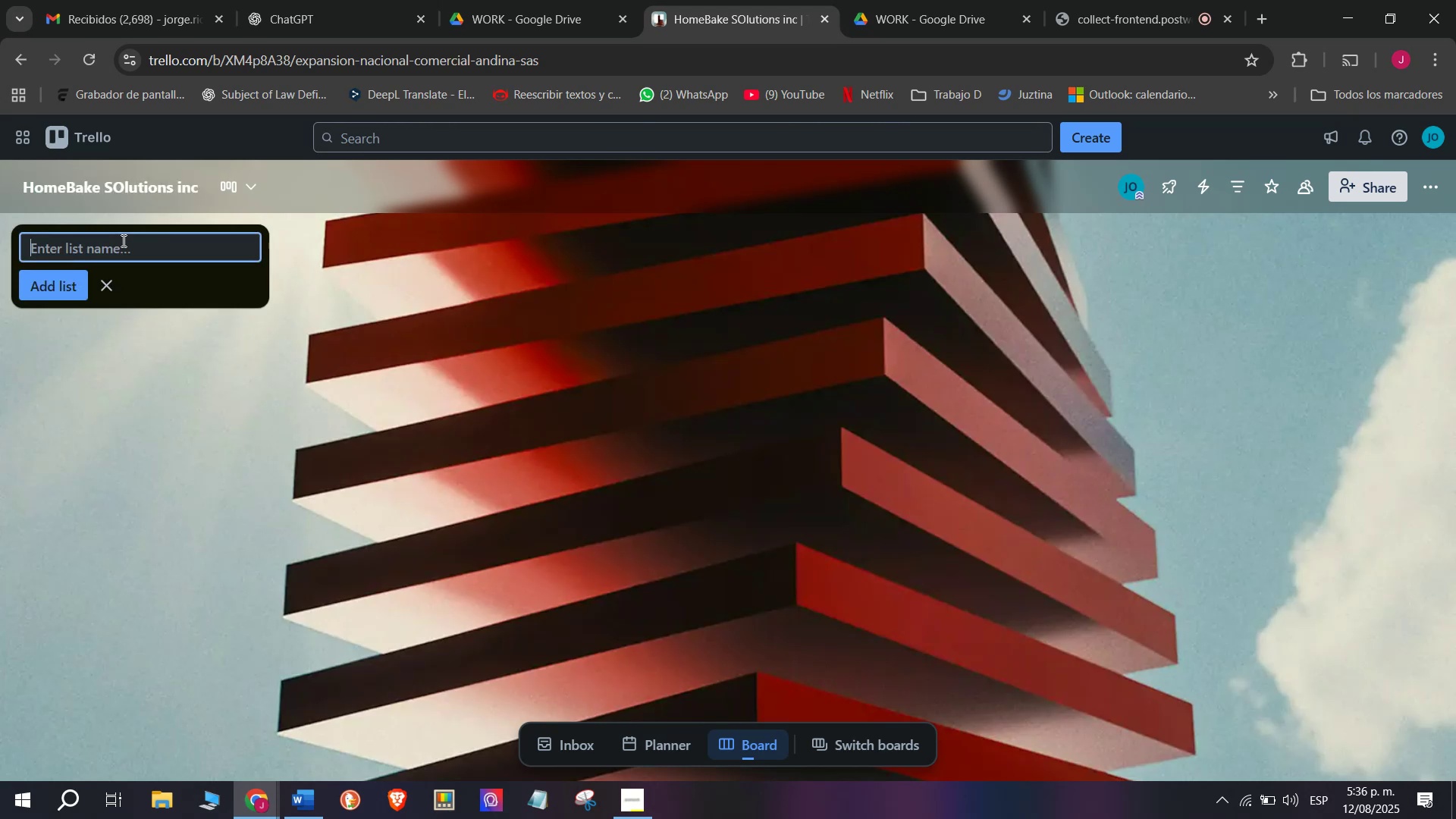 
key(Control+ControlLeft)
 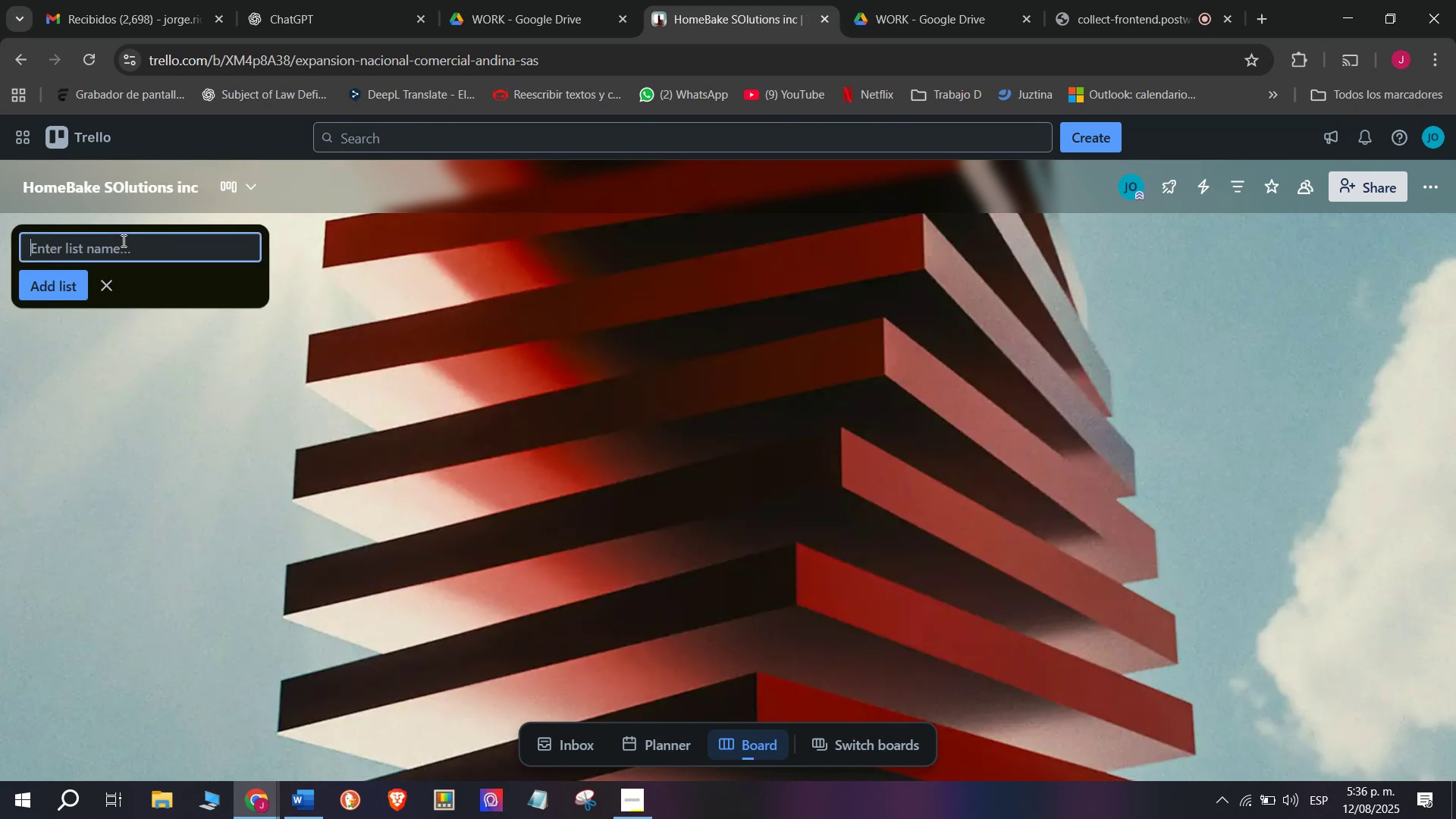 
key(Control+V)
 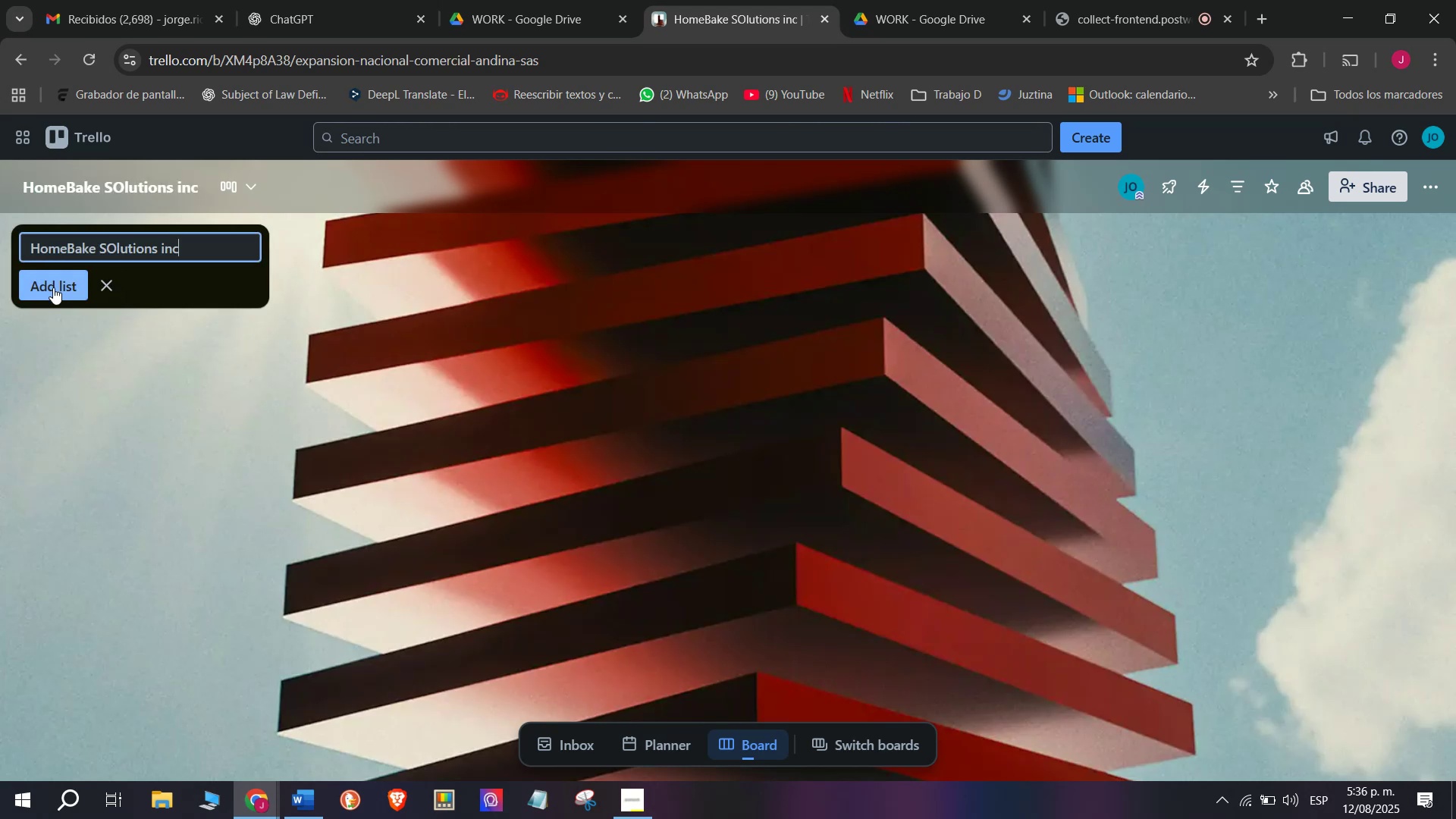 
left_click([47, 287])
 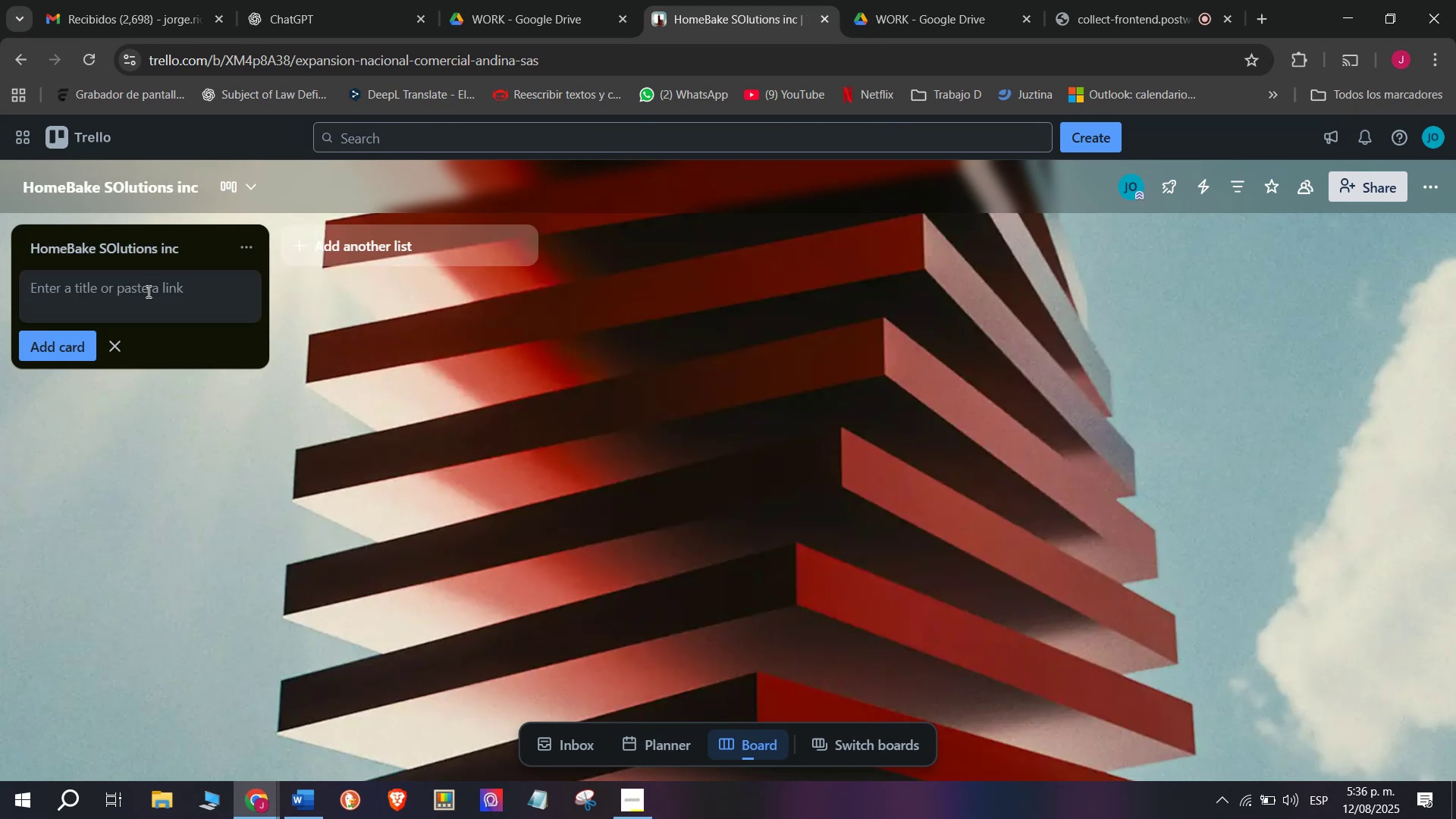 
type(Descrption)
 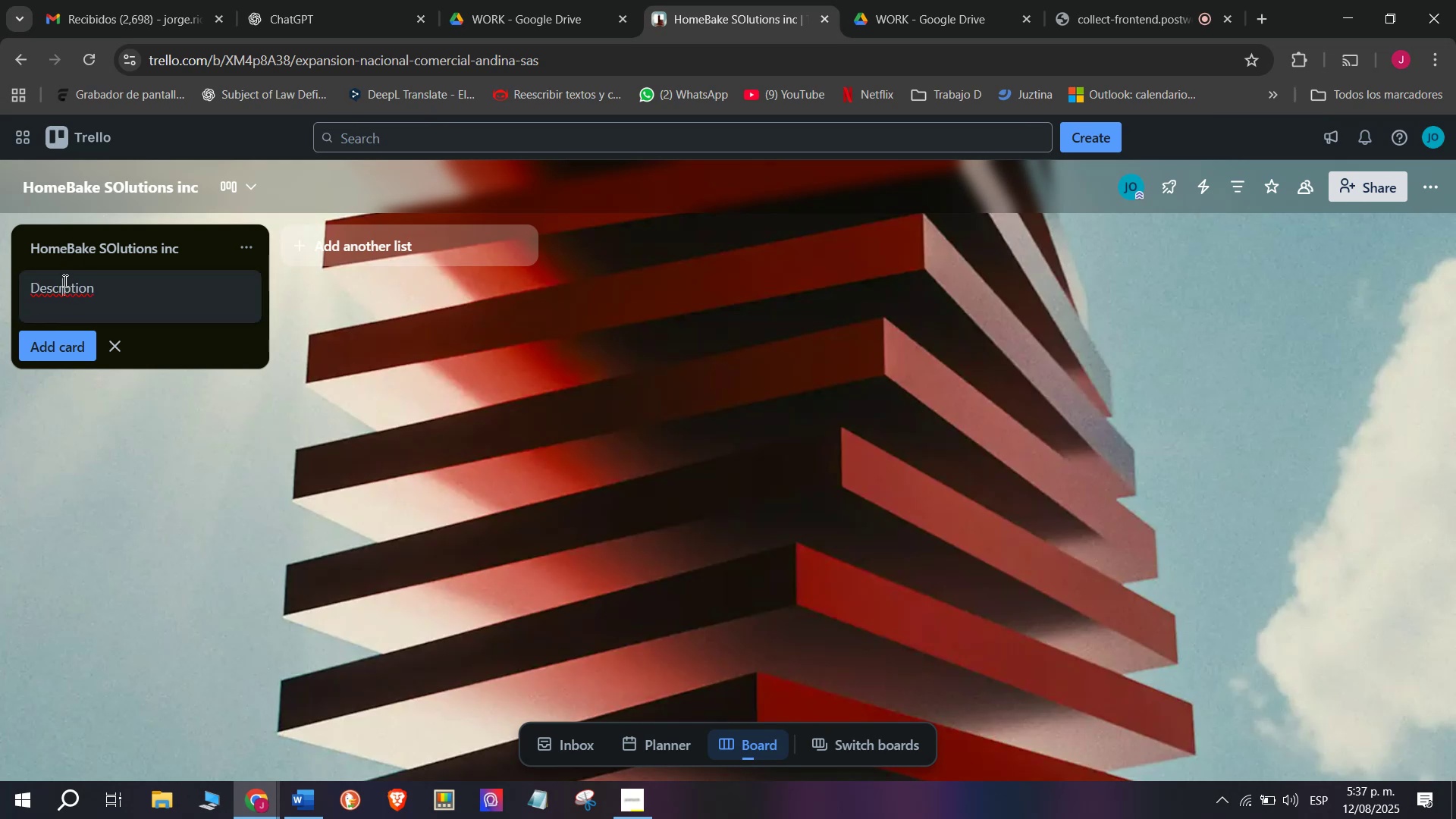 
key(I)
 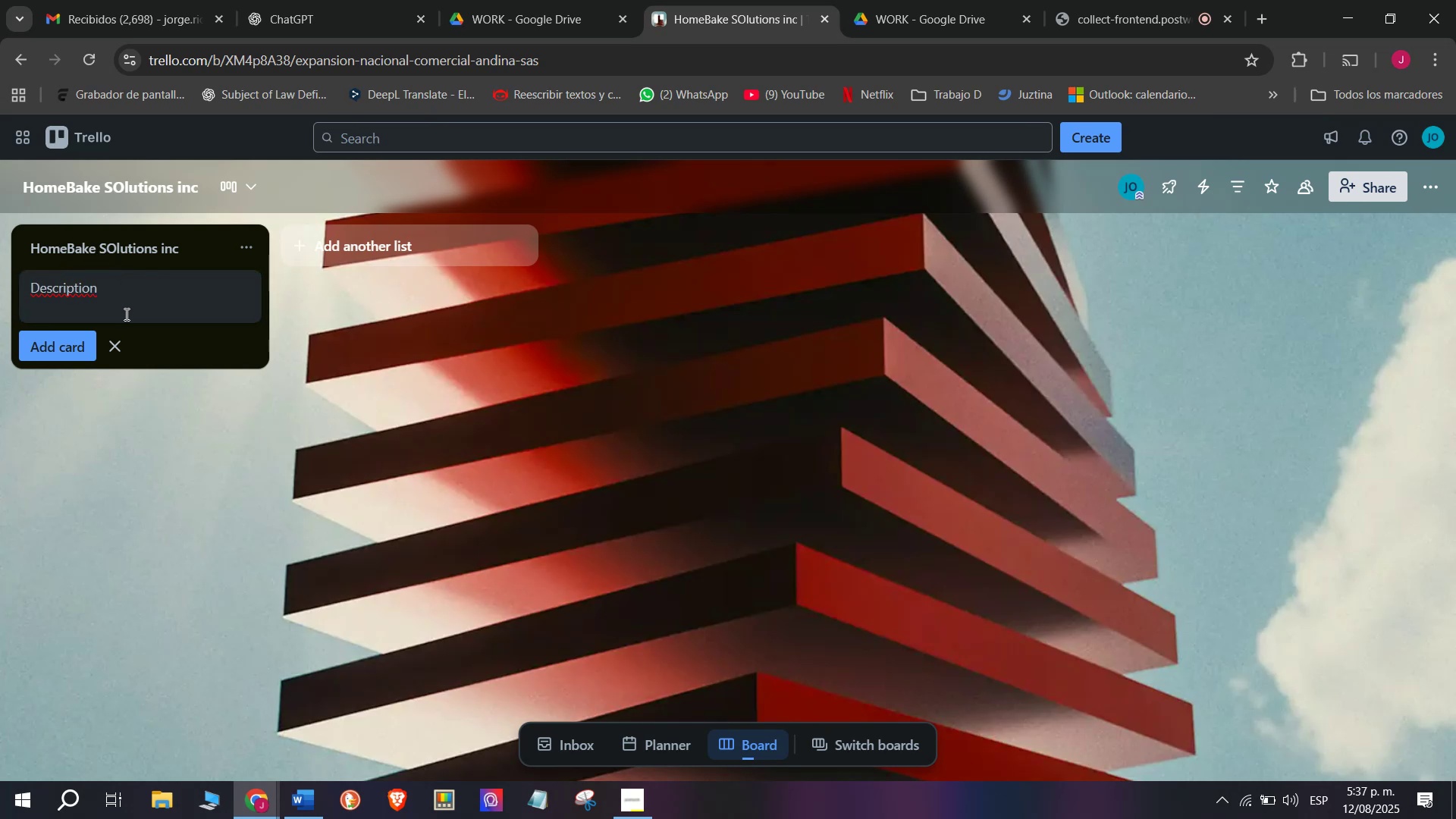 
left_click([62, 341])
 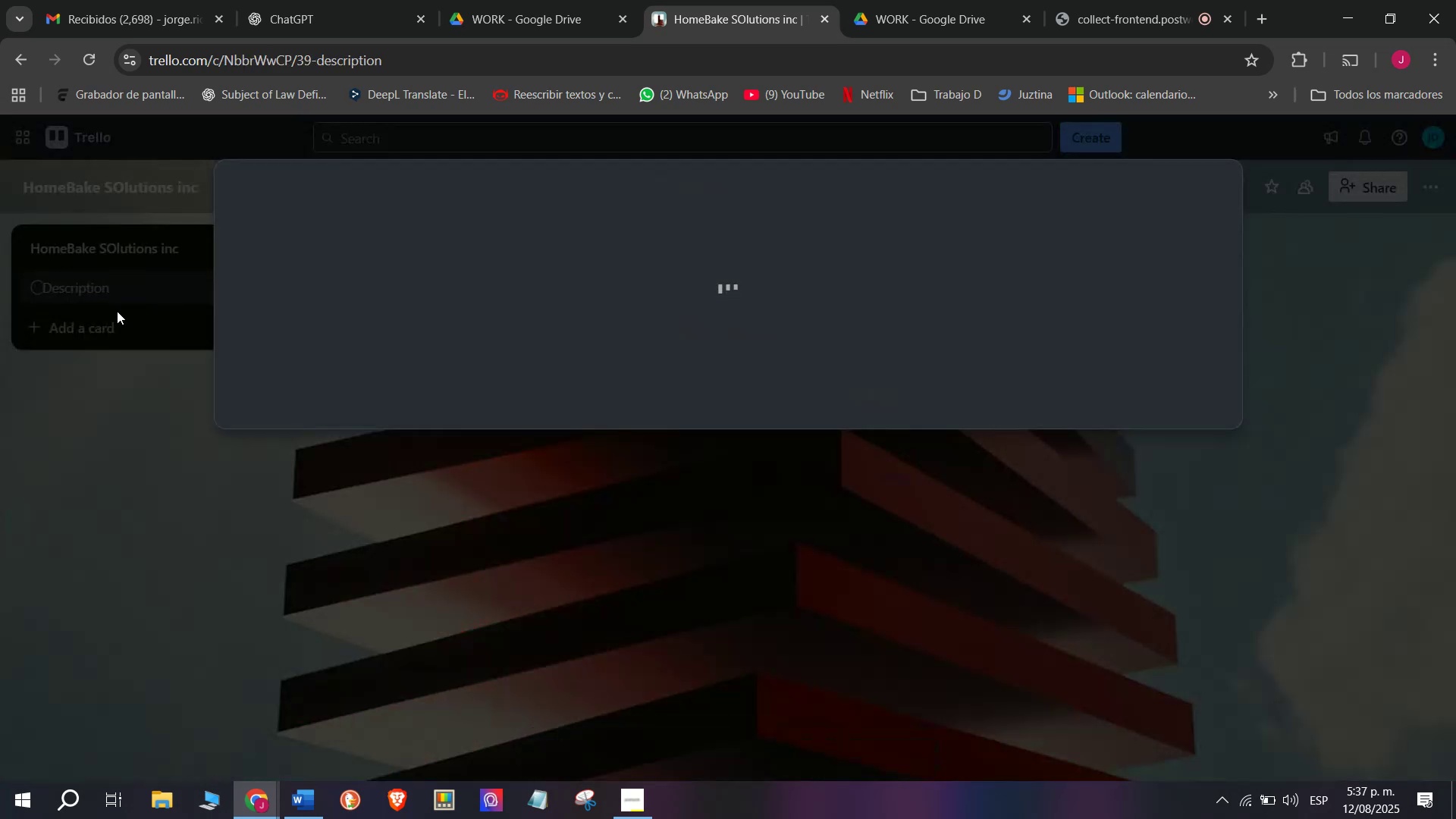 
mouse_move([388, 471])
 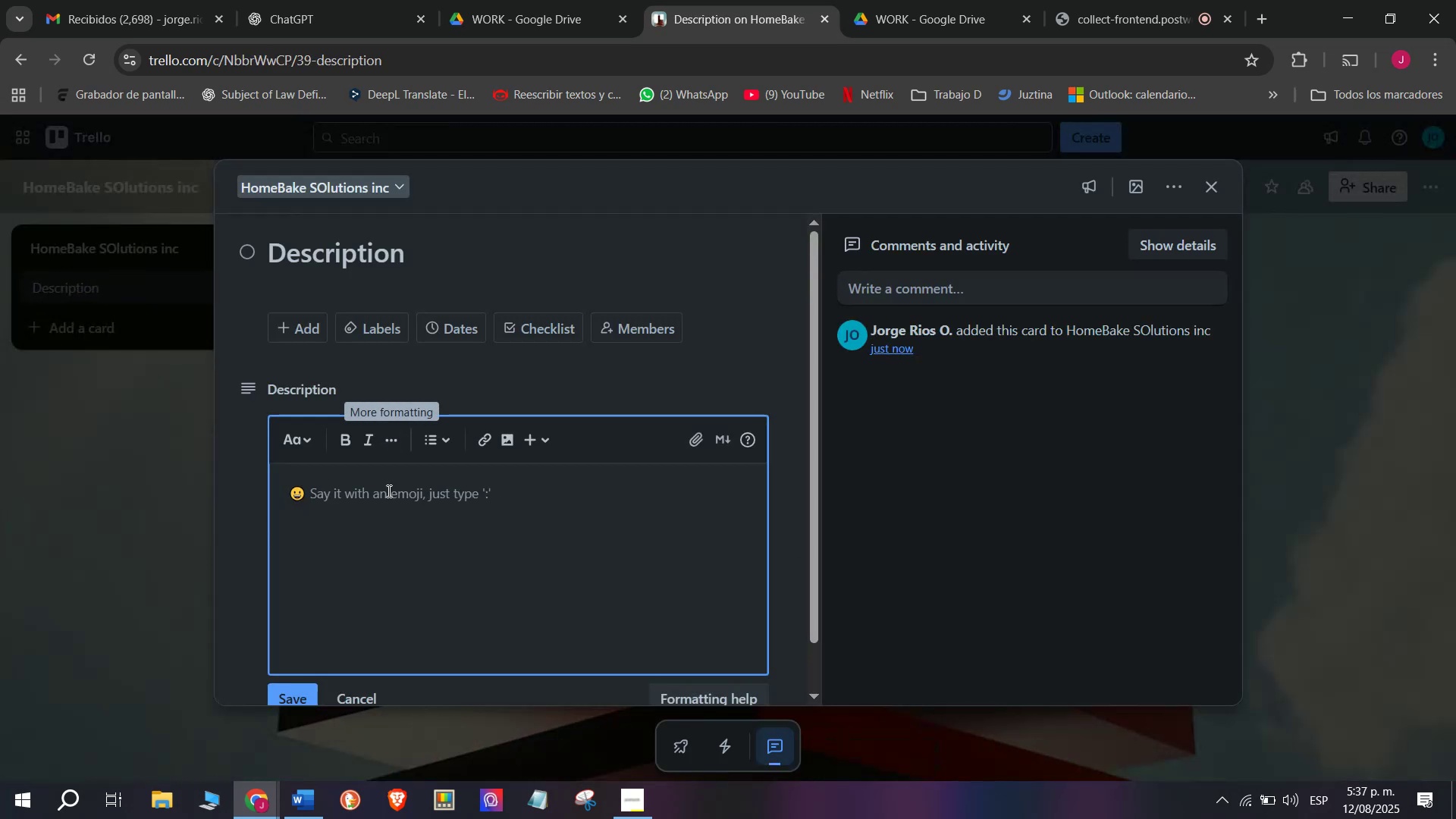 
key(Meta+V)
 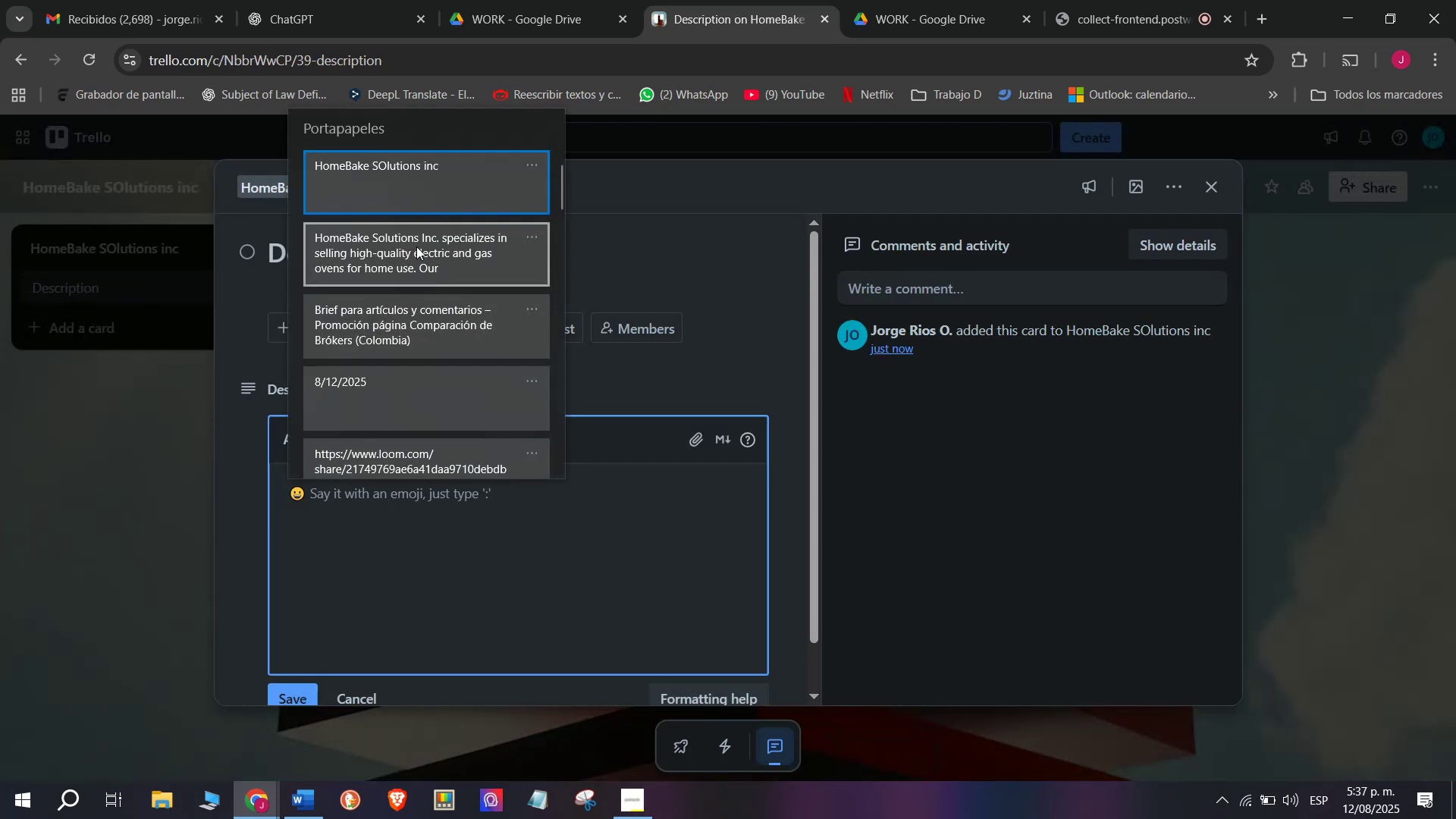 
key(Control+ControlLeft)
 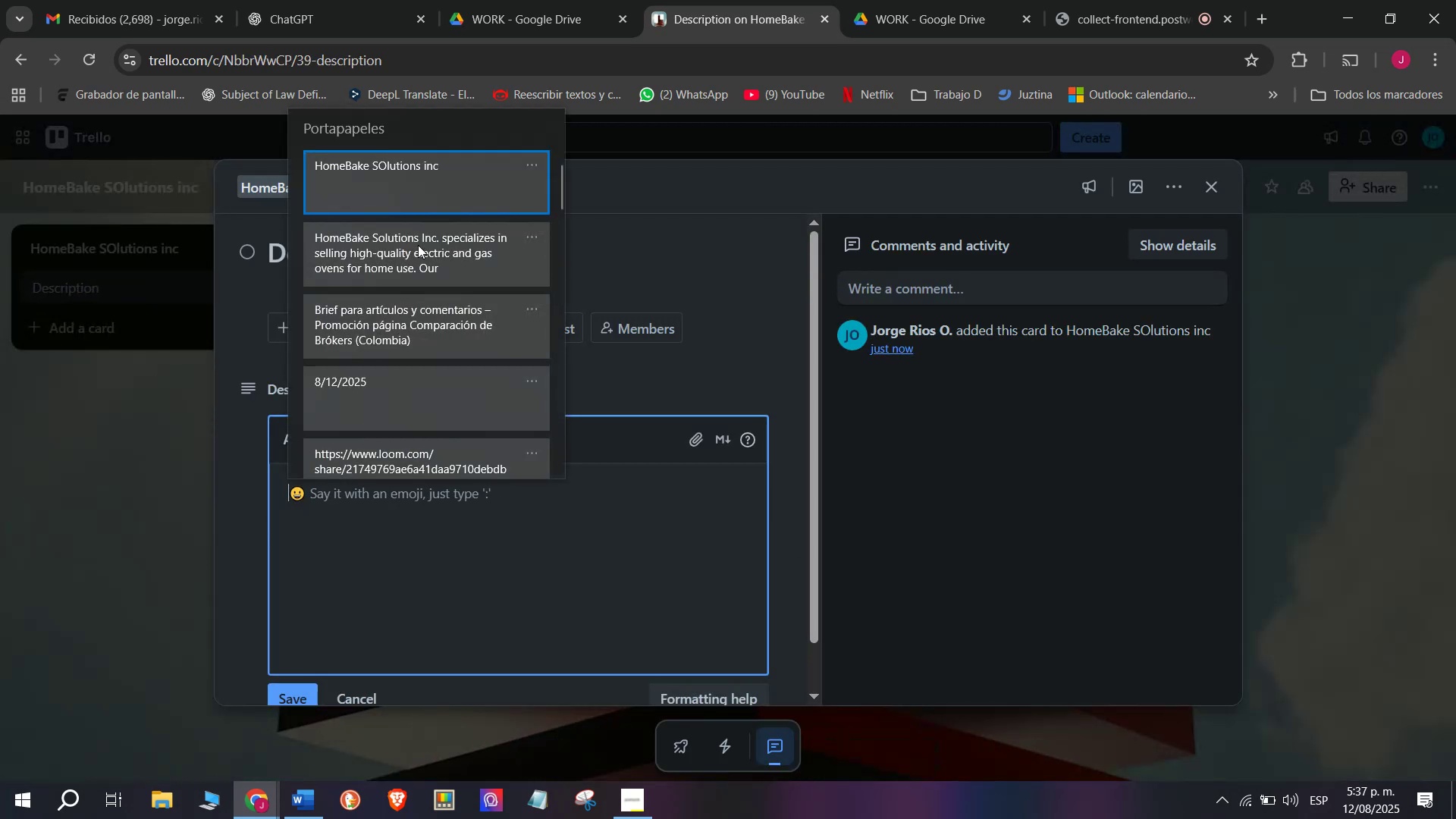 
key(Control+V)
 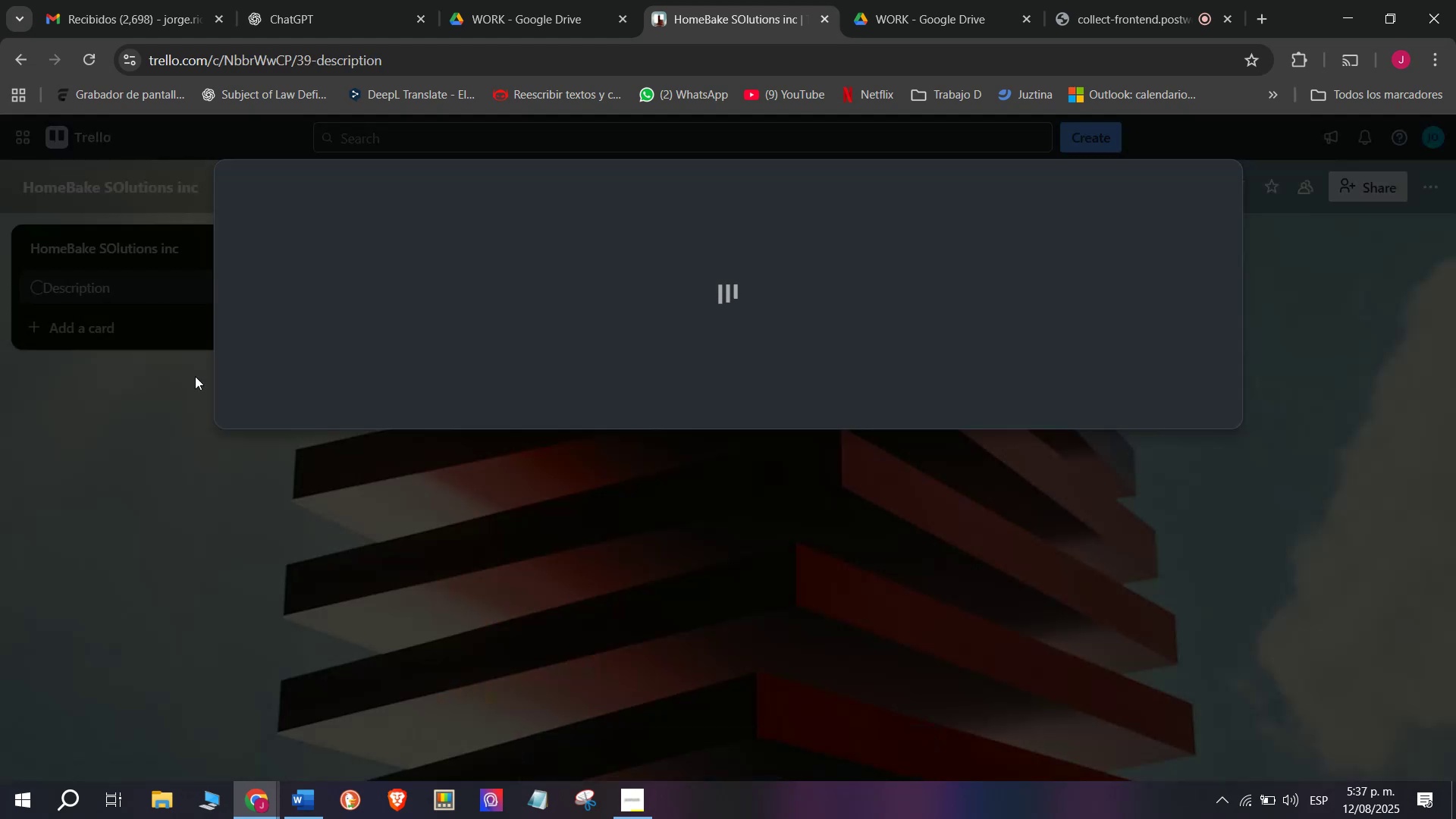 
left_click([415, 443])
 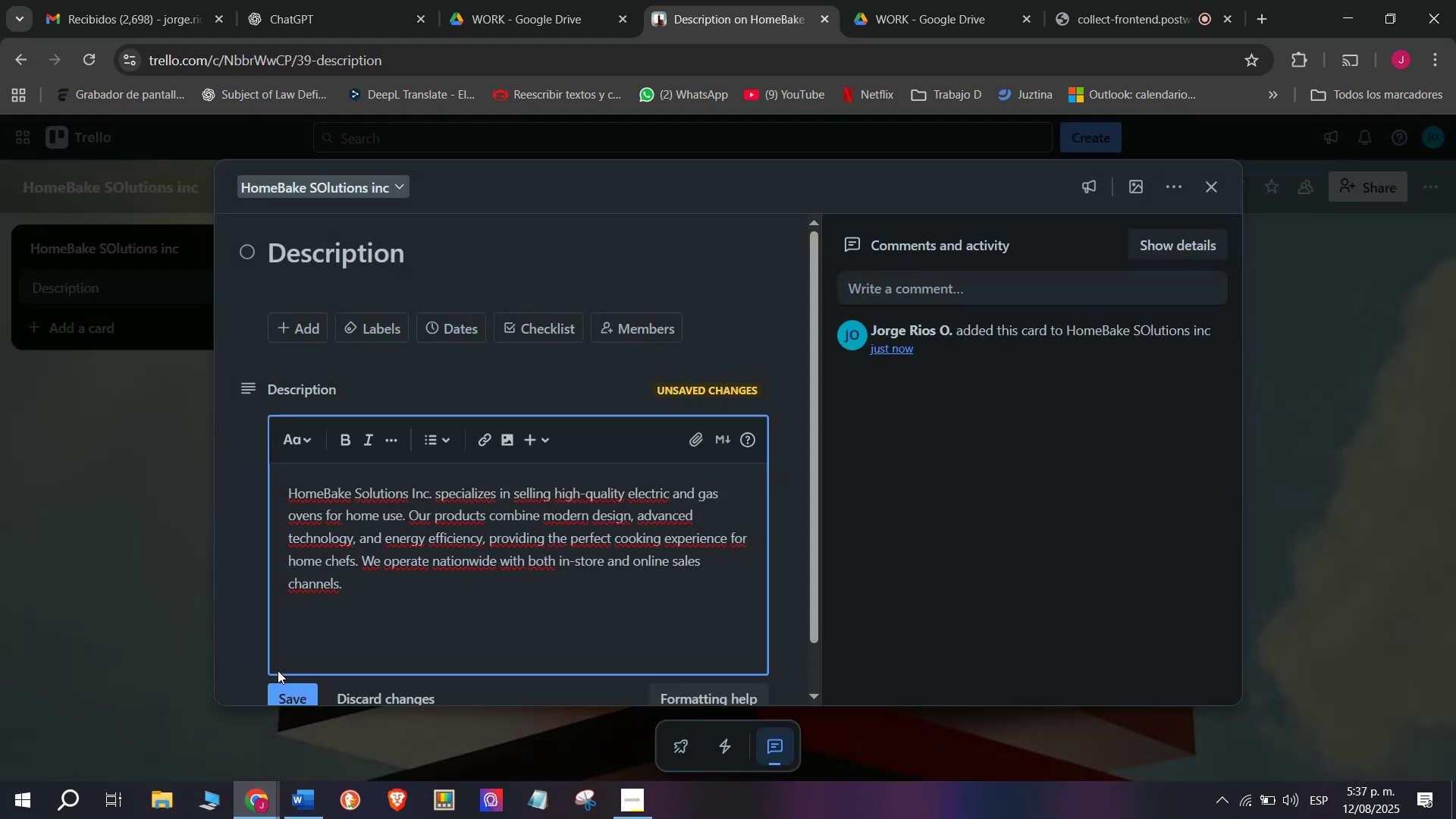 
left_click([290, 691])
 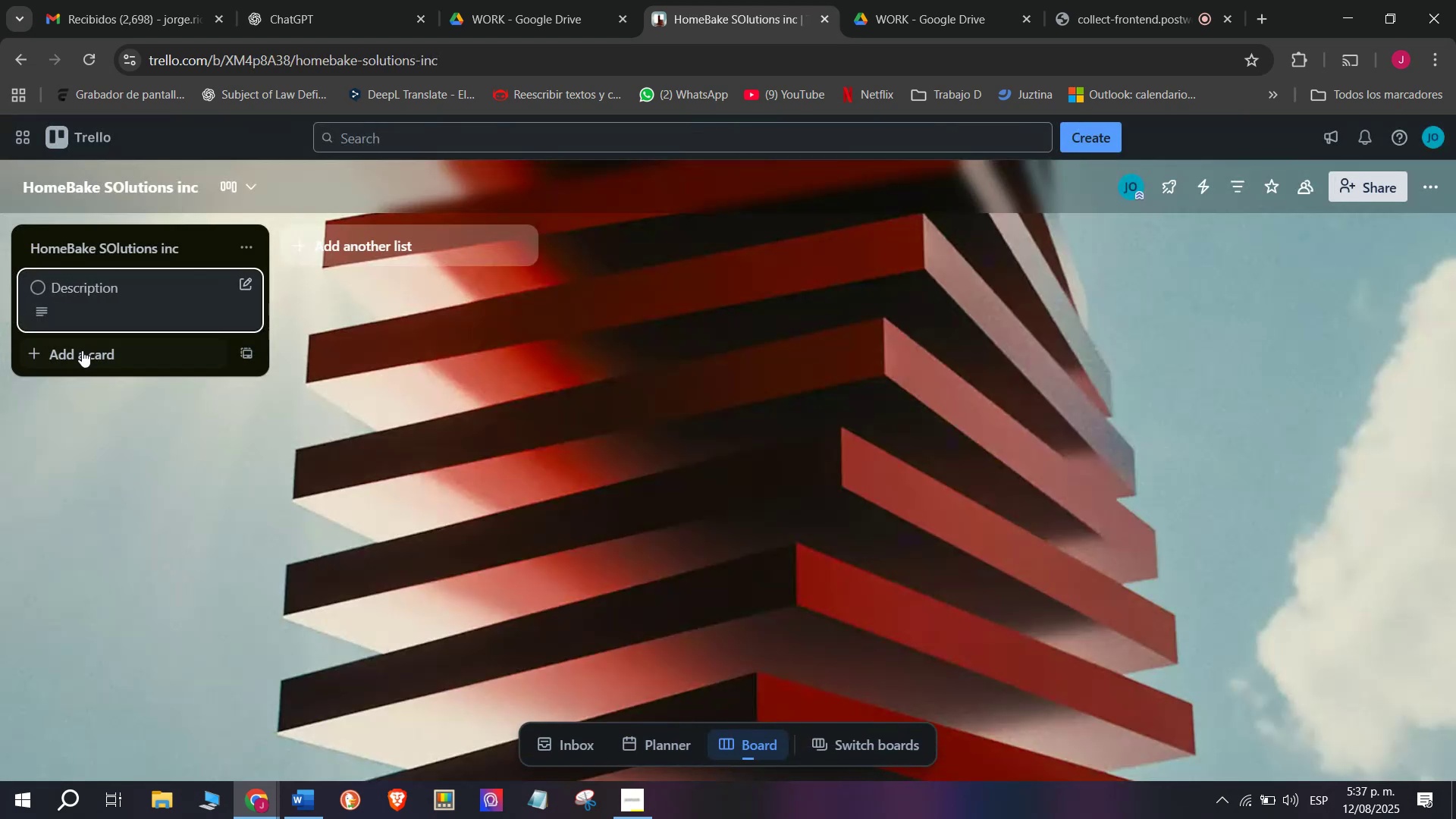 
left_click([96, 316])
 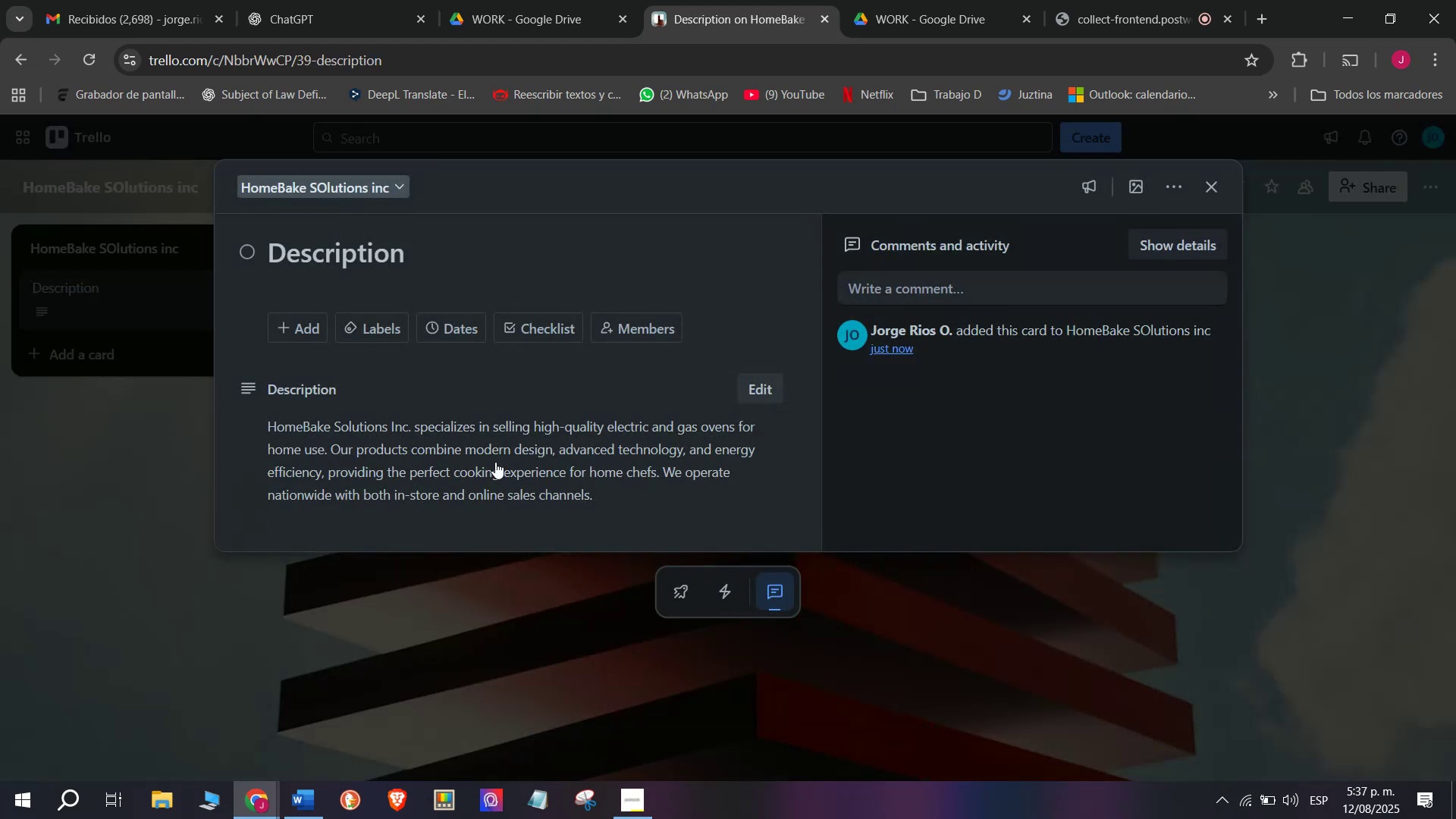 
left_click([129, 475])
 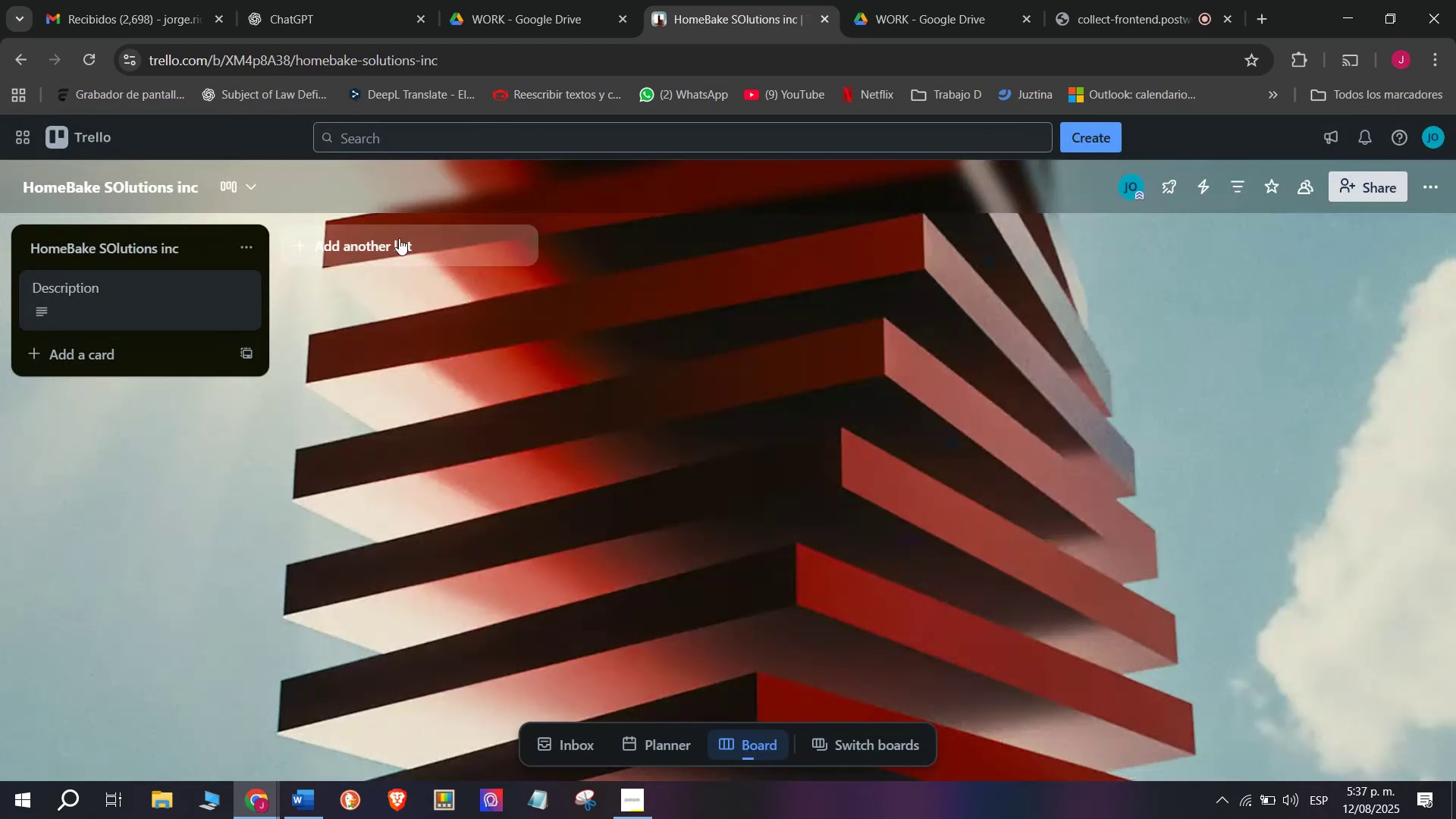 
left_click([401, 238])
 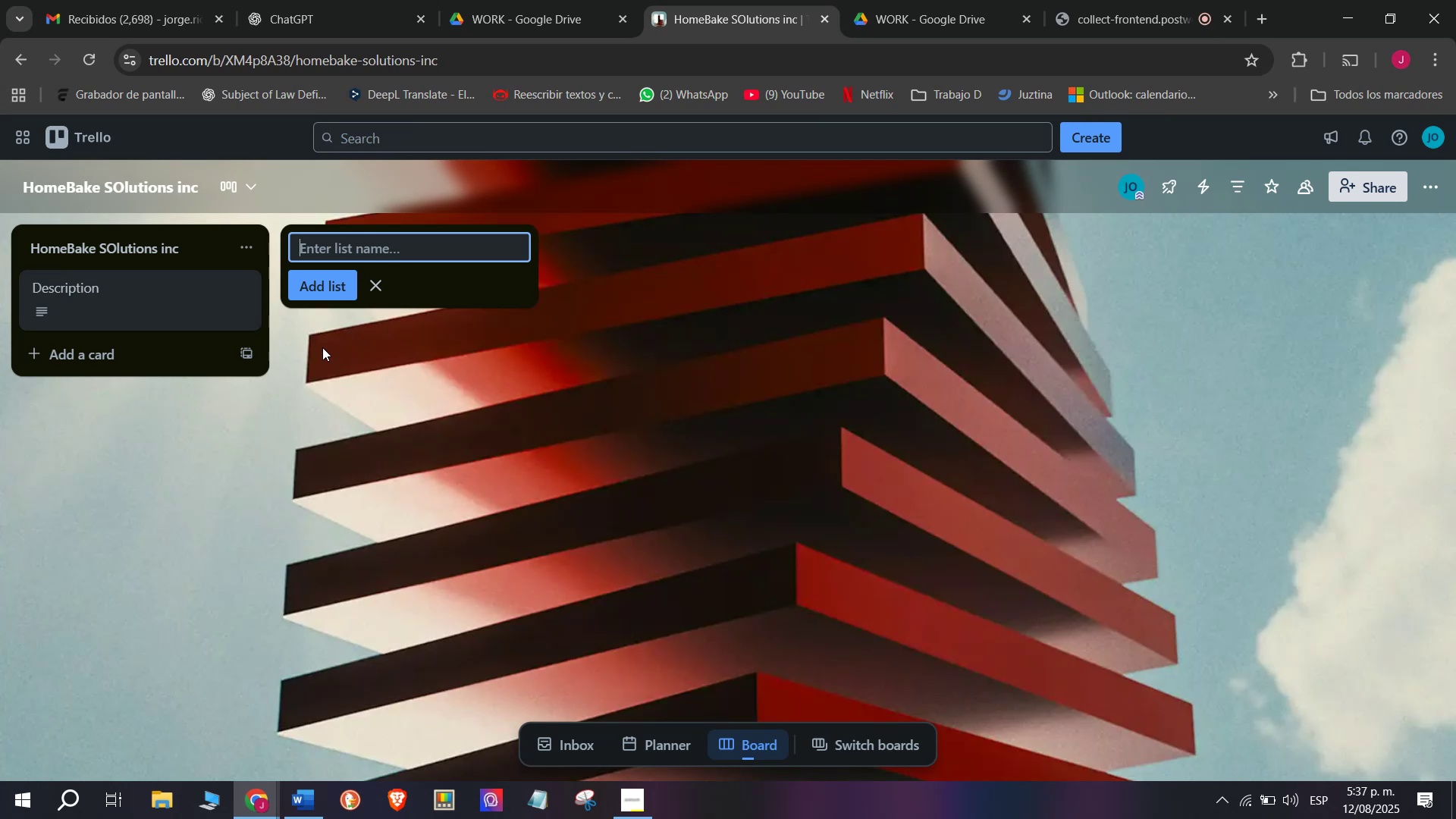 
type(Product Develope)
key(Backspace)
type(ment ^ Invenr)
key(Backspace)
type(tr)
key(Backspace)
type(ot)
key(Backspace)
type(ry)
 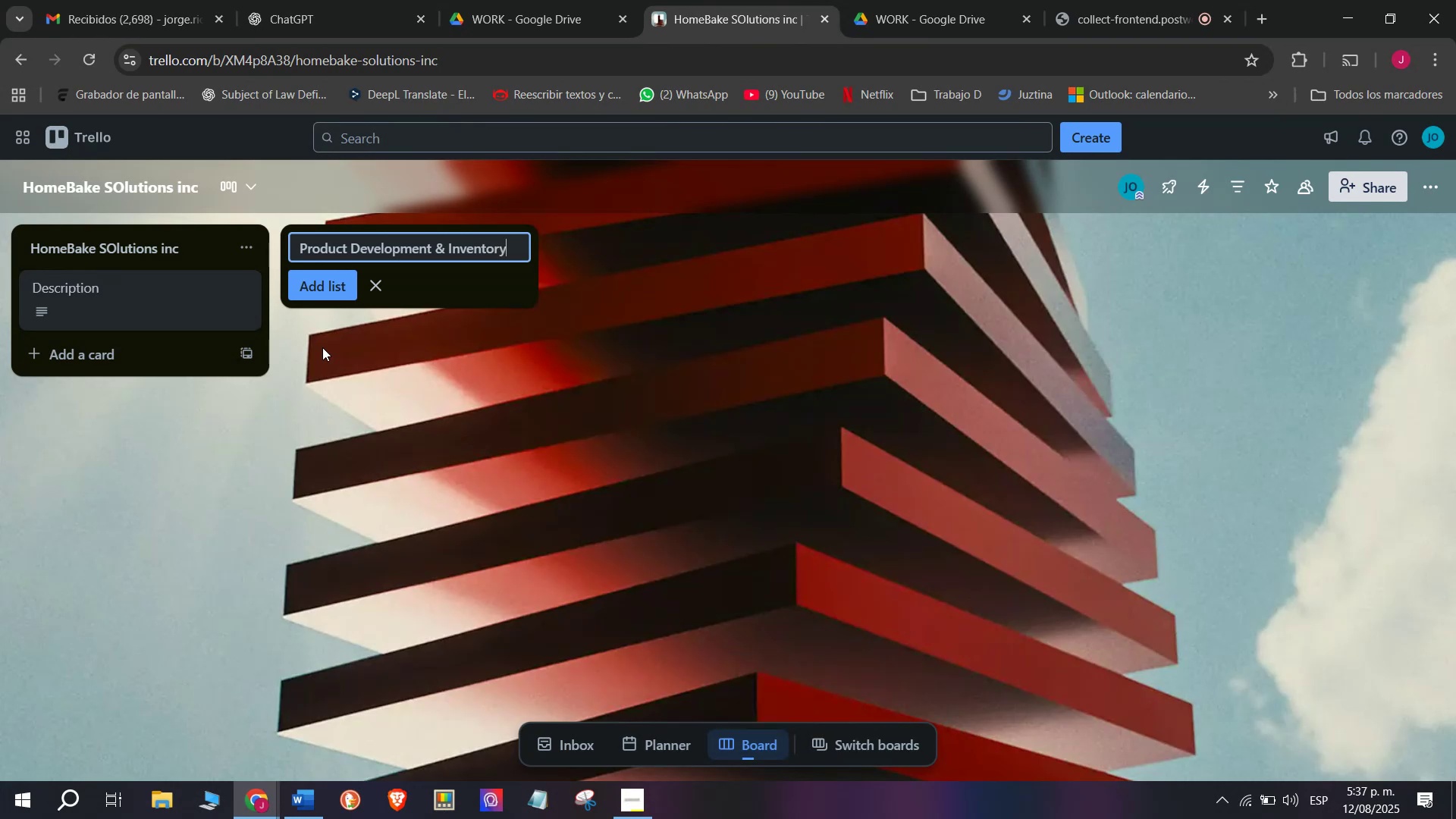 
key(Enter)
 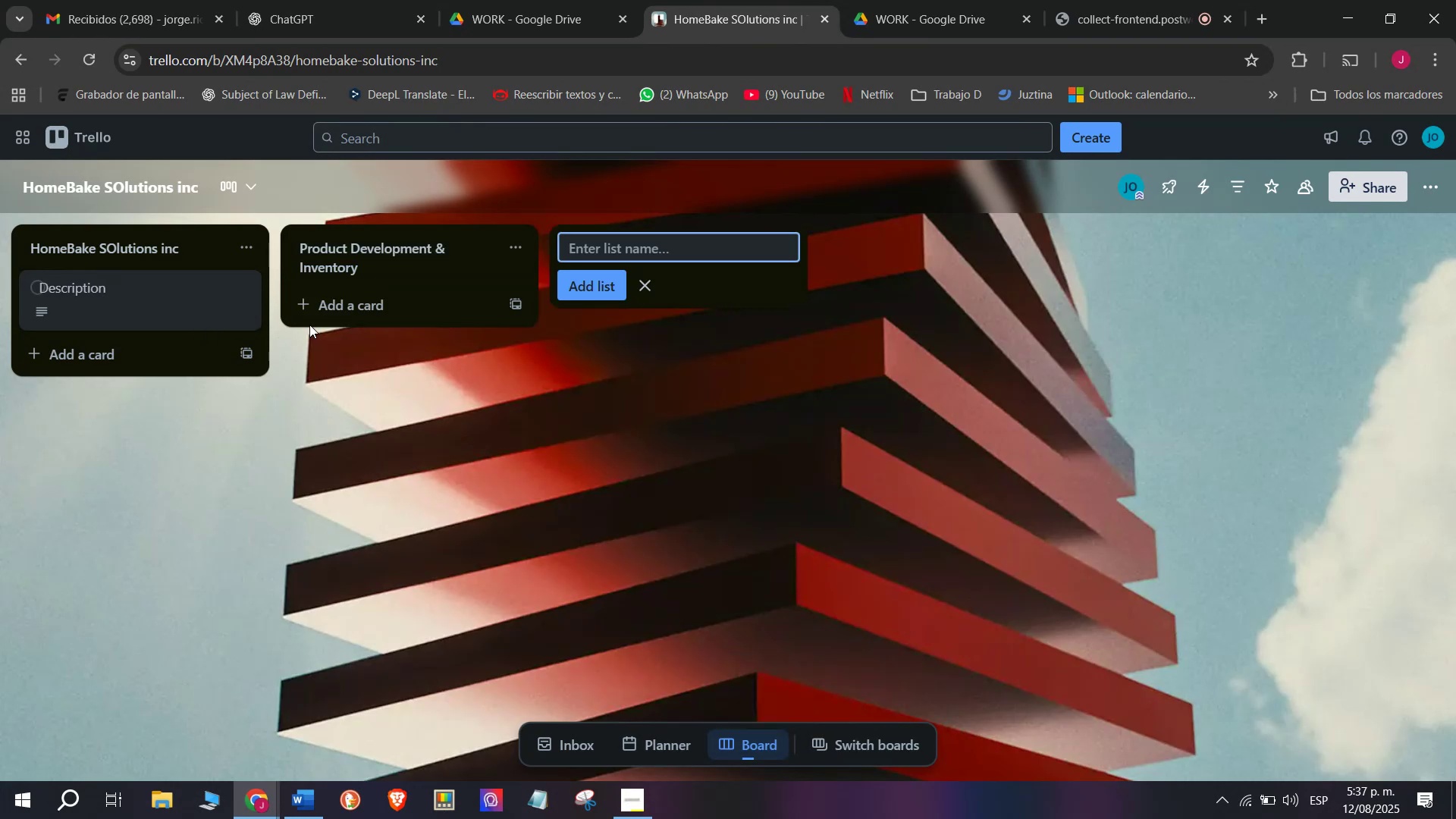 
left_click([376, 293])
 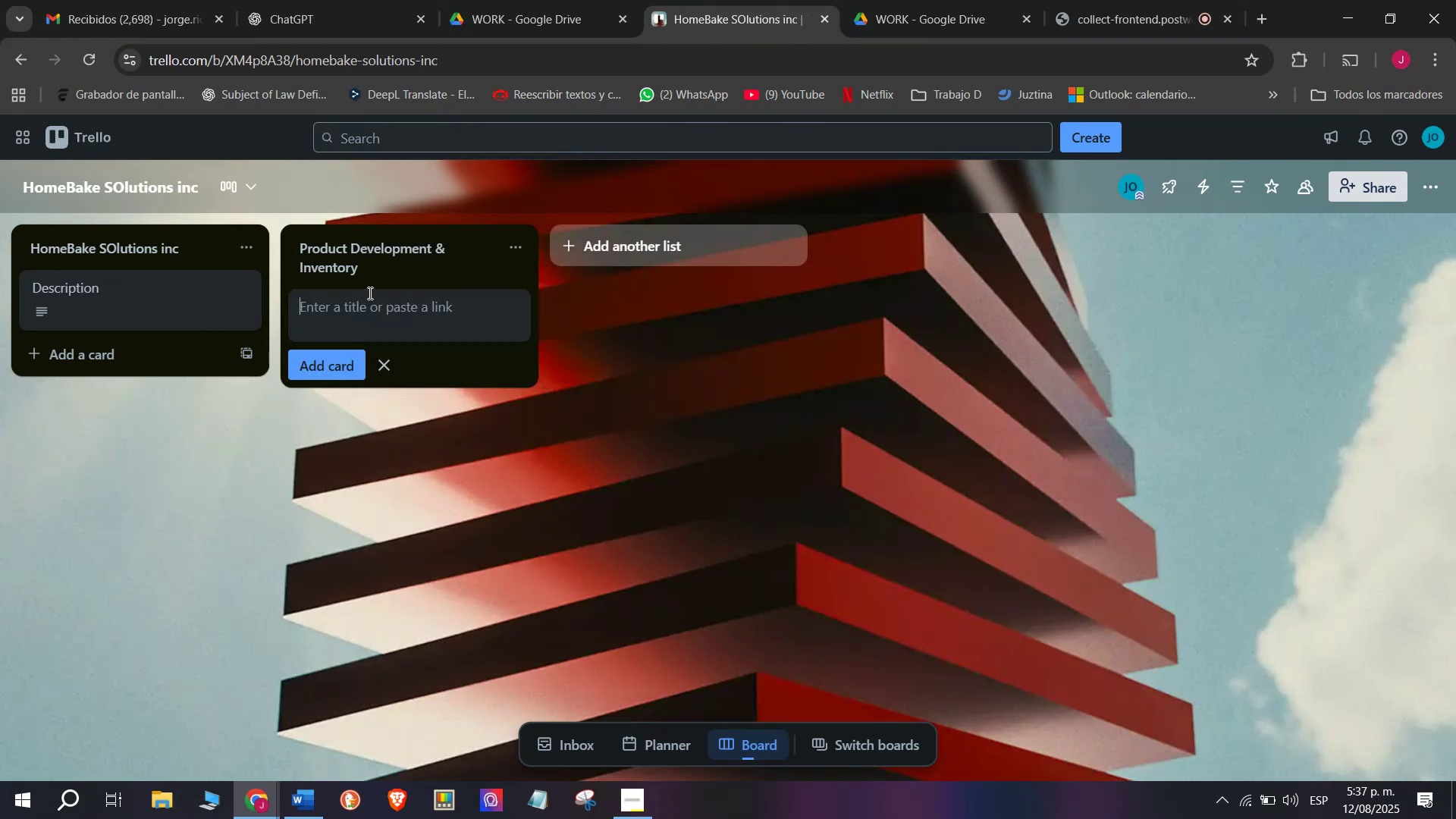 
type(New Product Launch - Compact e)
key(Backspace)
type(Eel)
key(Backspace)
key(Backspace)
type(lectric Ocen=)
 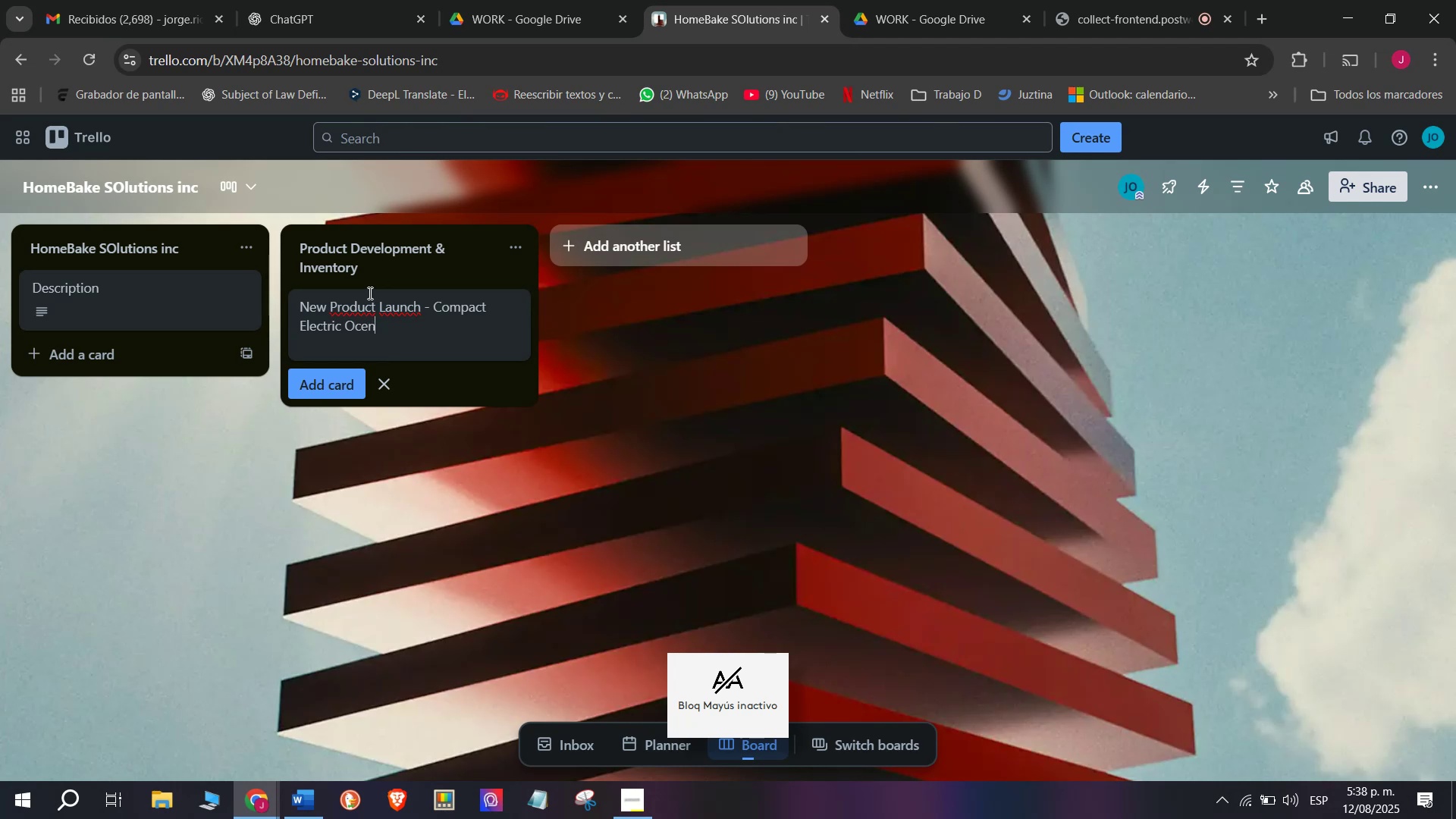 
key(Enter)
 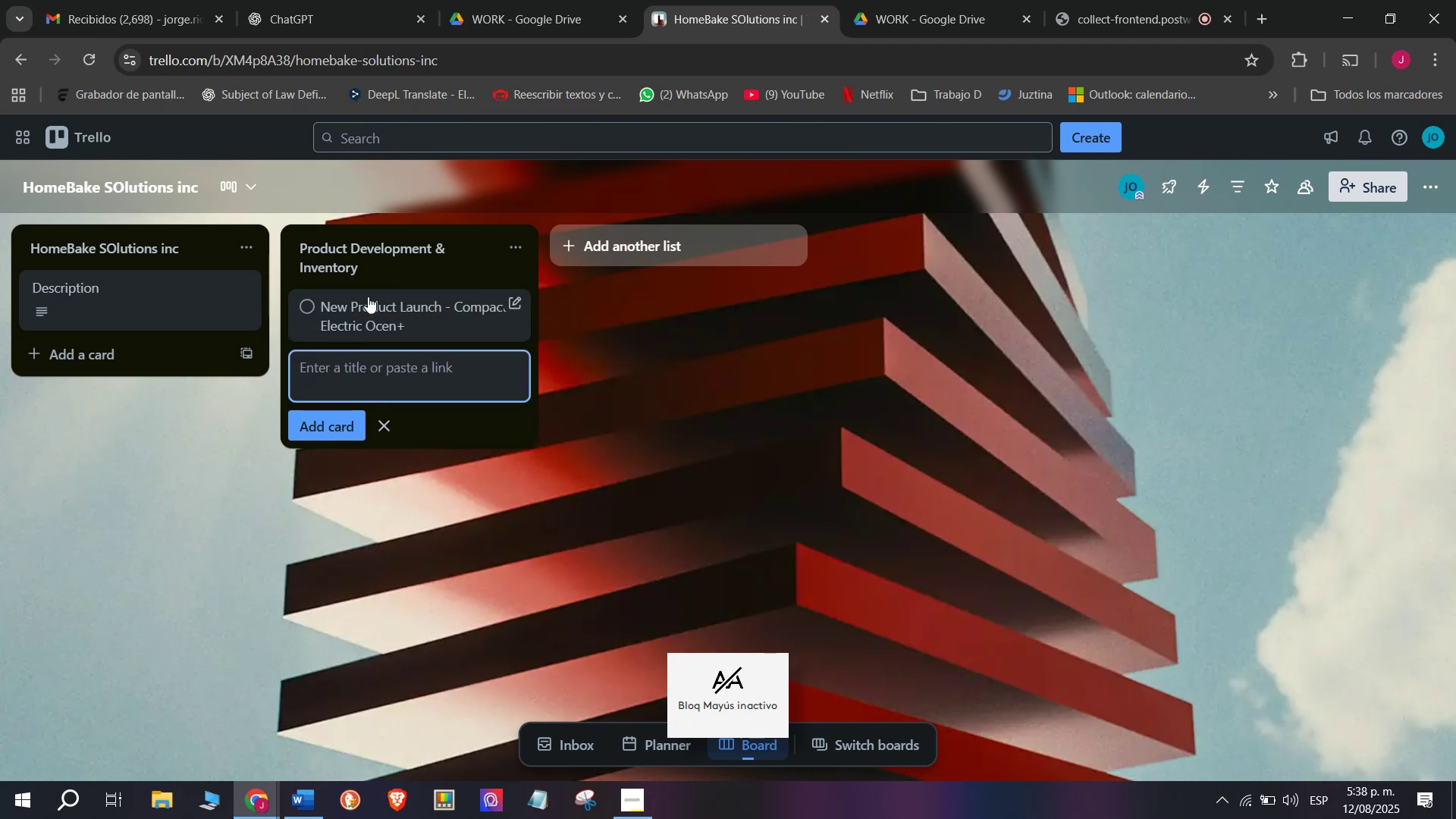 
left_click([402, 331])
 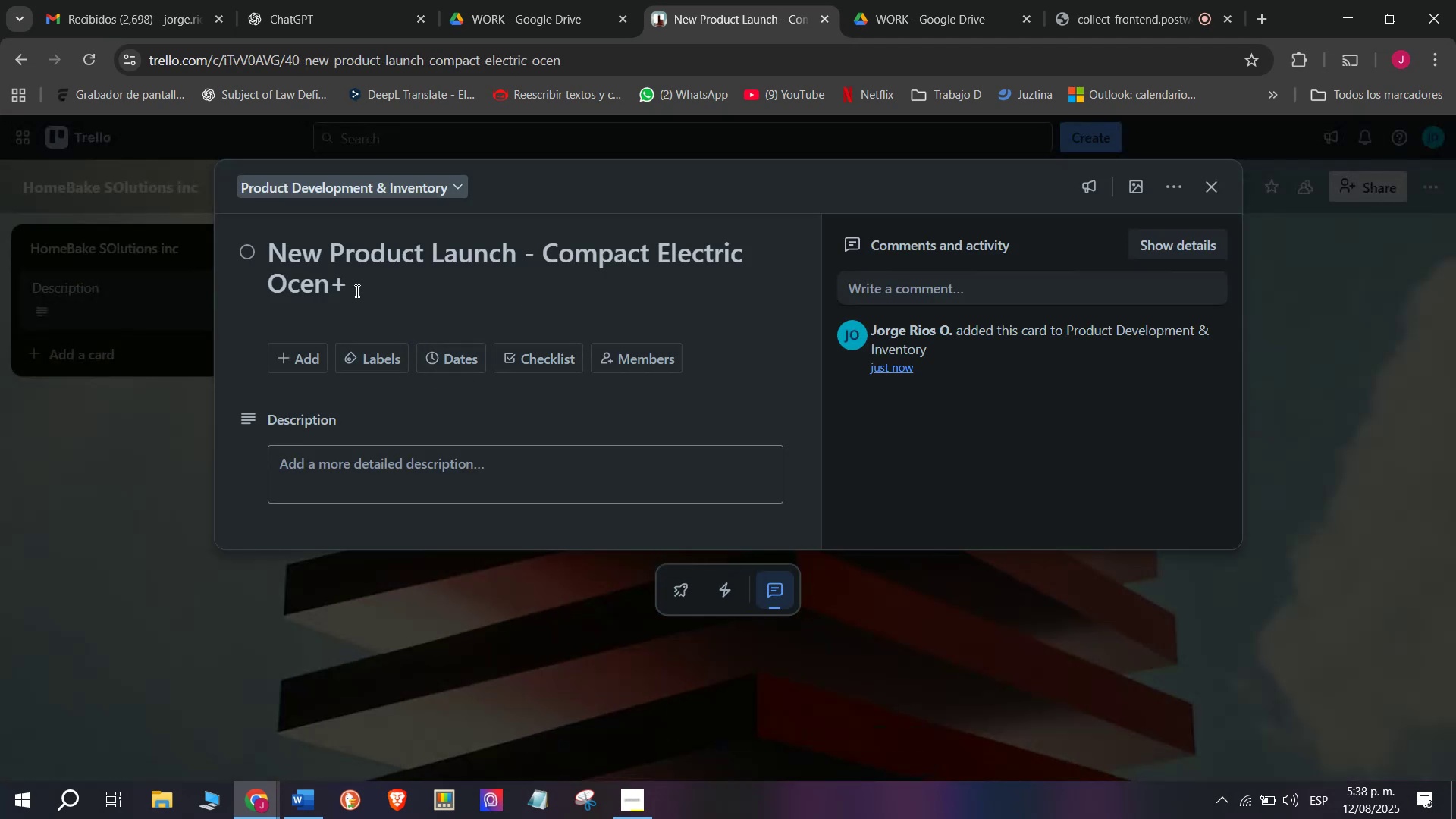 
left_click_drag(start_coordinate=[343, 289], to_coordinate=[283, 288])
 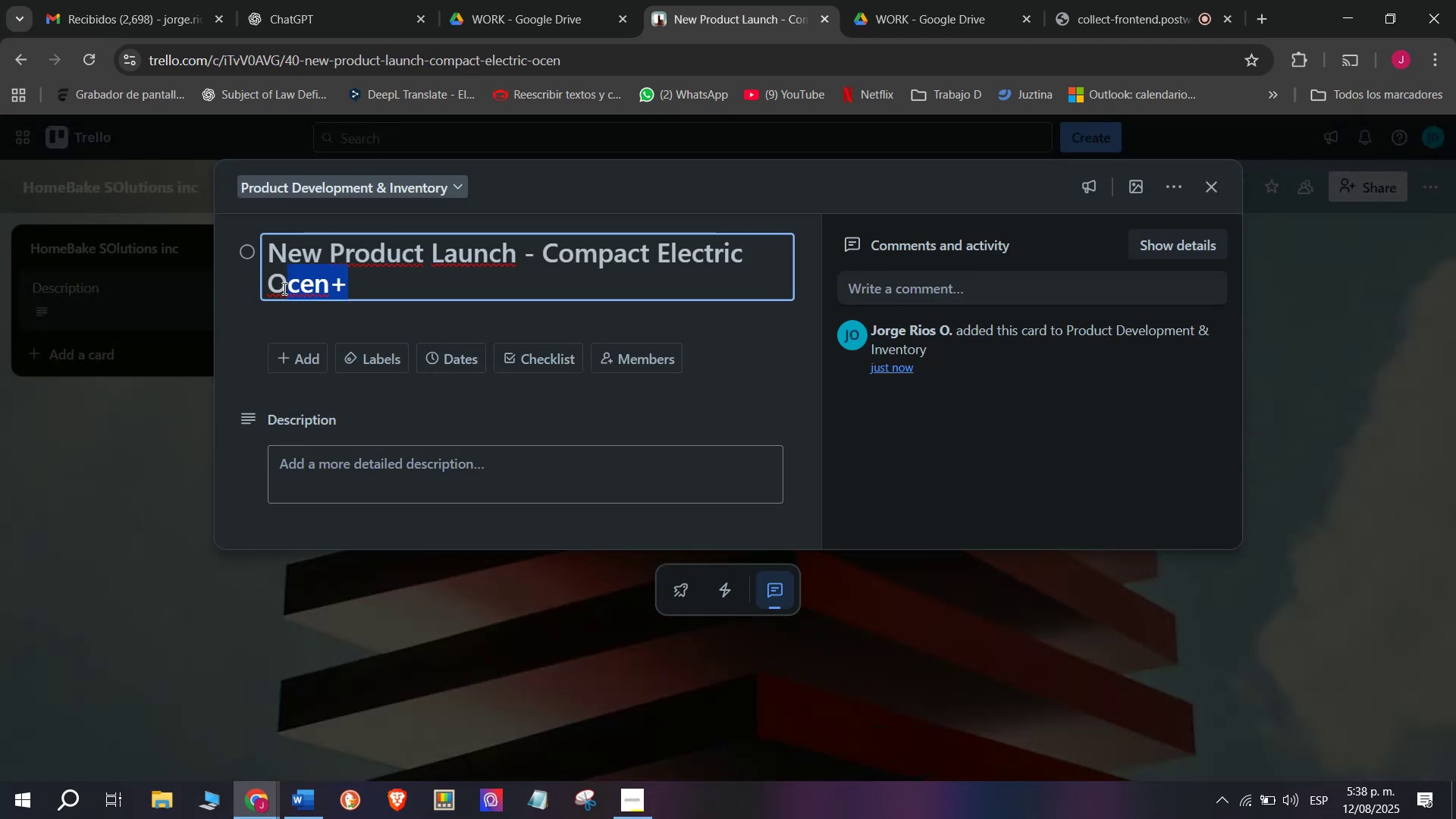 
type(ven)
 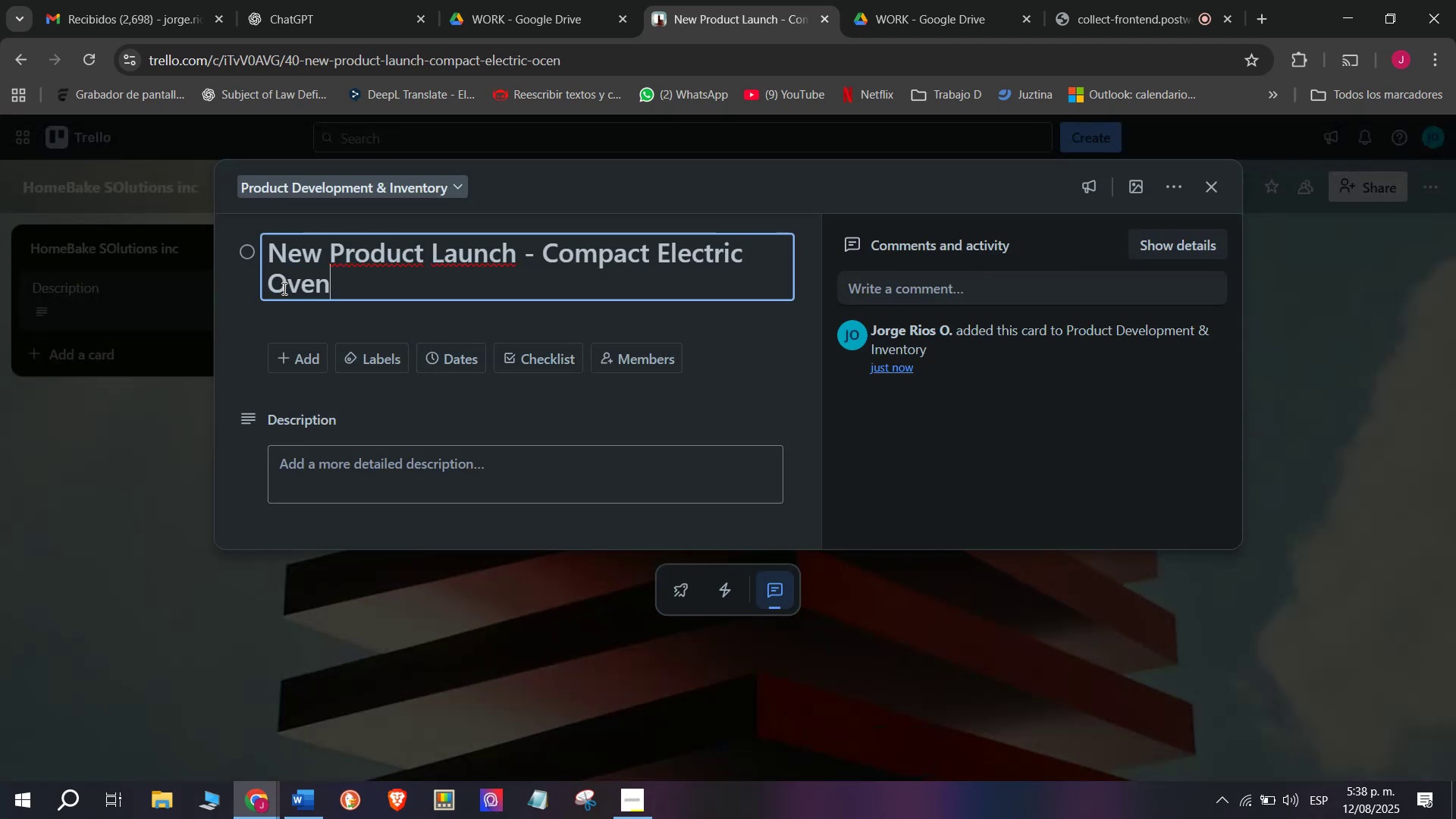 
key(Enter)
 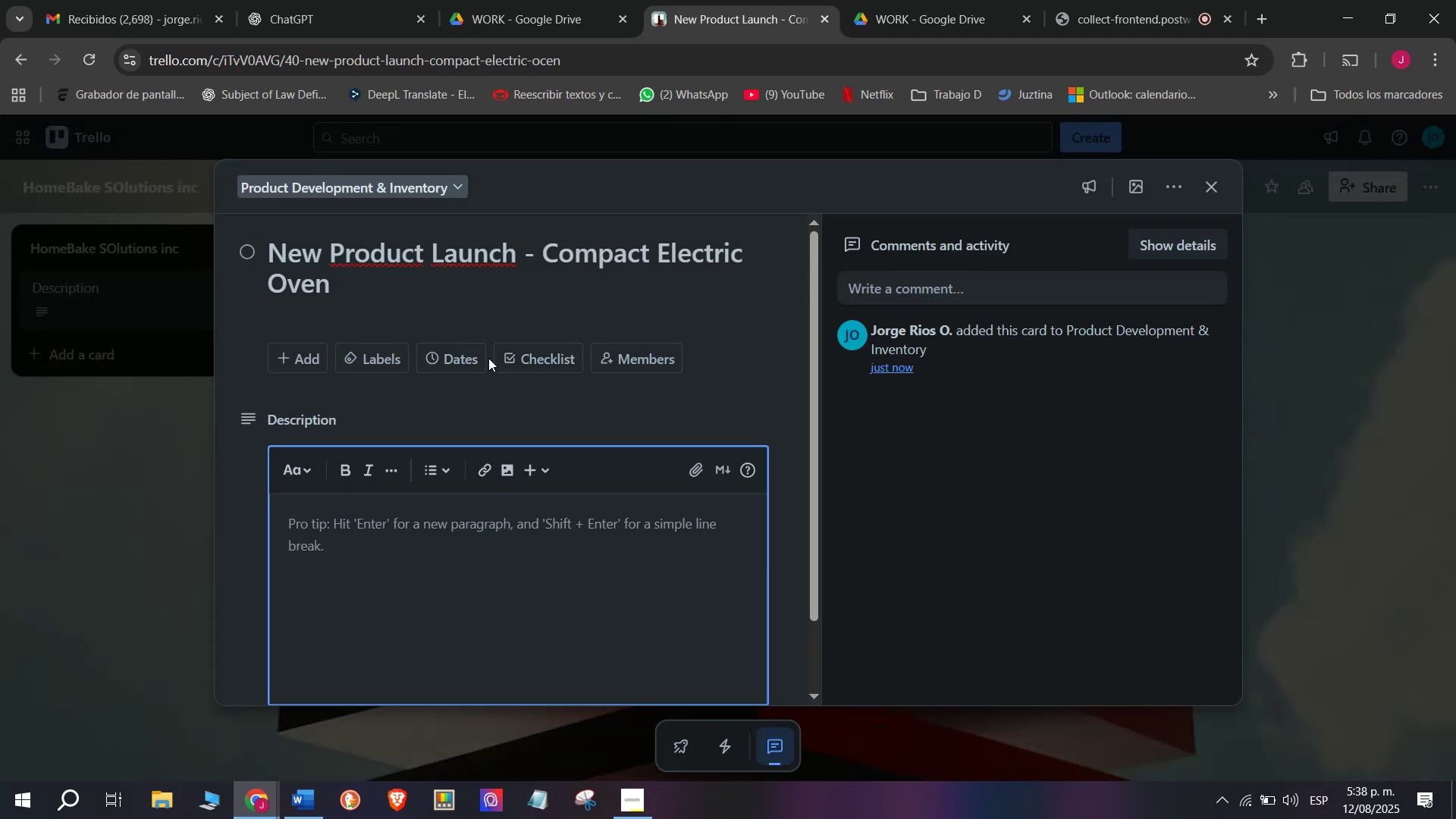 
scroll: coordinate [421, 425], scroll_direction: down, amount: 3.0
 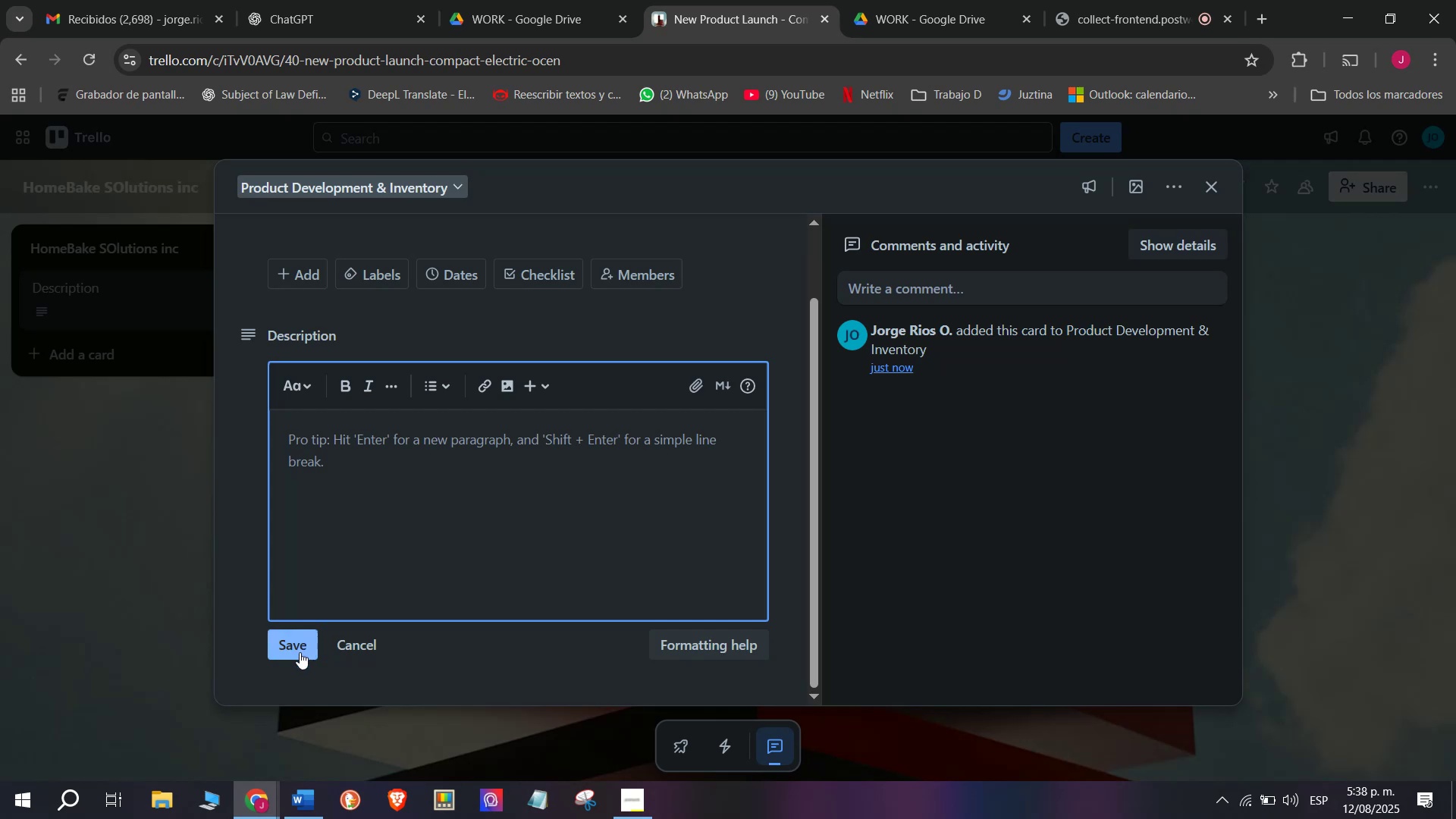 
left_click([300, 651])
 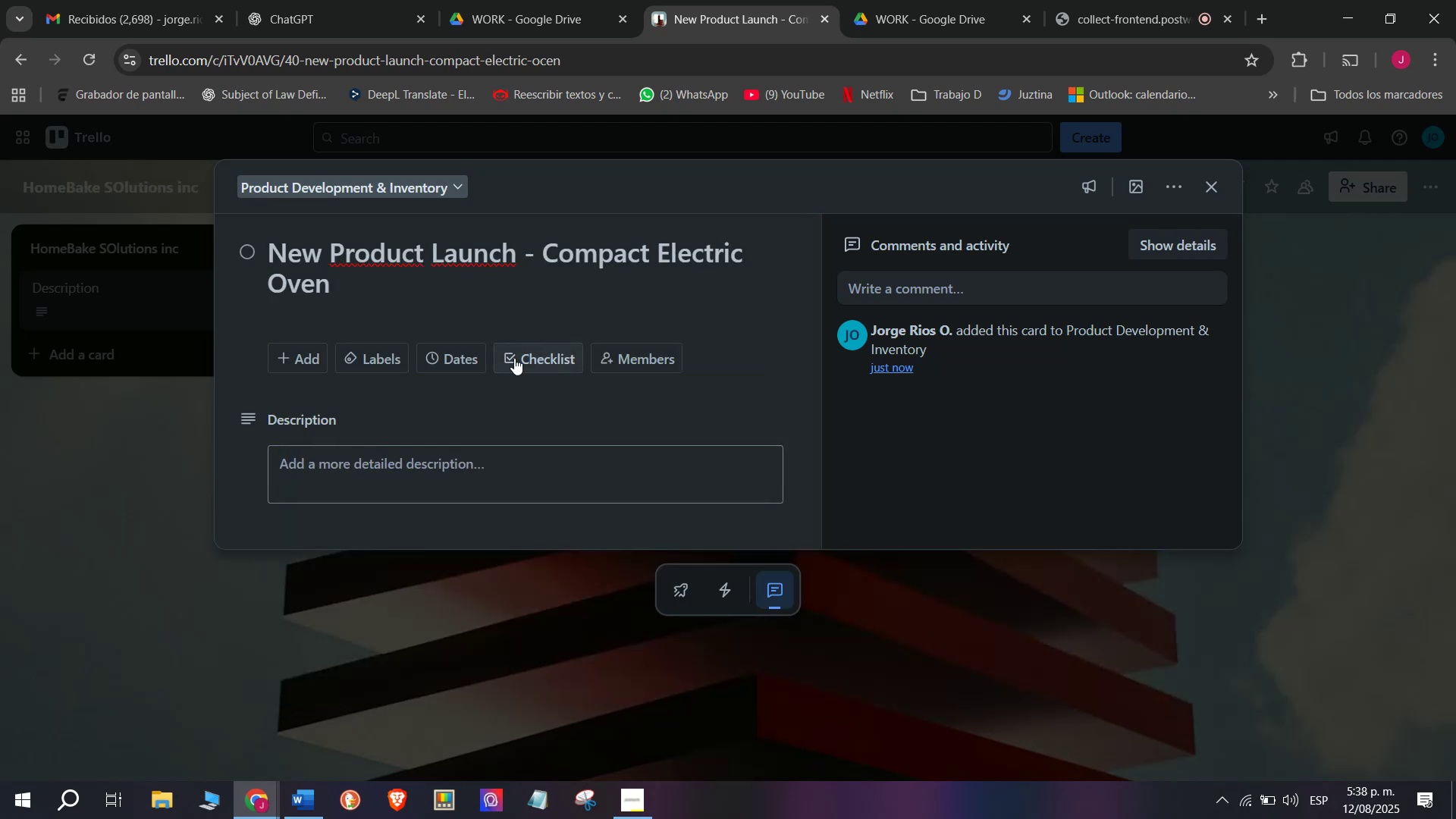 
left_click([532, 353])
 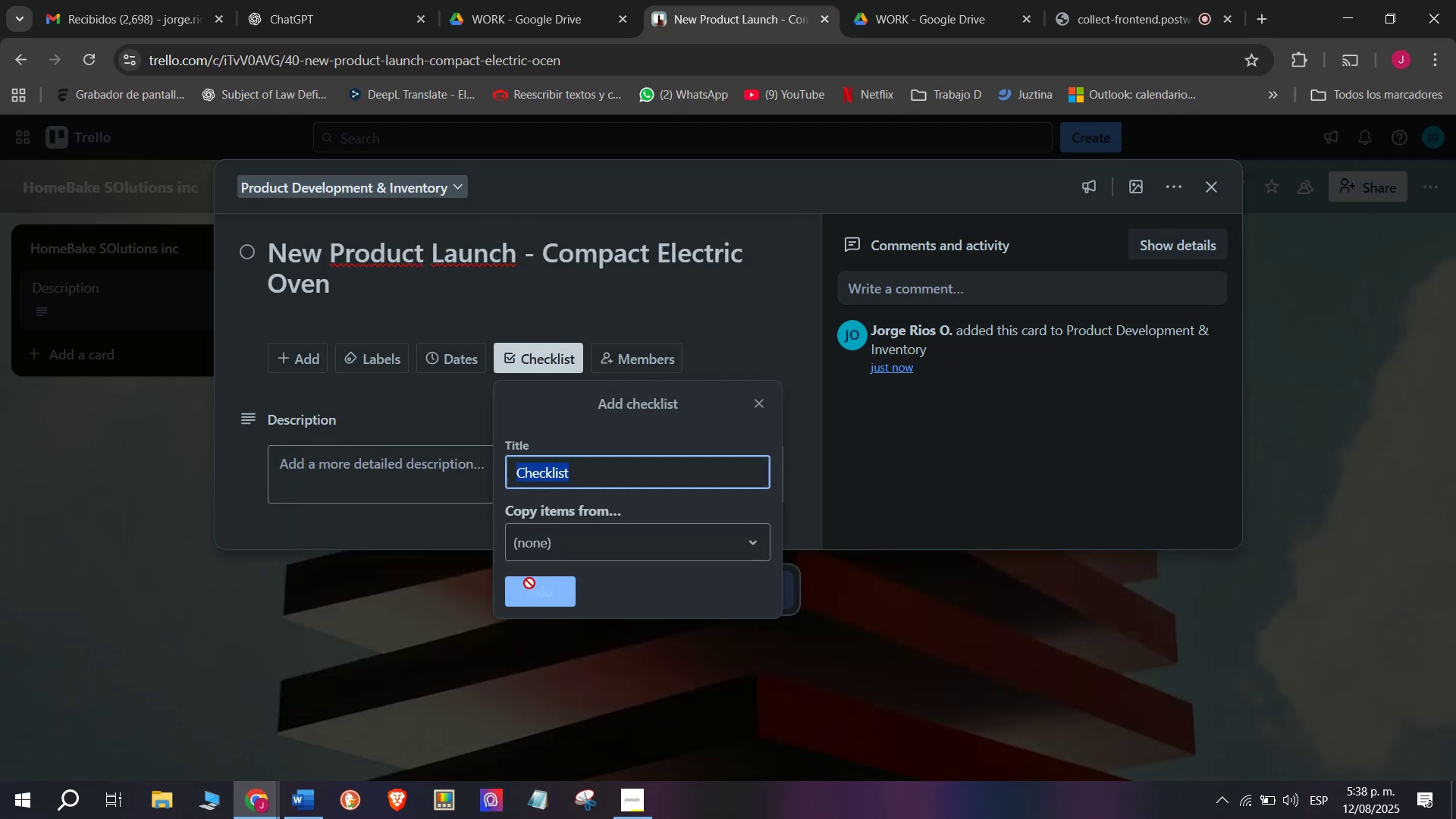 
scroll: coordinate [373, 458], scroll_direction: down, amount: 5.0
 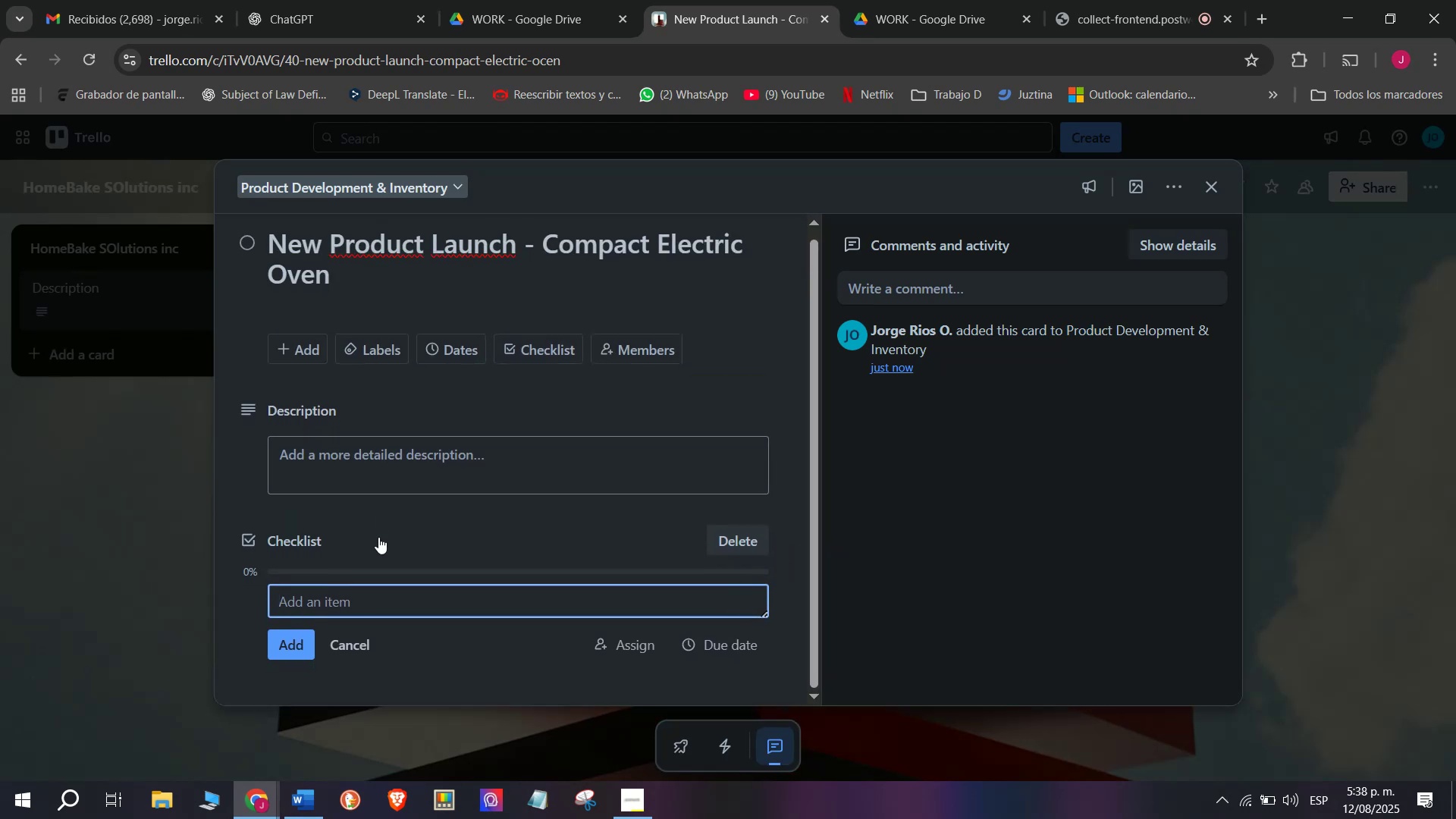 
type(Conduct marjet research)
 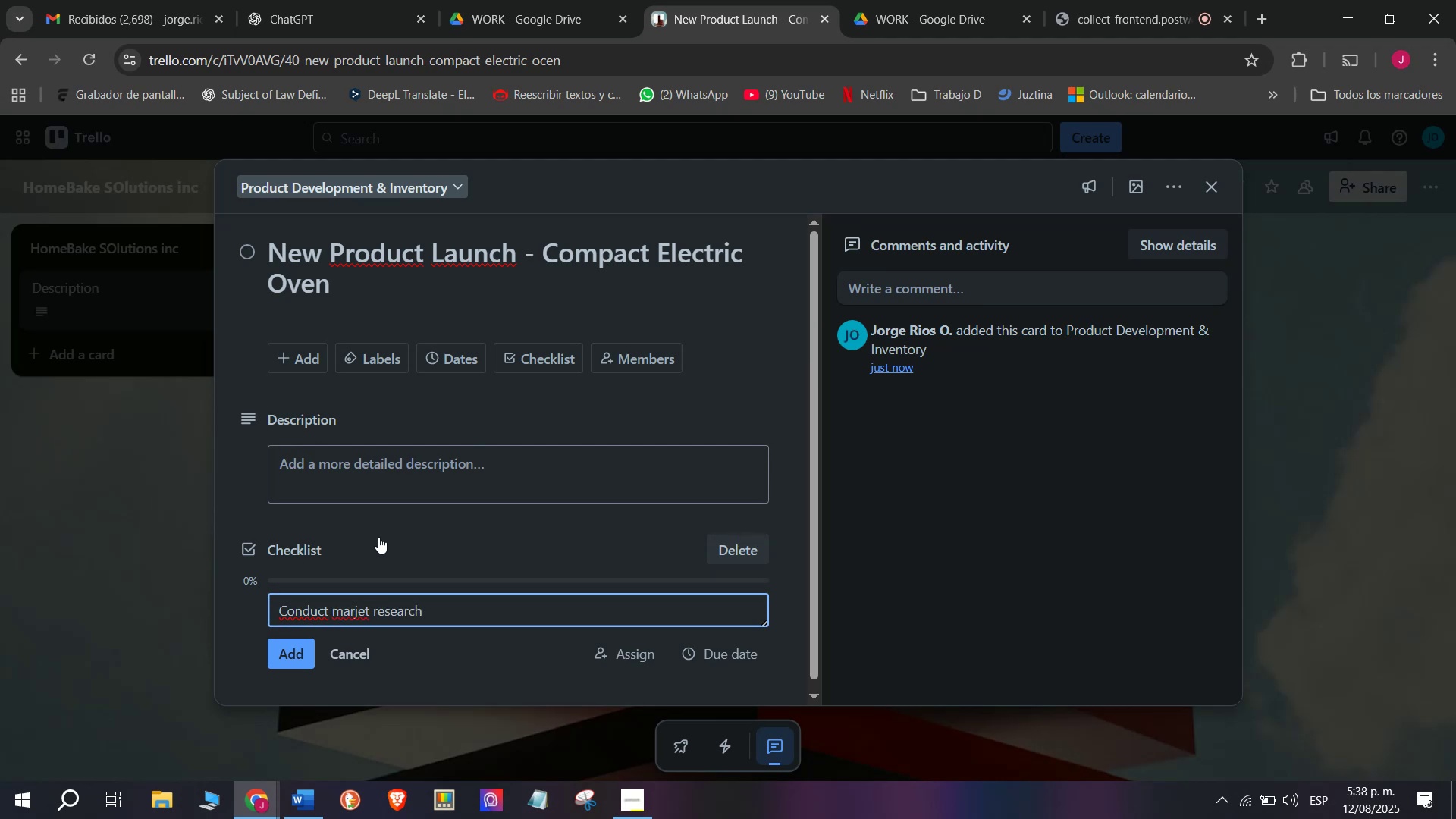 
key(Enter)
 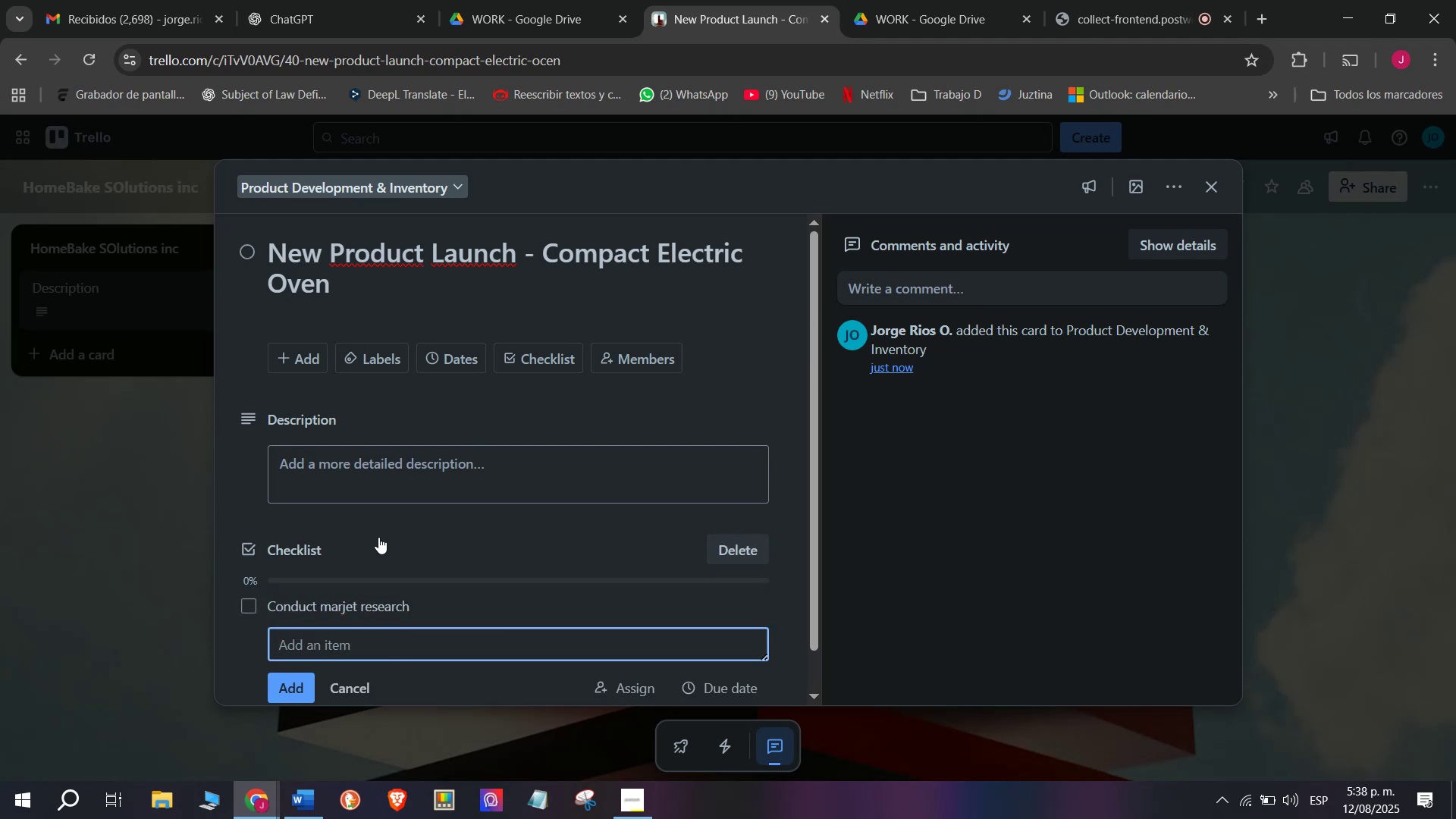 
scroll: coordinate [380, 538], scroll_direction: down, amount: 3.0
 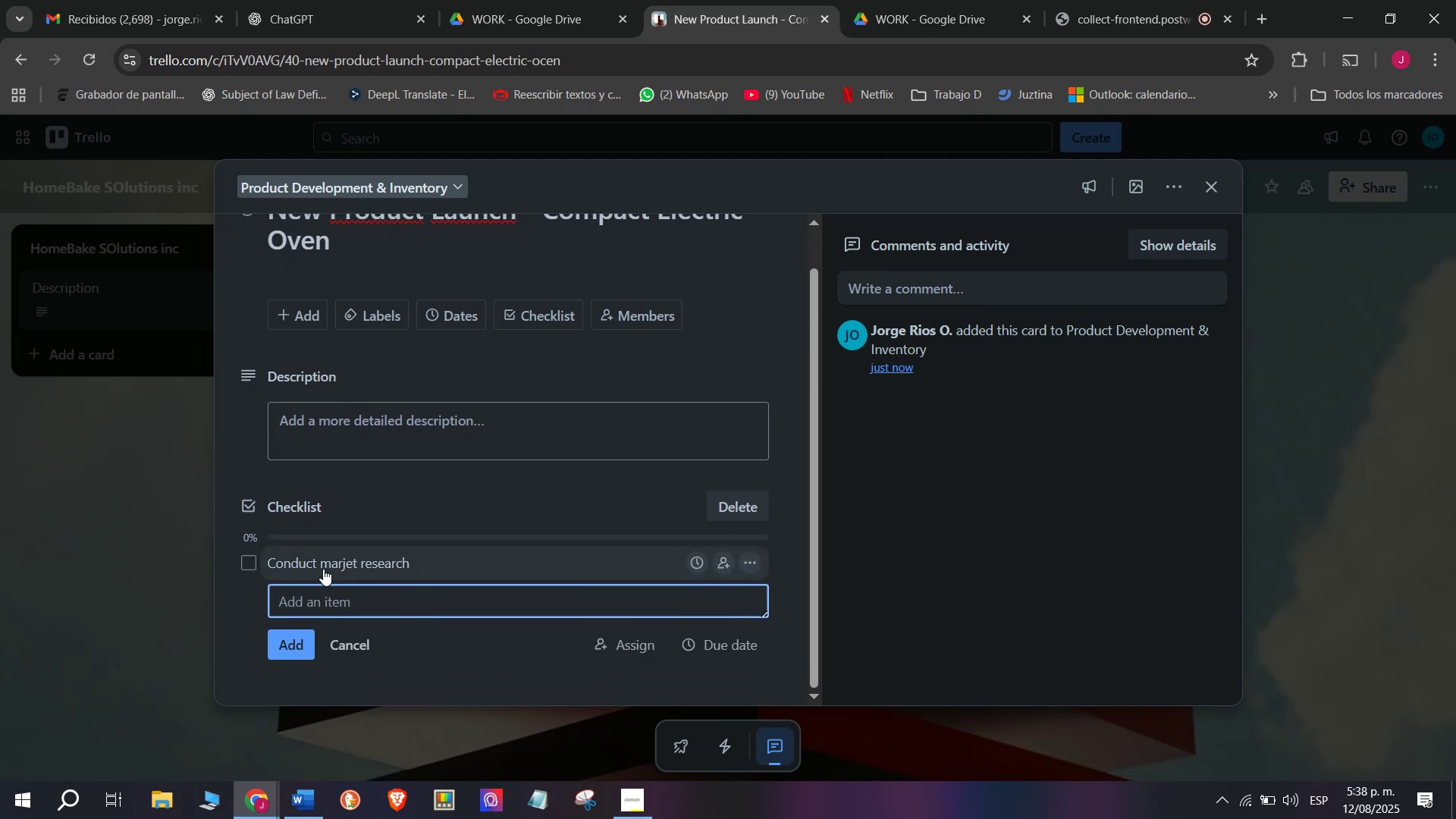 
left_click([323, 569])
 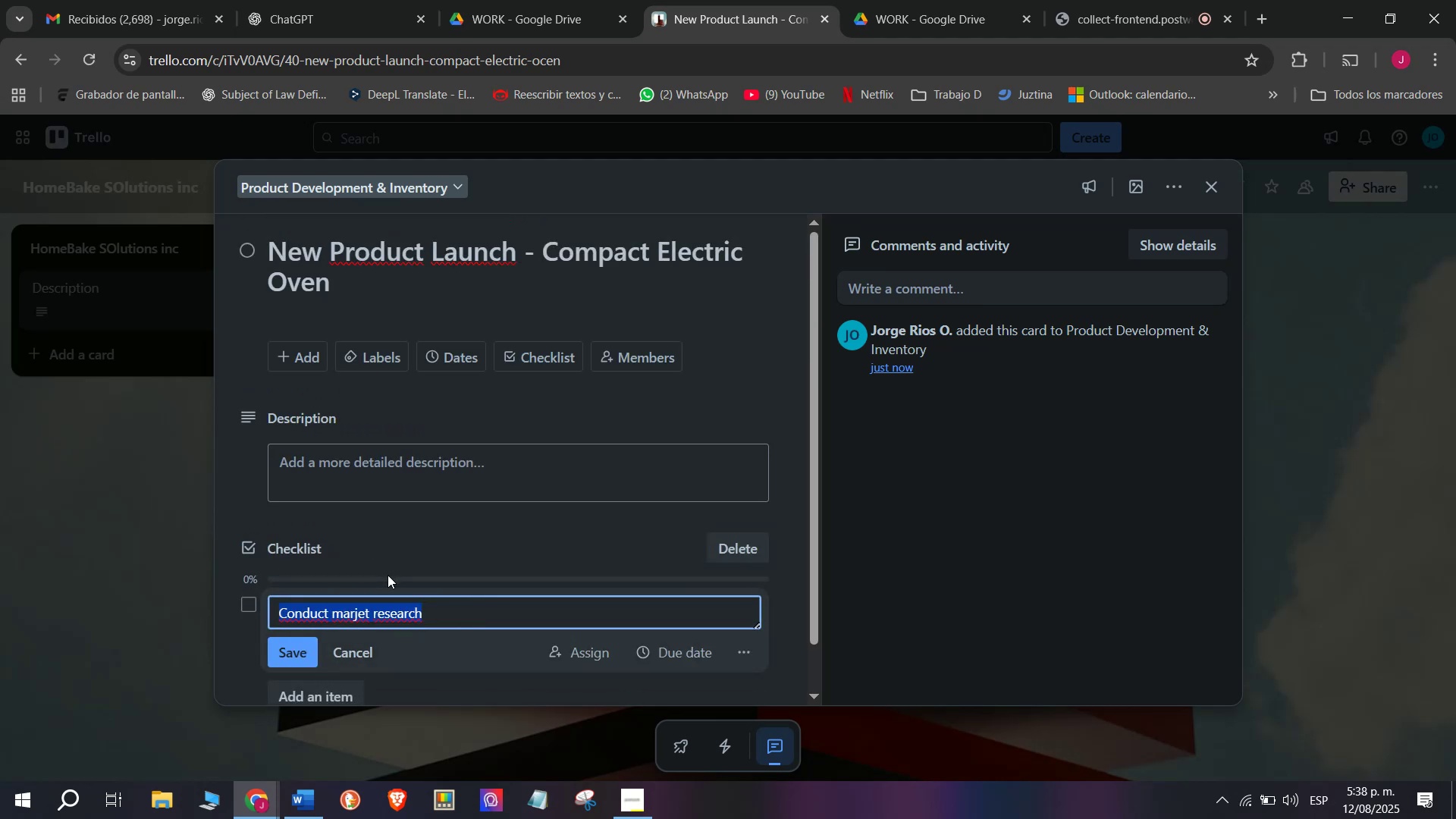 
left_click([358, 613])
 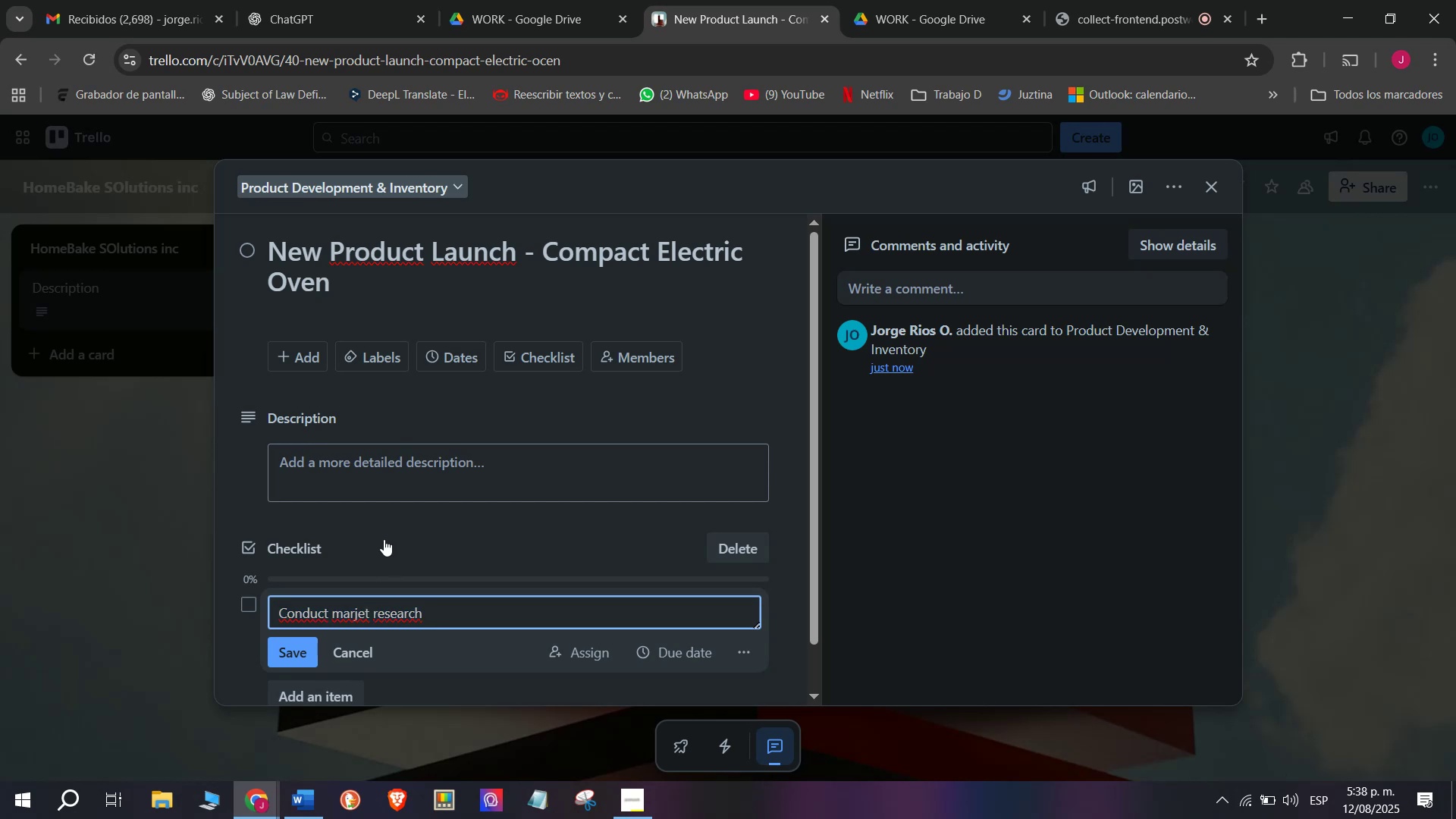 
key(Backspace)
 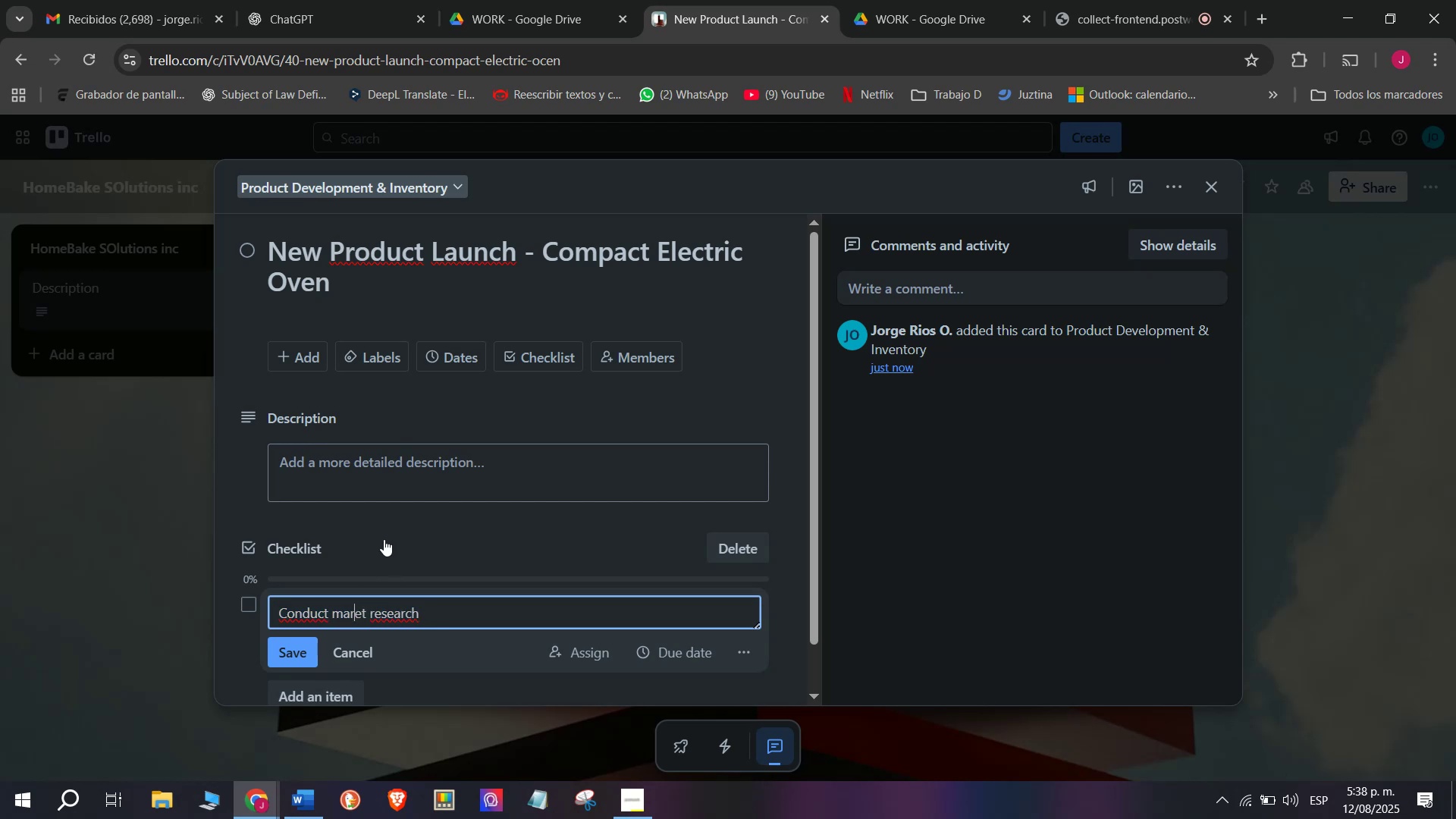 
key(K)
 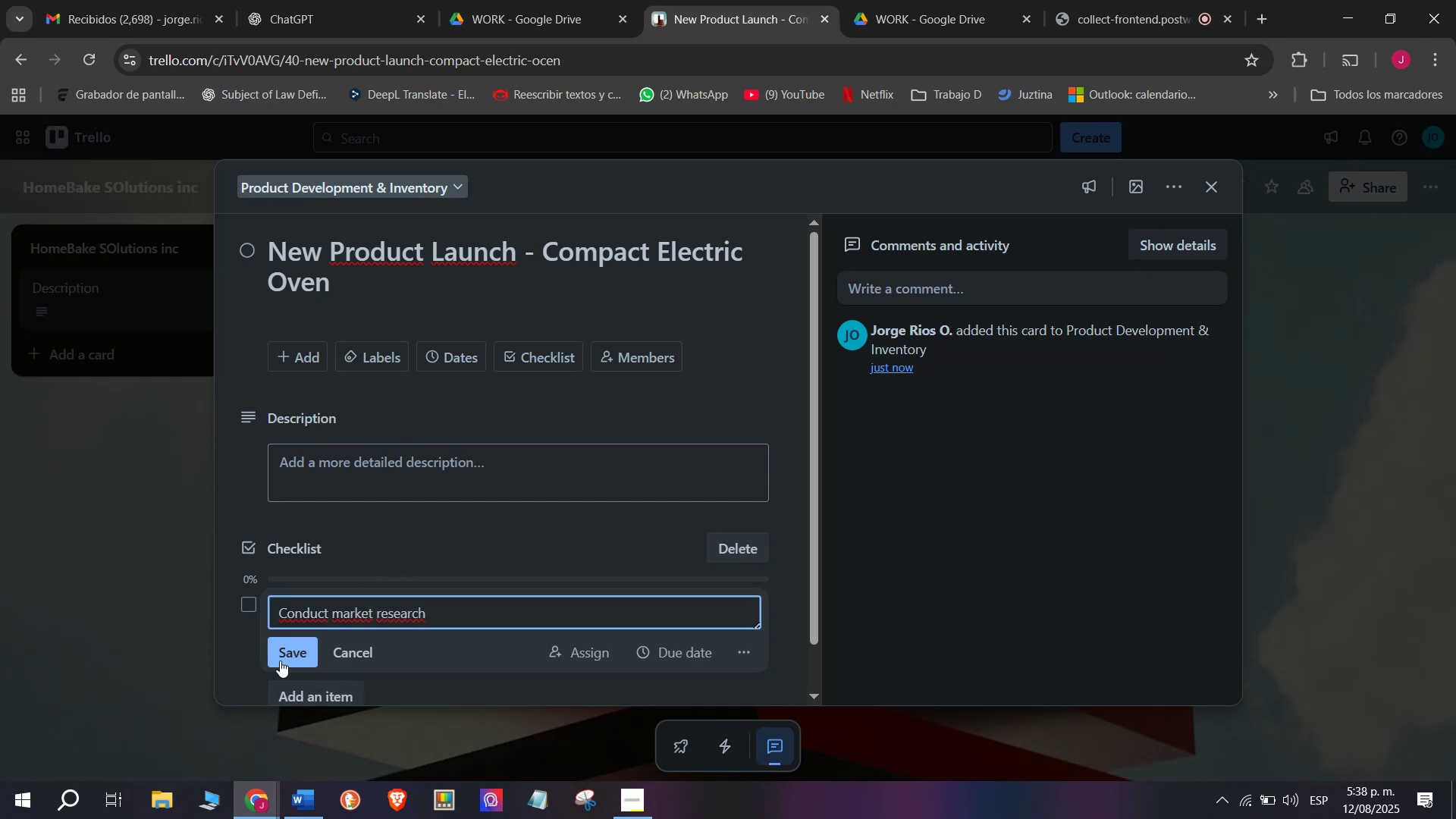 
left_click([280, 661])
 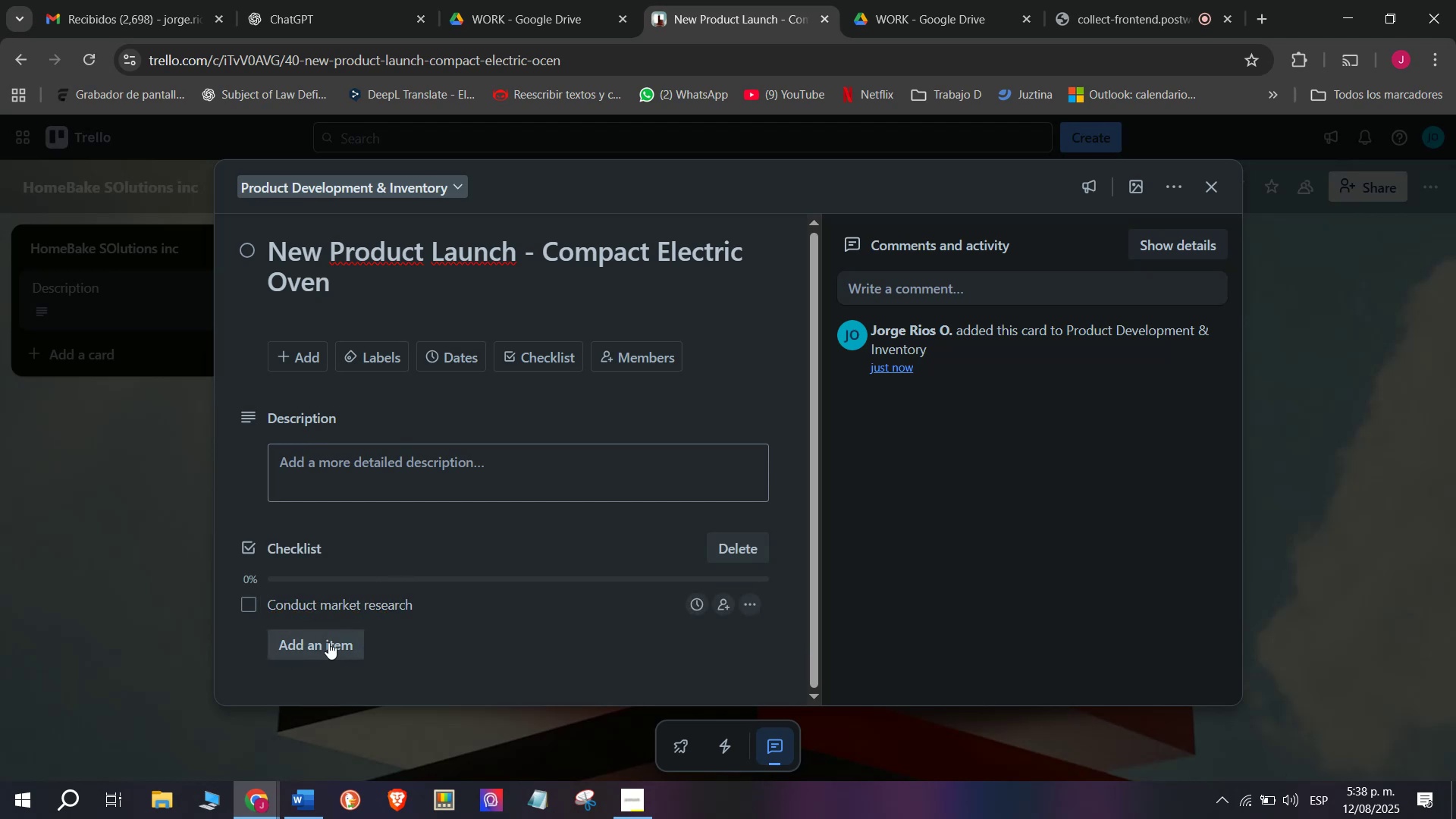 
left_click([328, 641])
 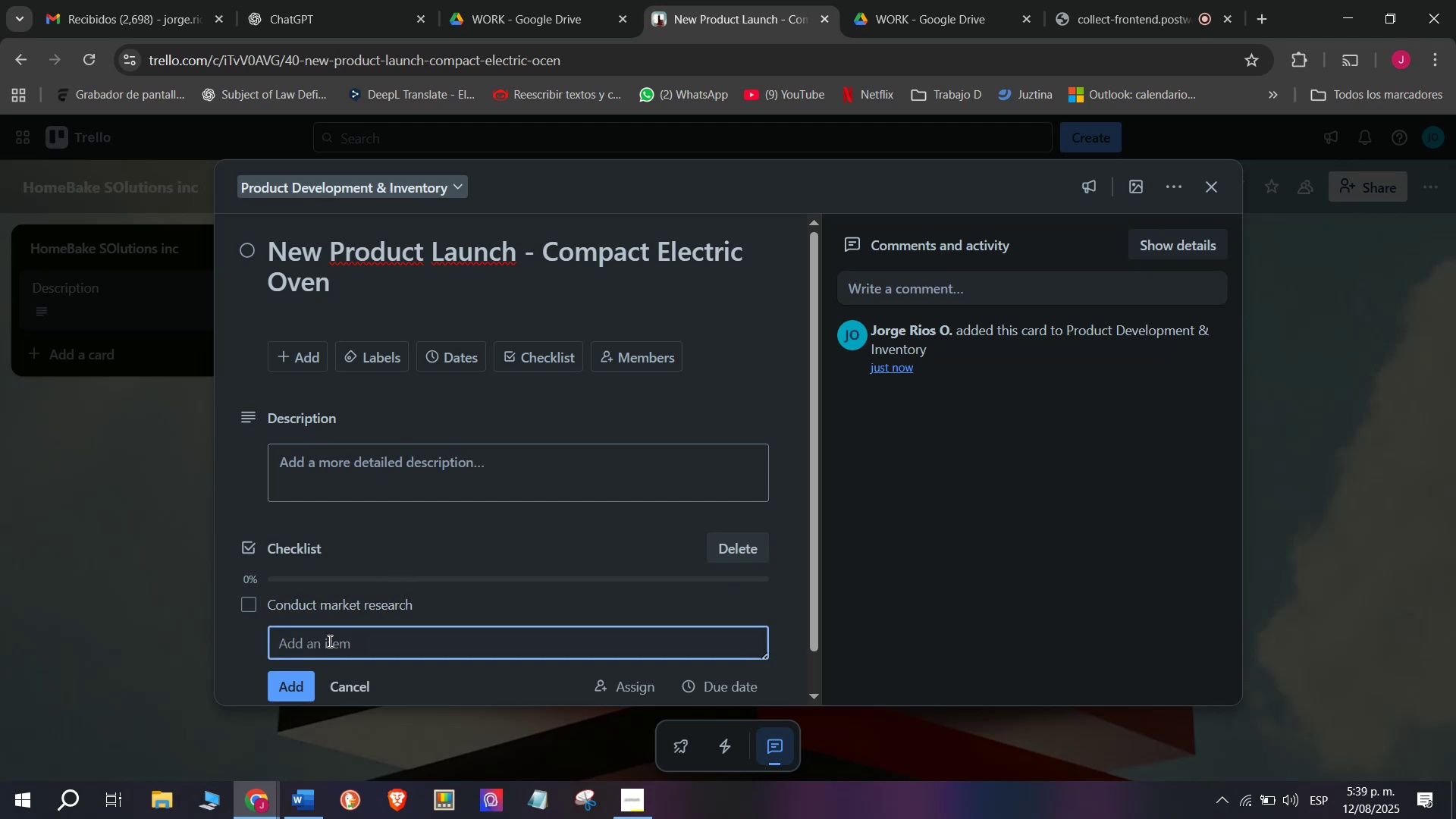 
type(Select Design features)
 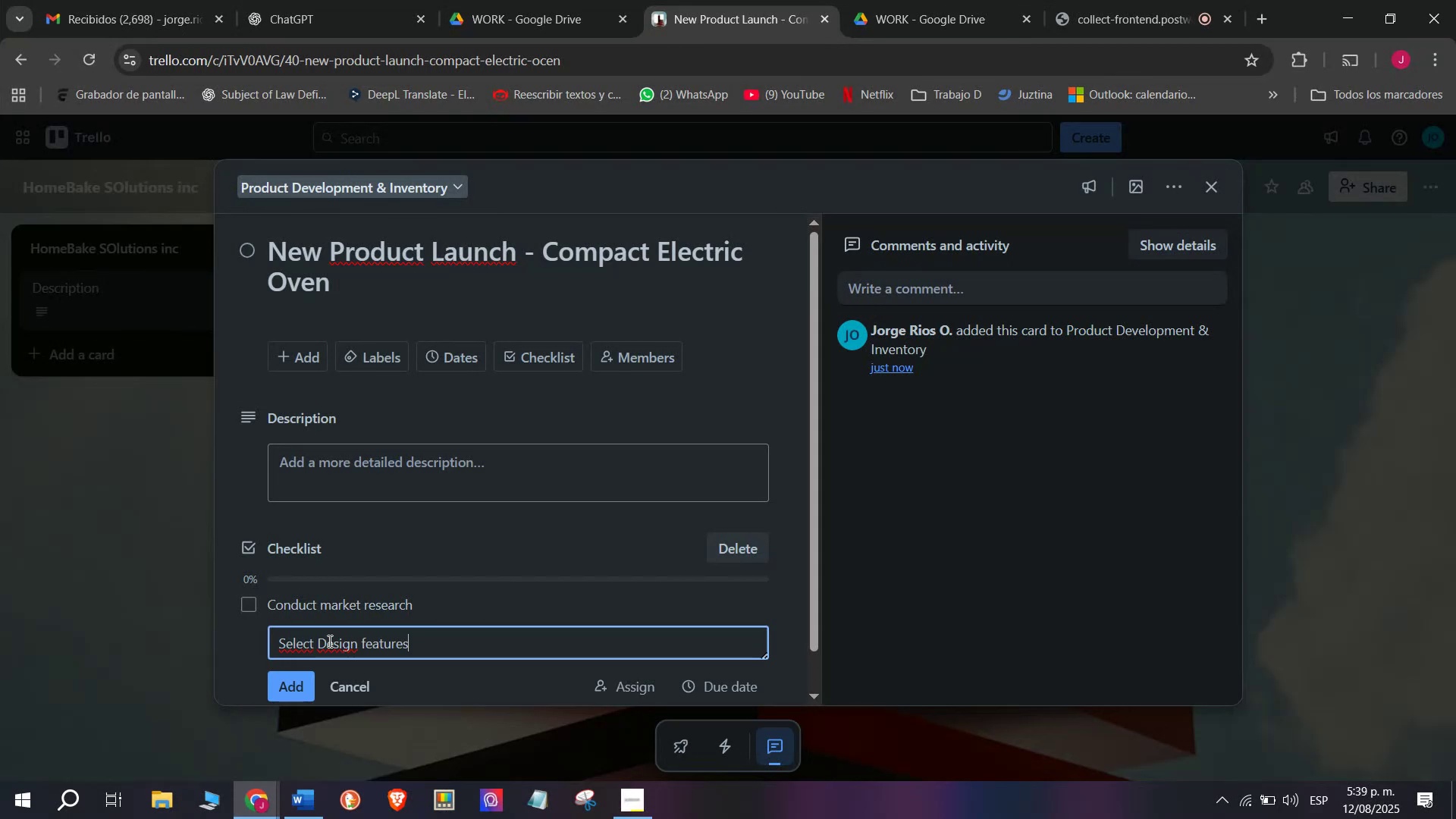 
key(Enter)
 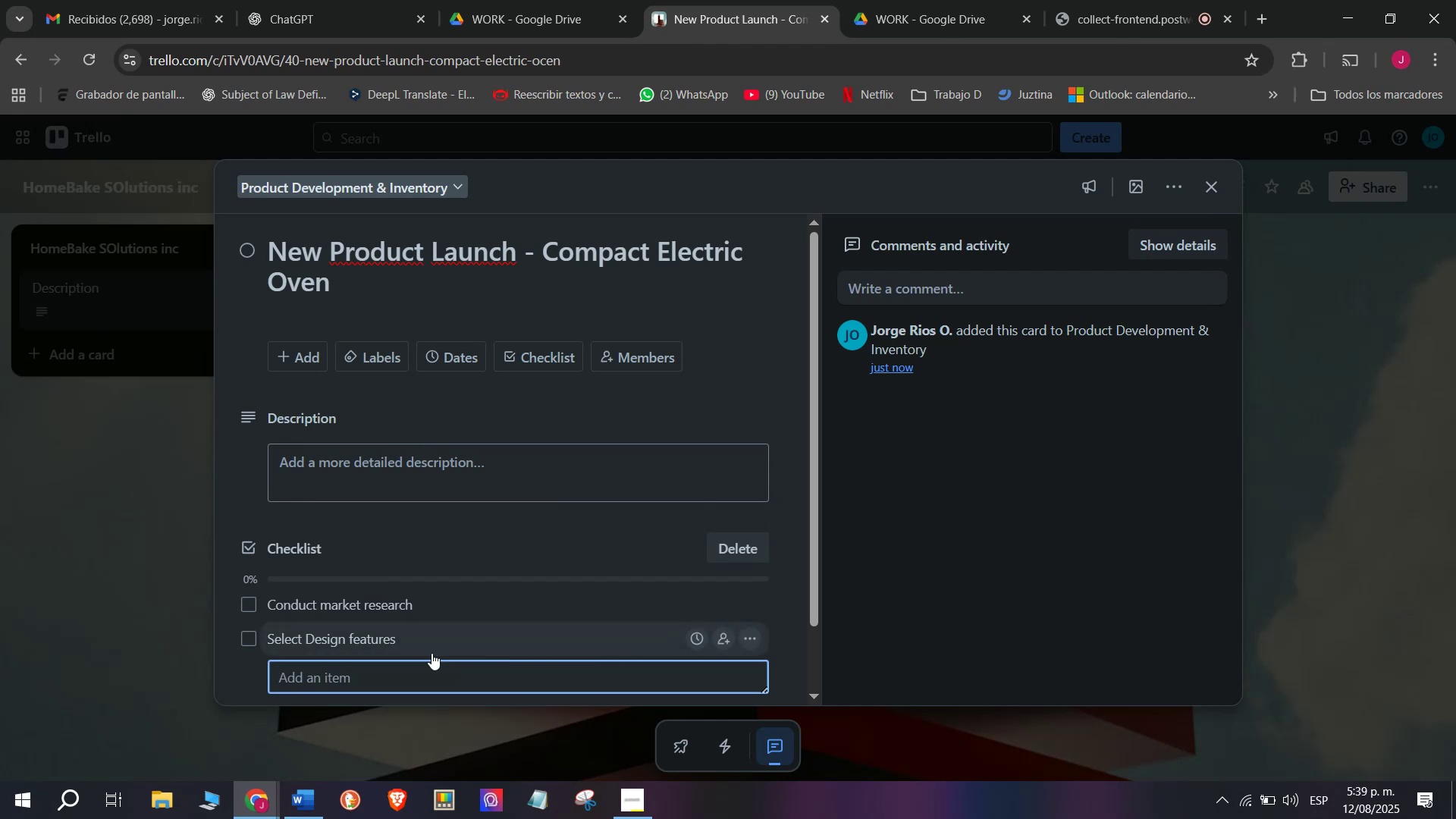 
type(Coordinate e)
key(Backspace)
type(with suppliers)
key(Backspace)
type(s for prototypes)
 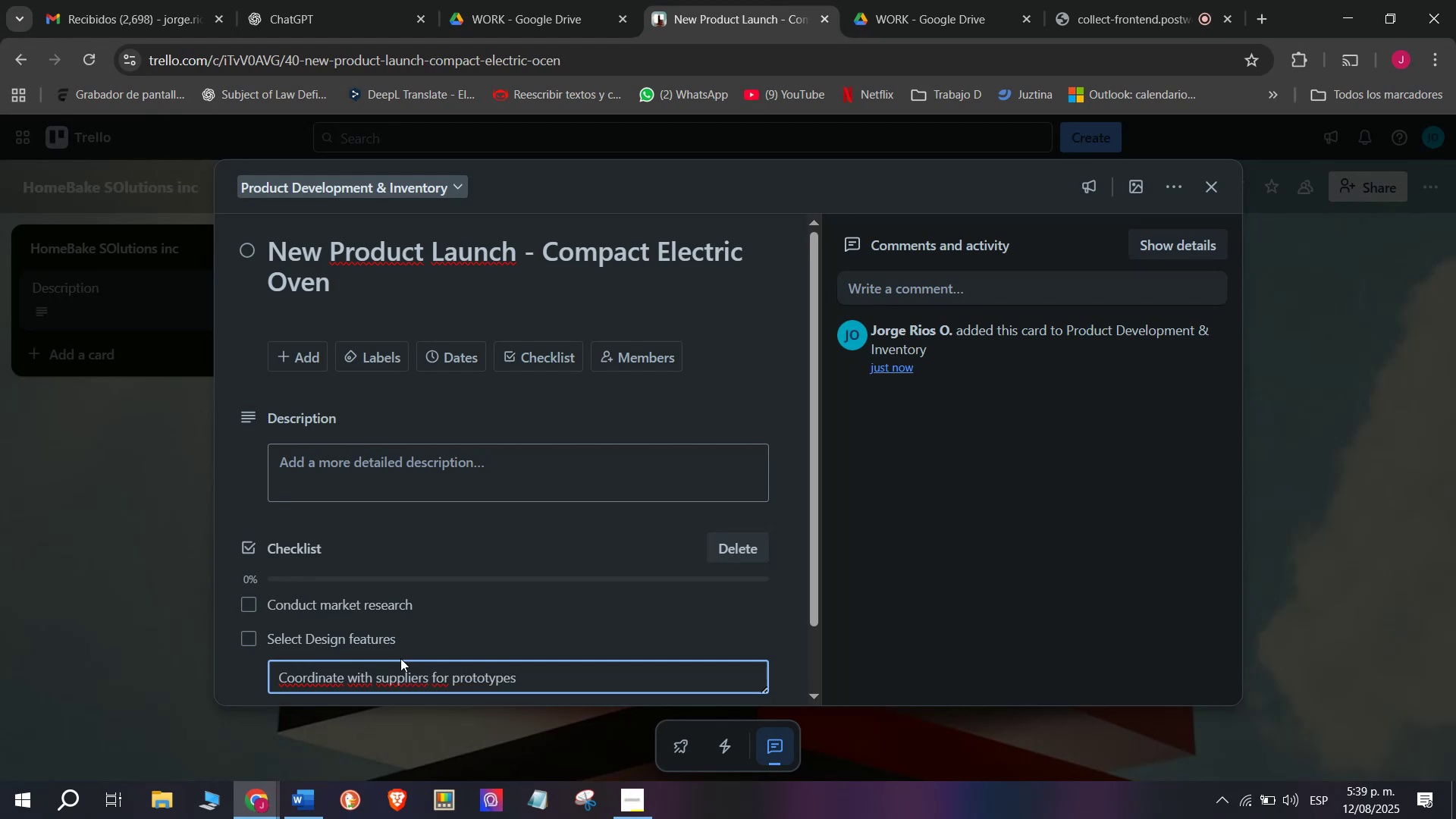 
key(Enter)
 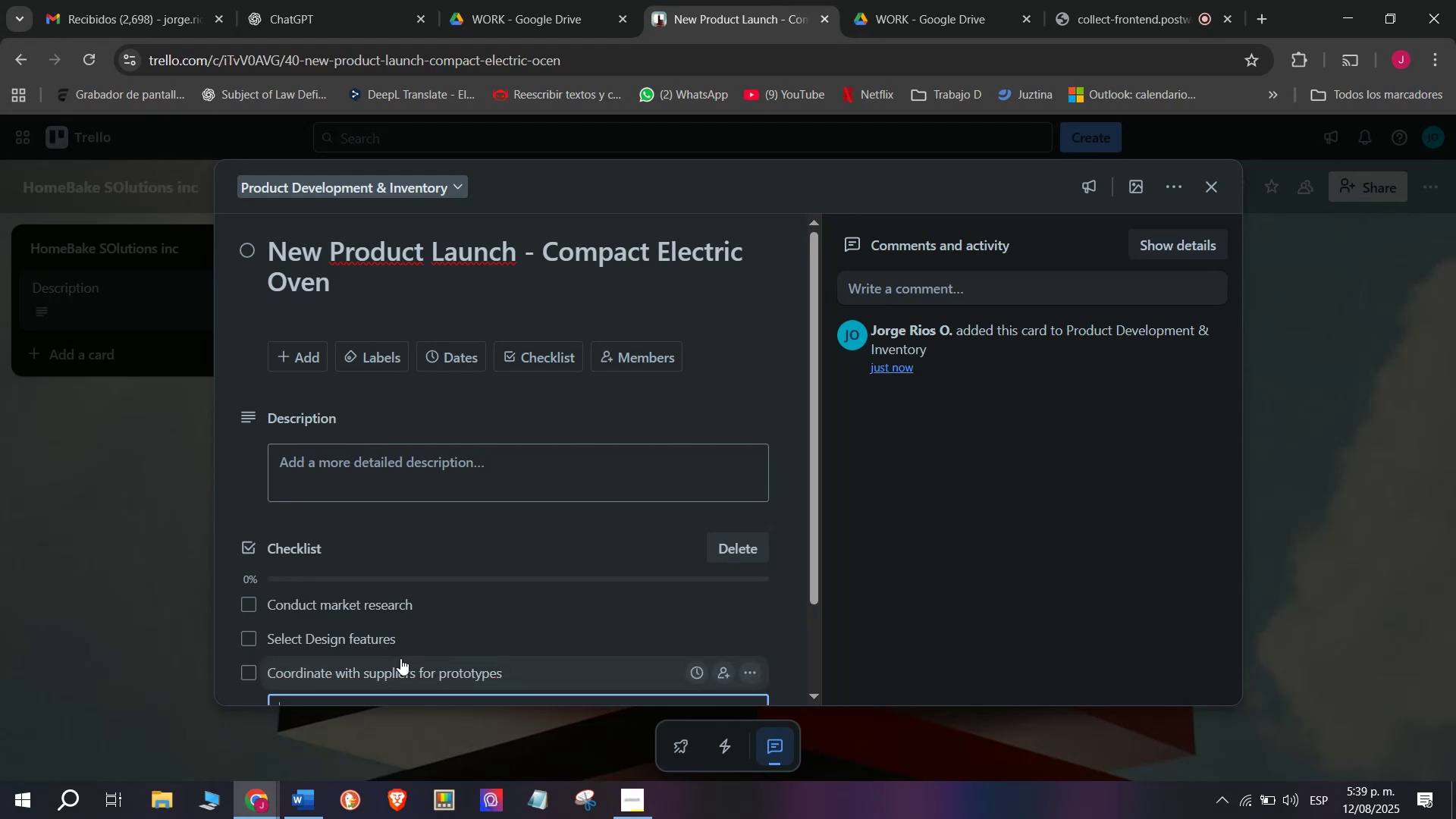 
scroll: coordinate [422, 584], scroll_direction: down, amount: 9.0
 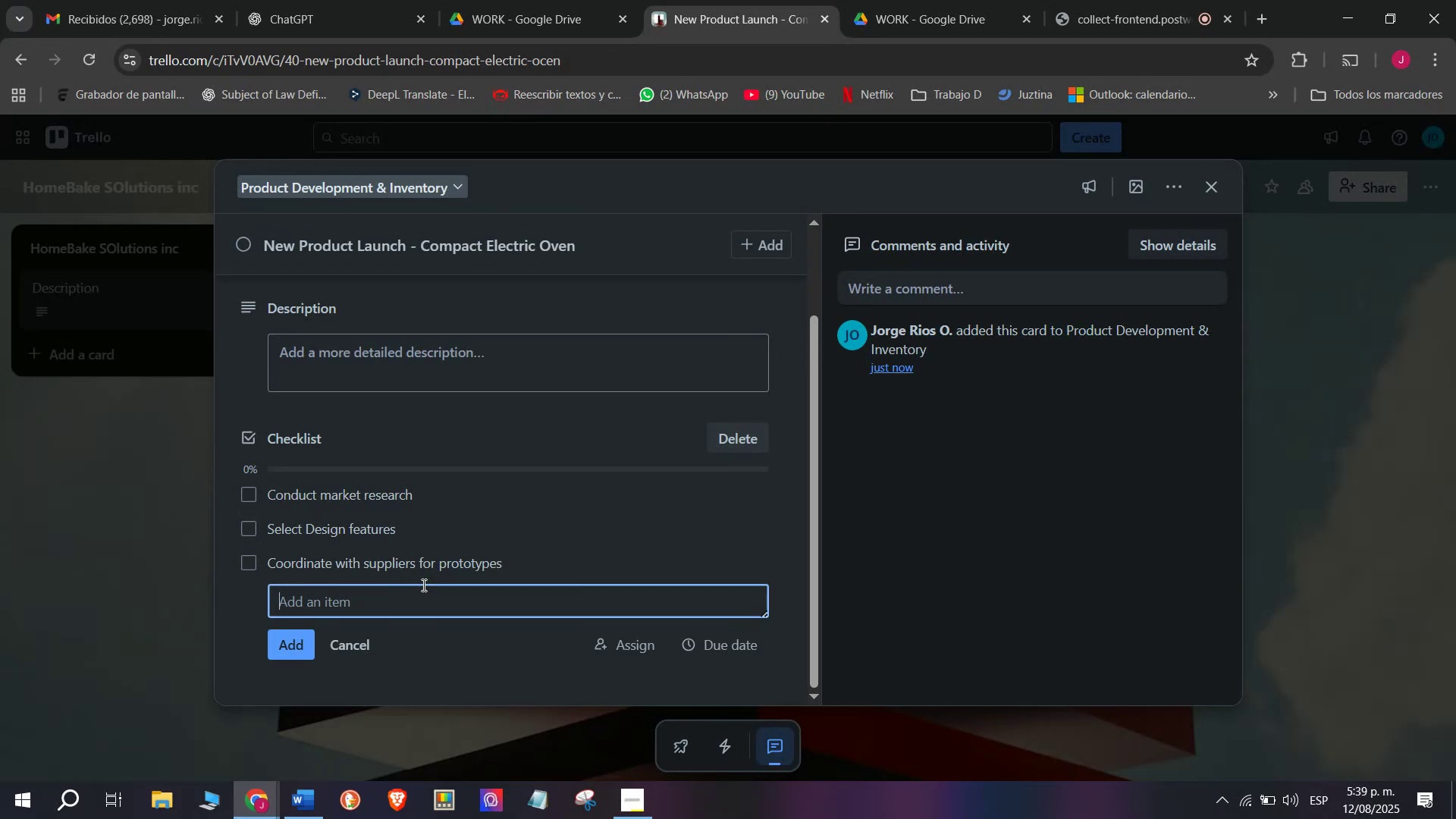 
type(Test product performance )
key(Backspace)
 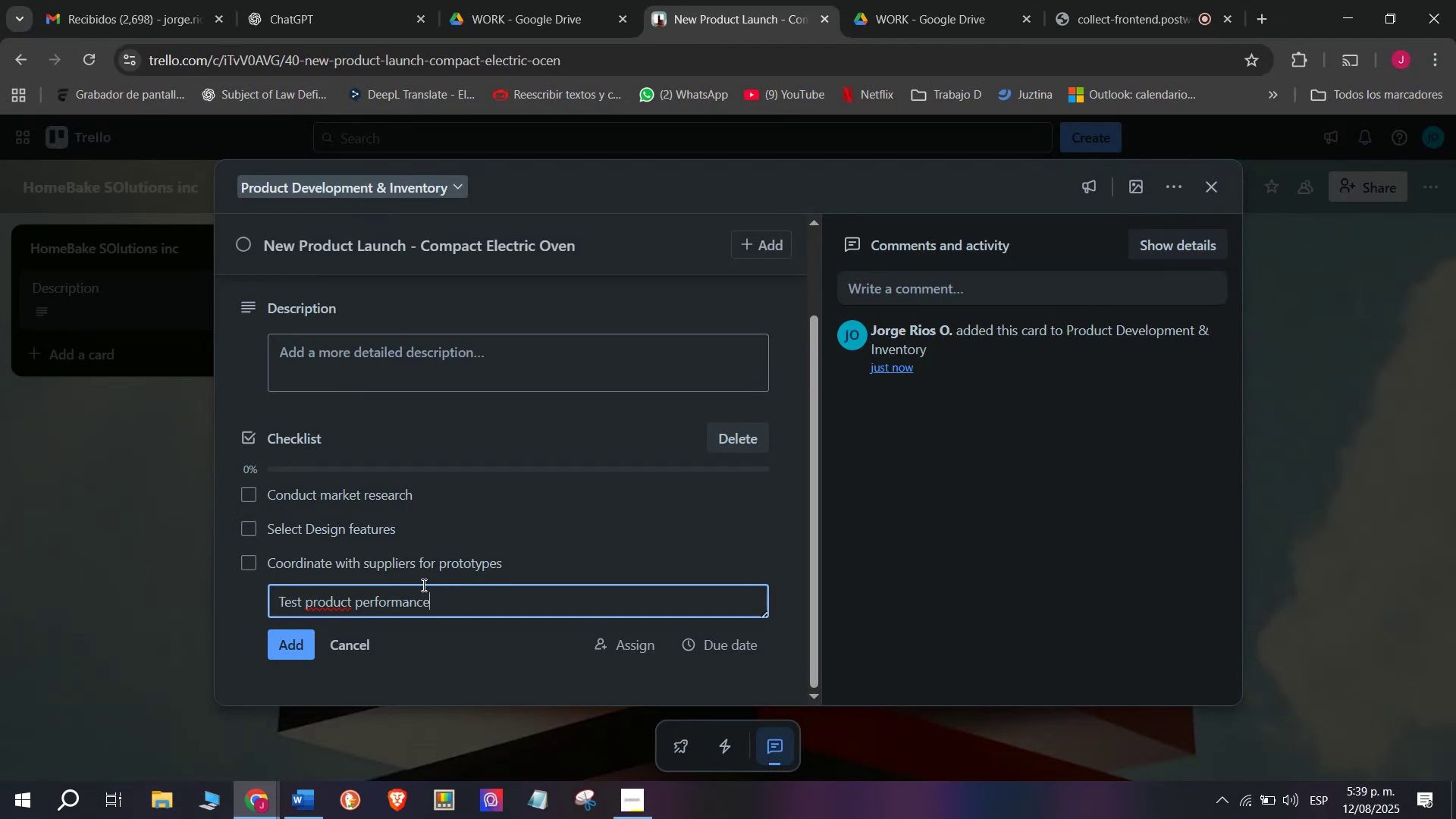 
key(Enter)
 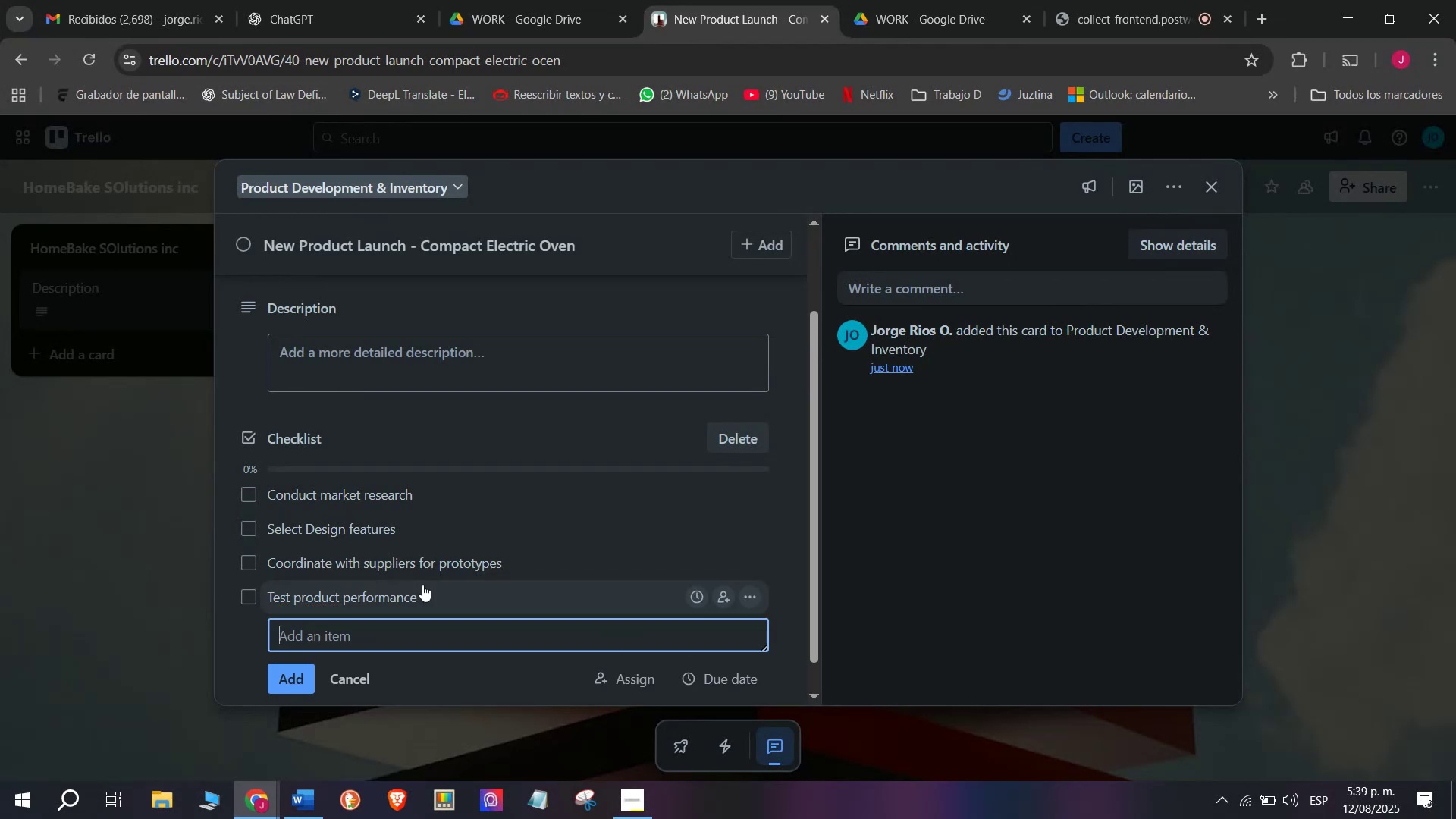 
type(Finalic)
key(Backspace)
type(ze product Speci)
key(Backspace)
type(ifications)
 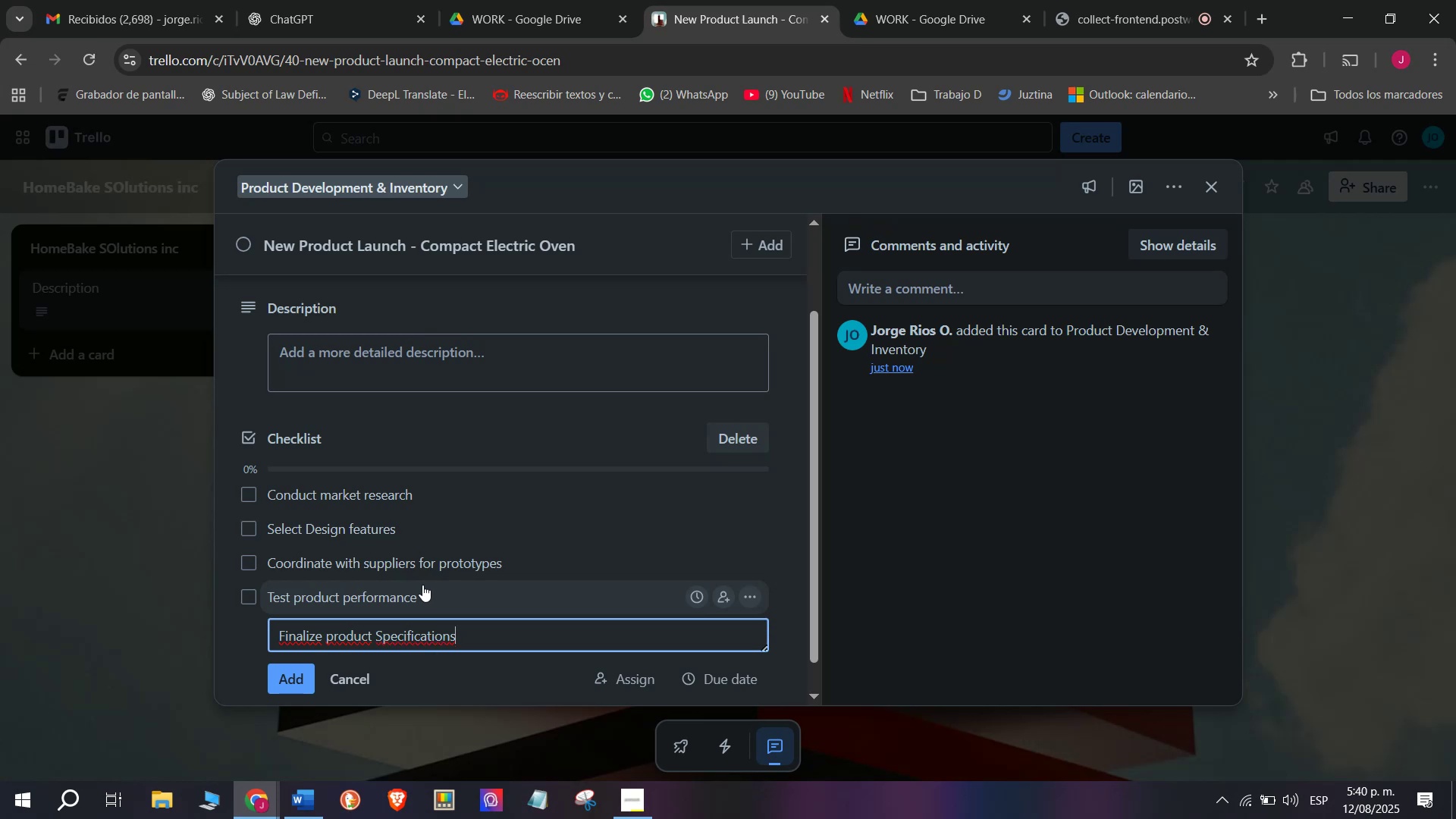 
key(Enter)
 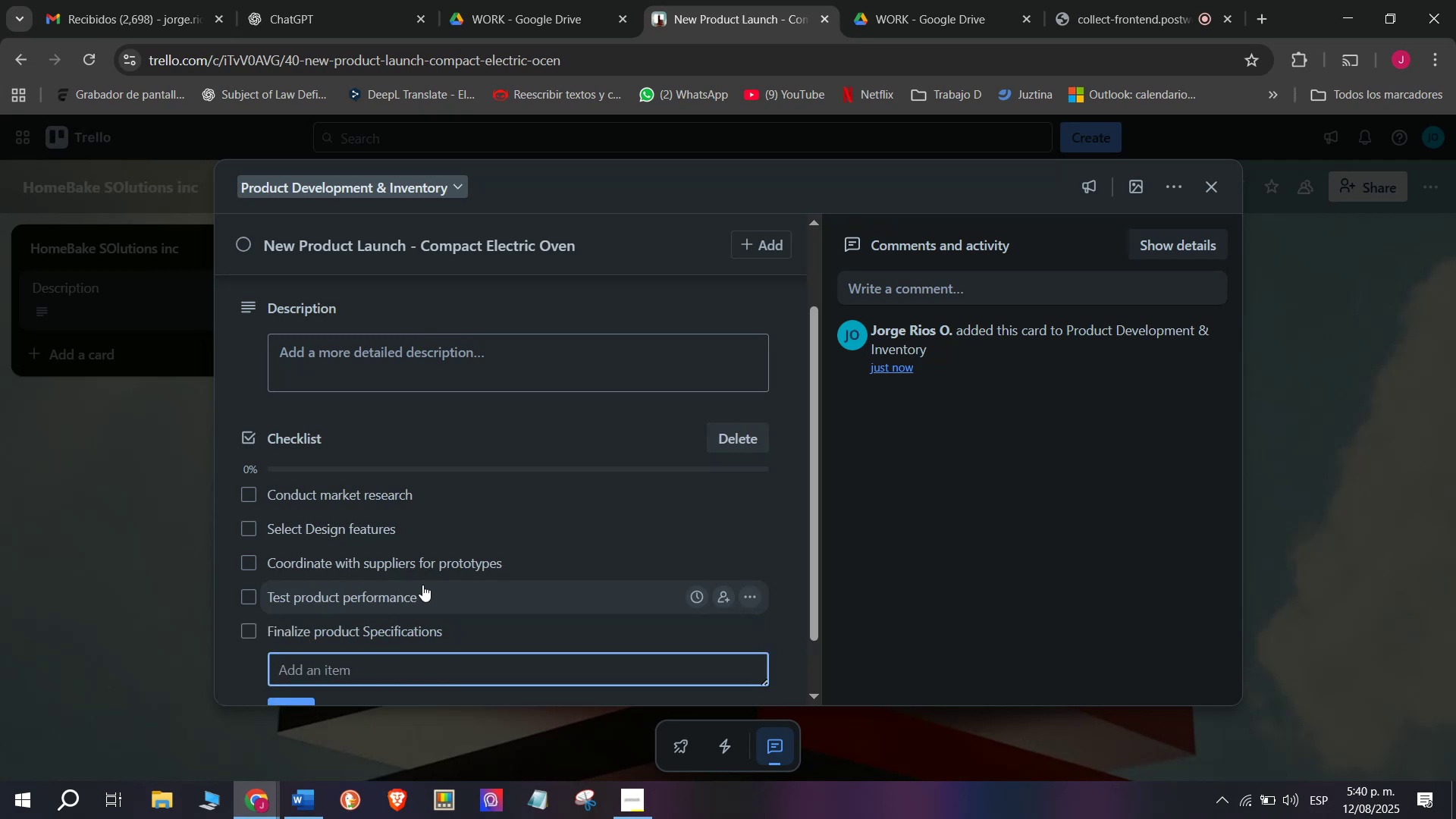 
type(Prepare product manuals)
 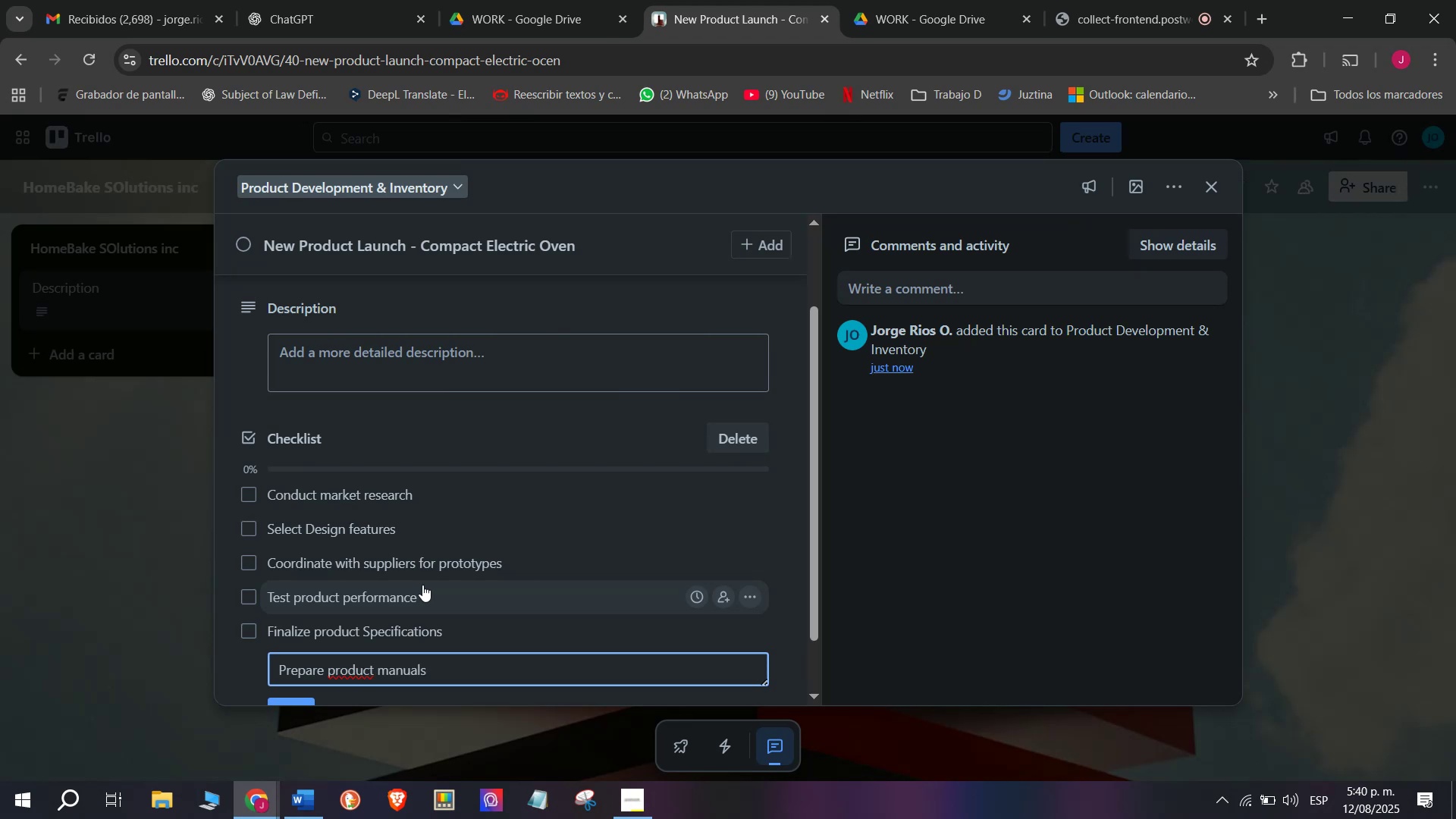 
key(Enter)
 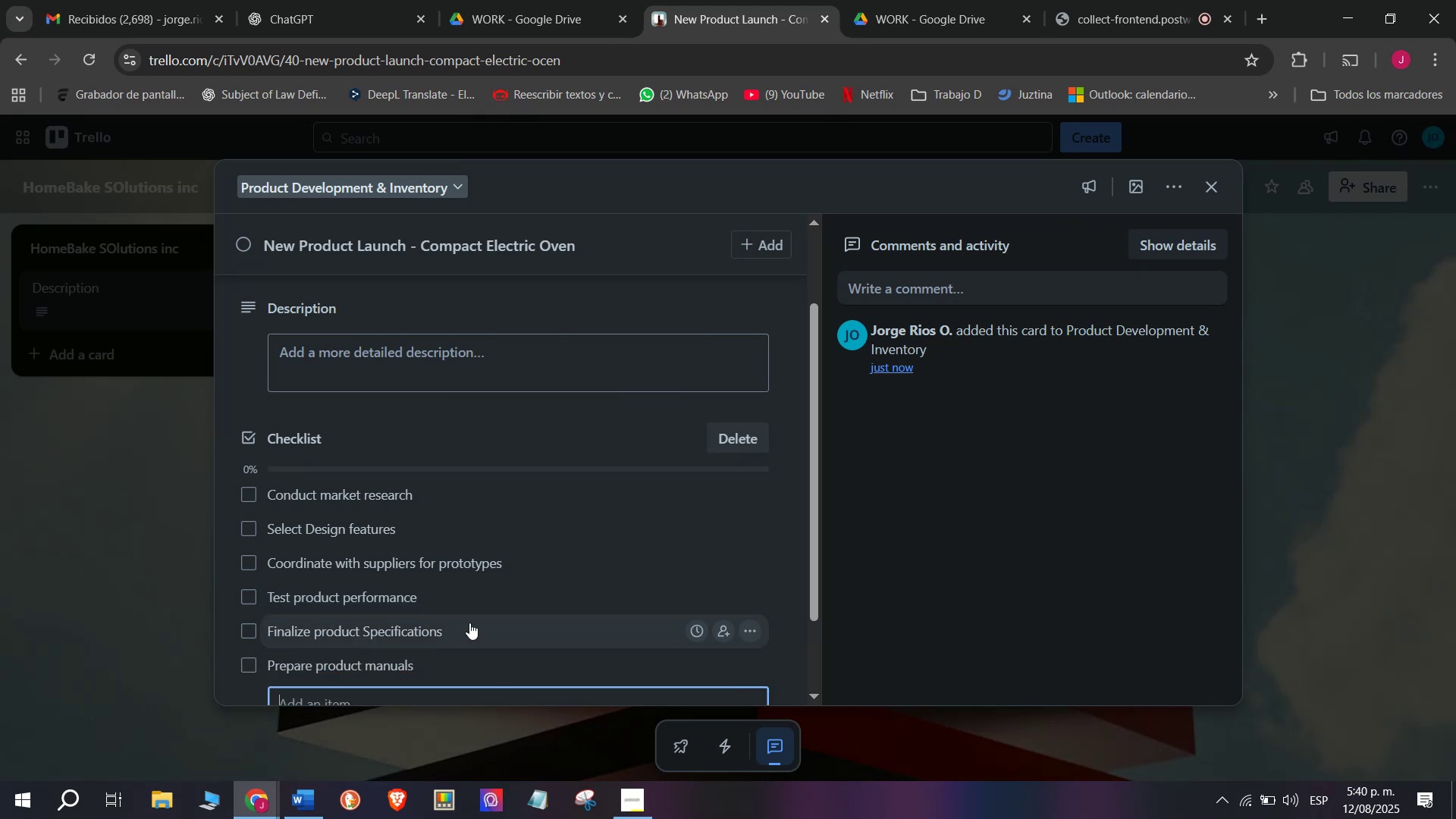 
scroll: coordinate [311, 600], scroll_direction: down, amount: 4.0
 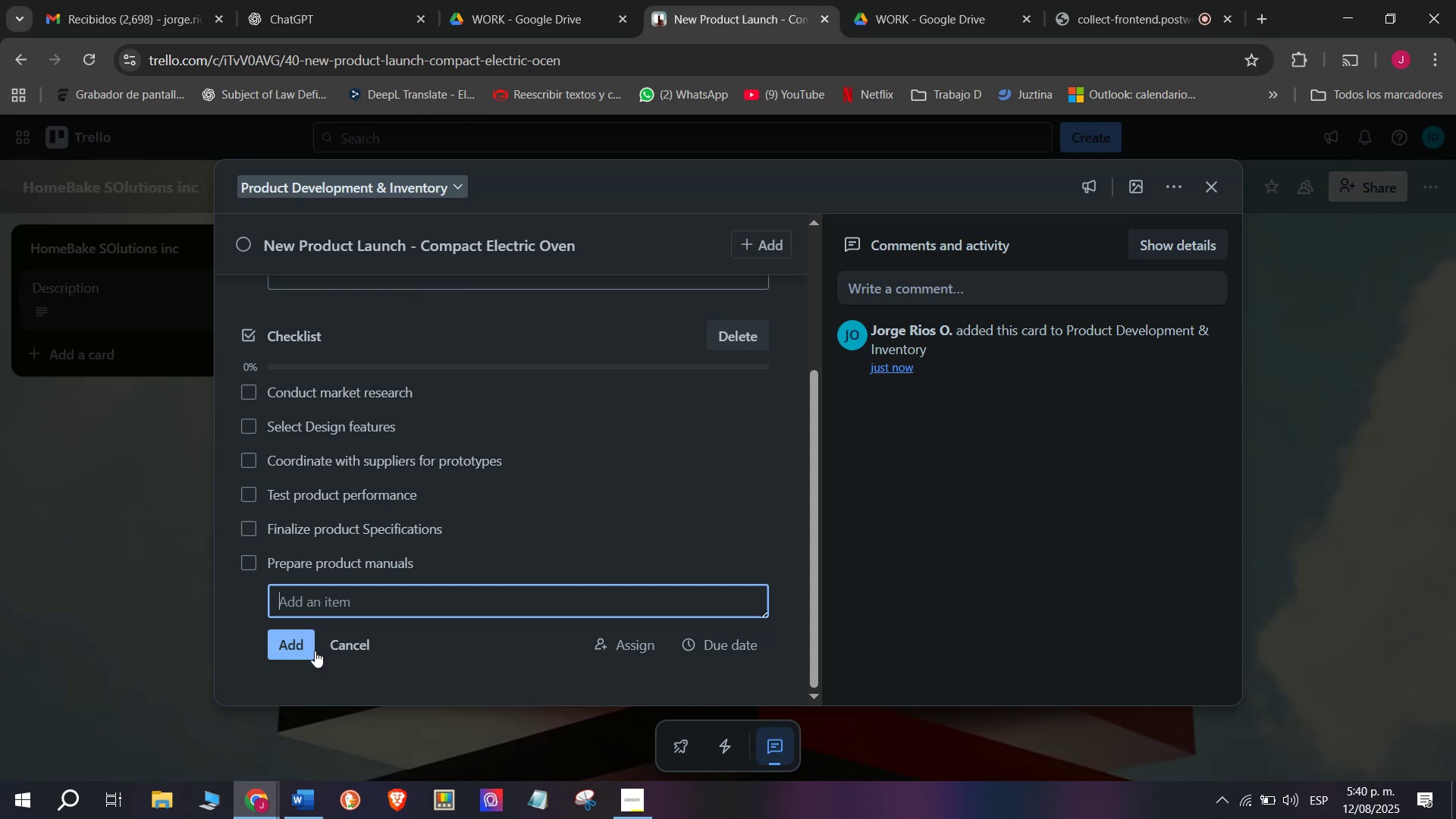 
scroll: coordinate [288, 556], scroll_direction: up, amount: 3.0
 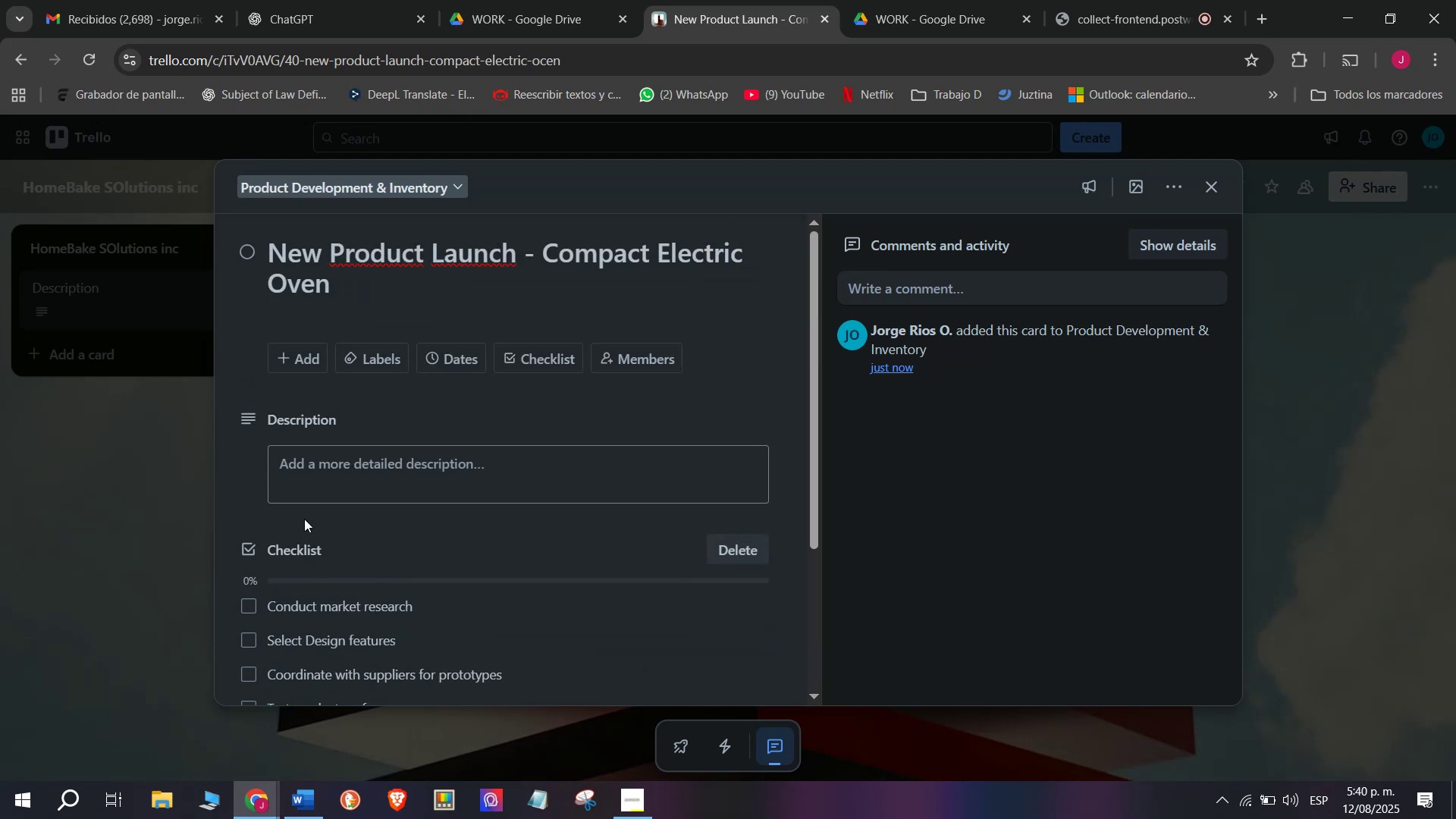 
wait(5.2)
 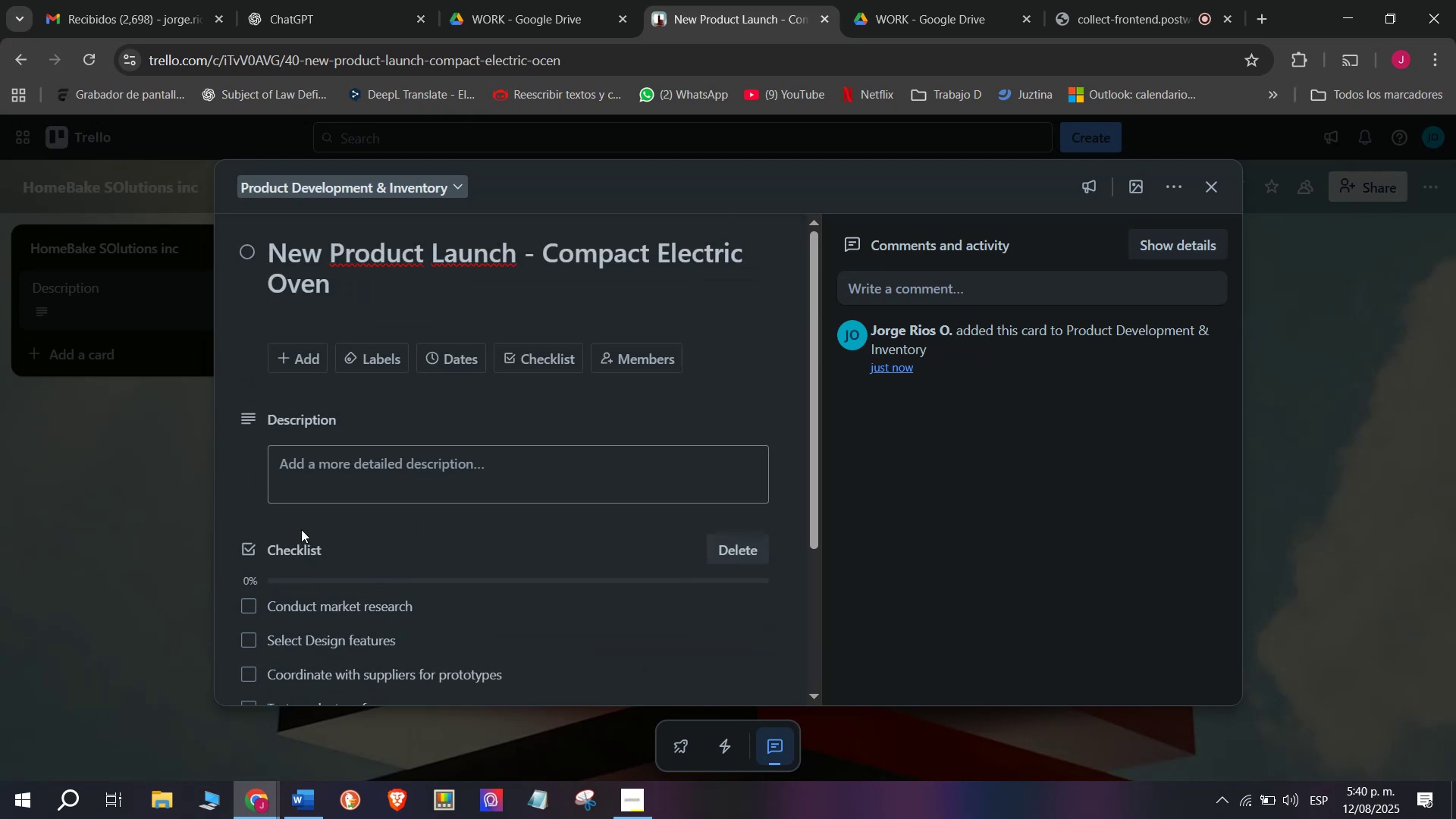 
left_click([379, 356])
 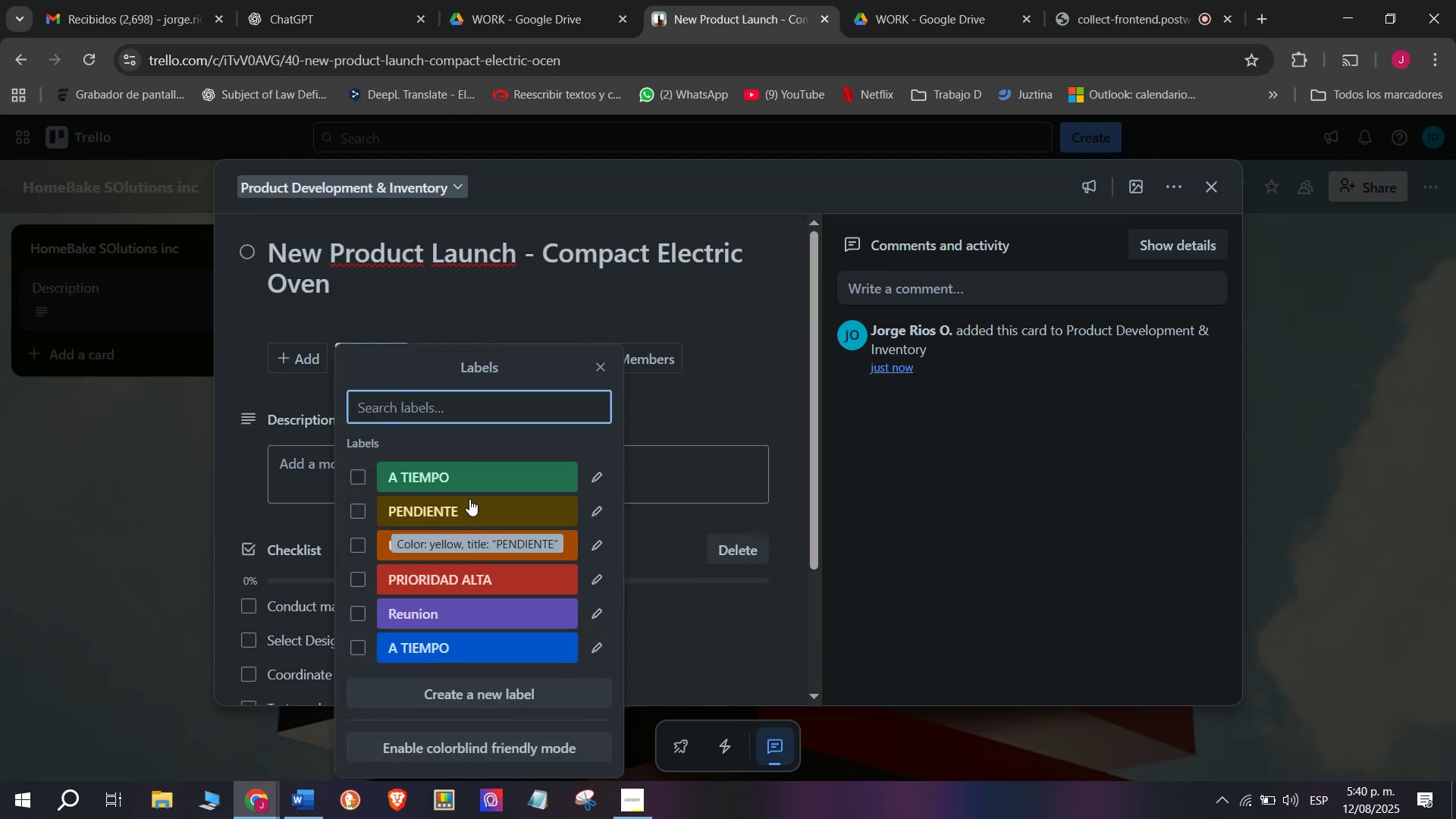 
double_click([168, 497])
 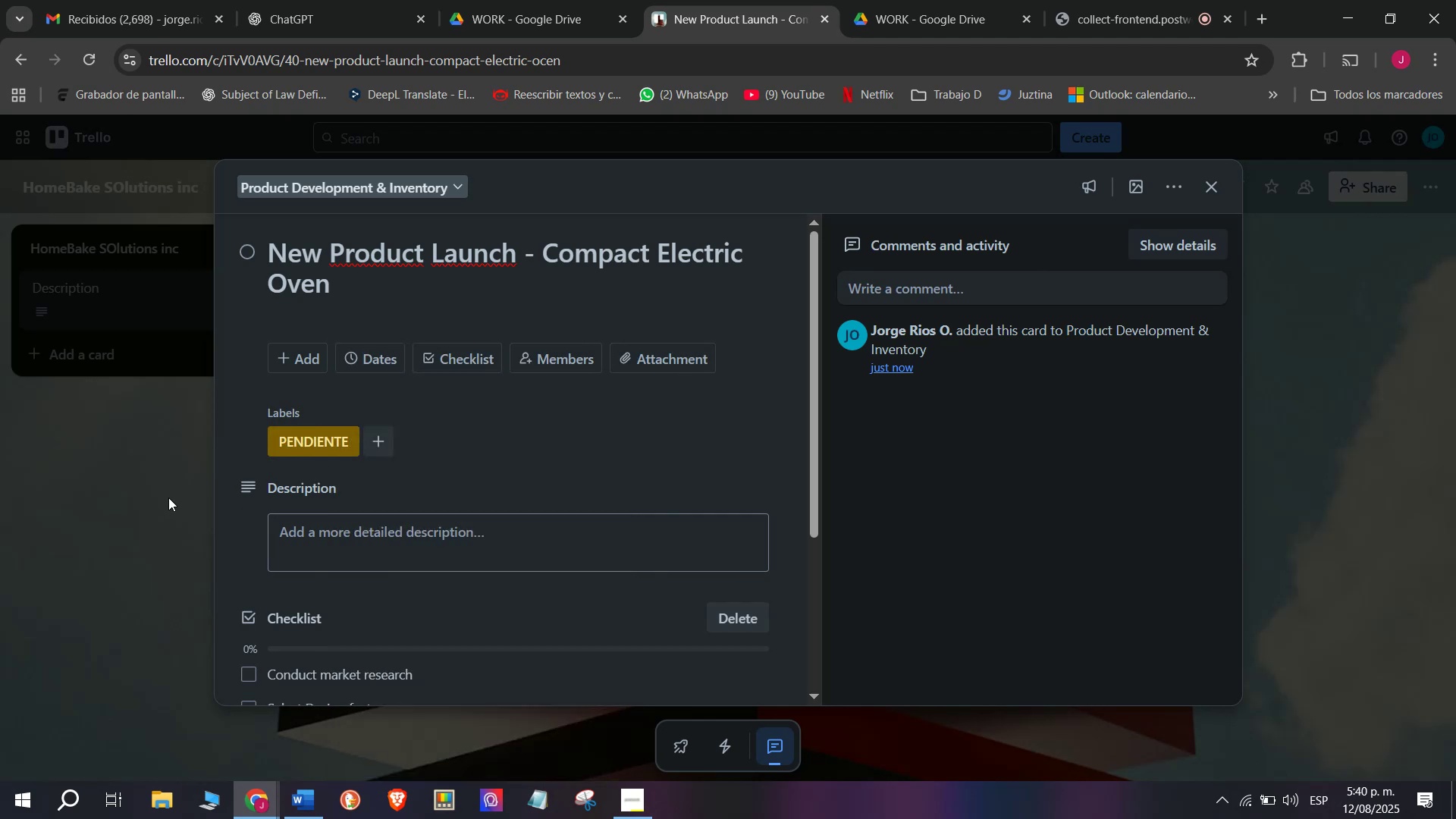 
left_click([168, 497])
 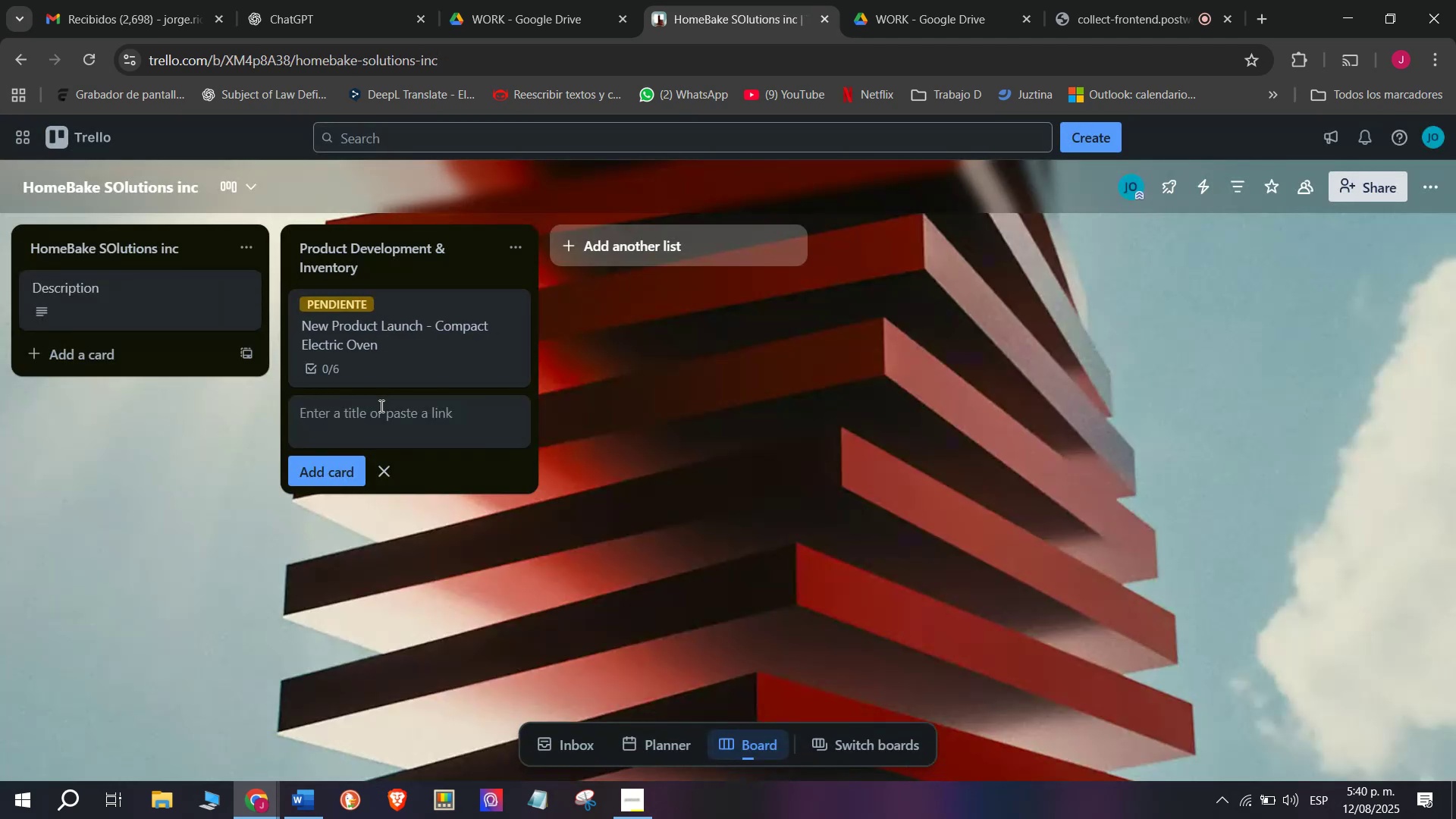 
hold_key(key=CapsLock, duration=3.43)
 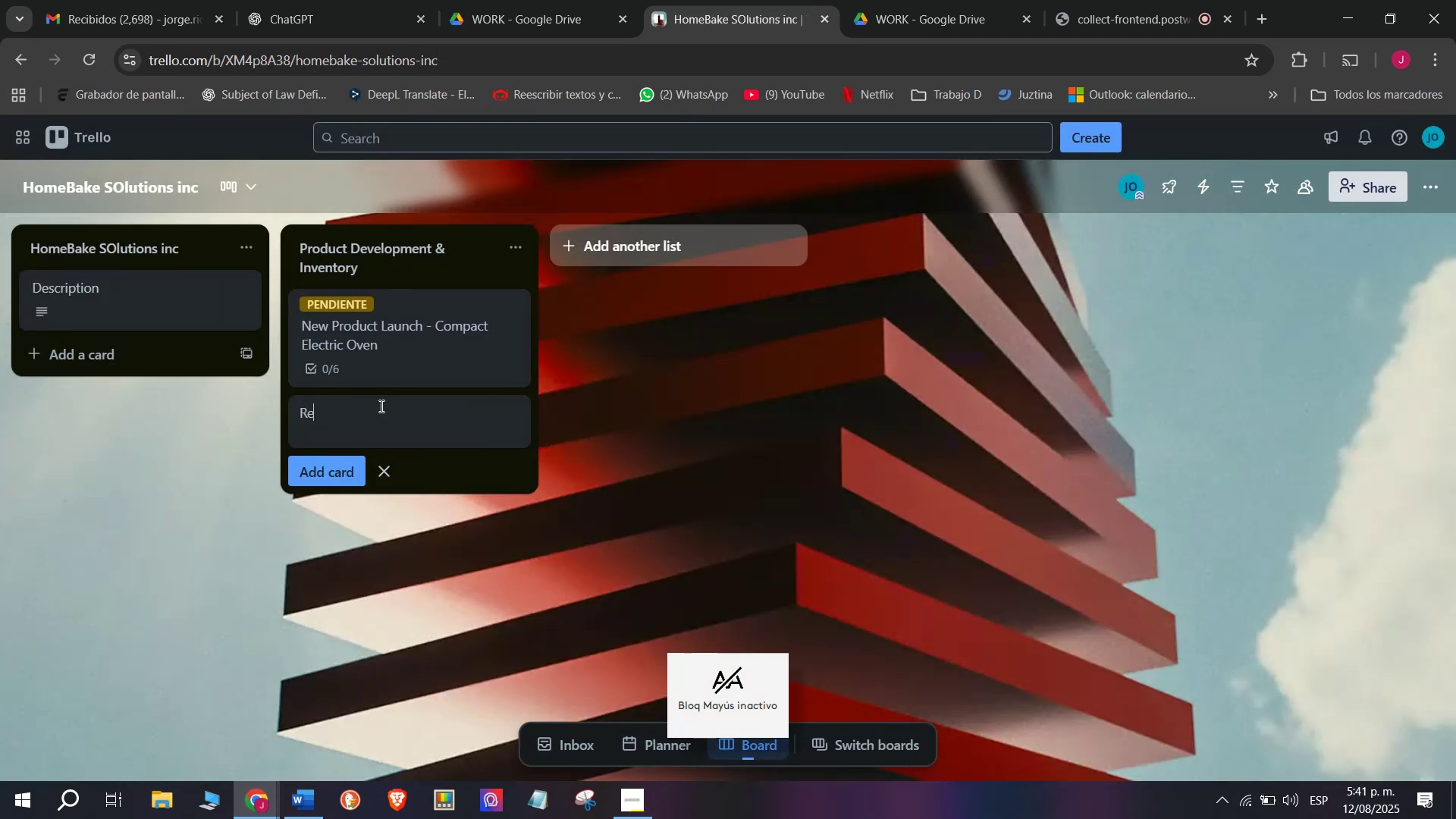 
type(restr)
key(Backspace)
type(och)
key(Backspace)
type(king top )
key(Backspace)
type(-See)
key(Backspace)
type(lling )
 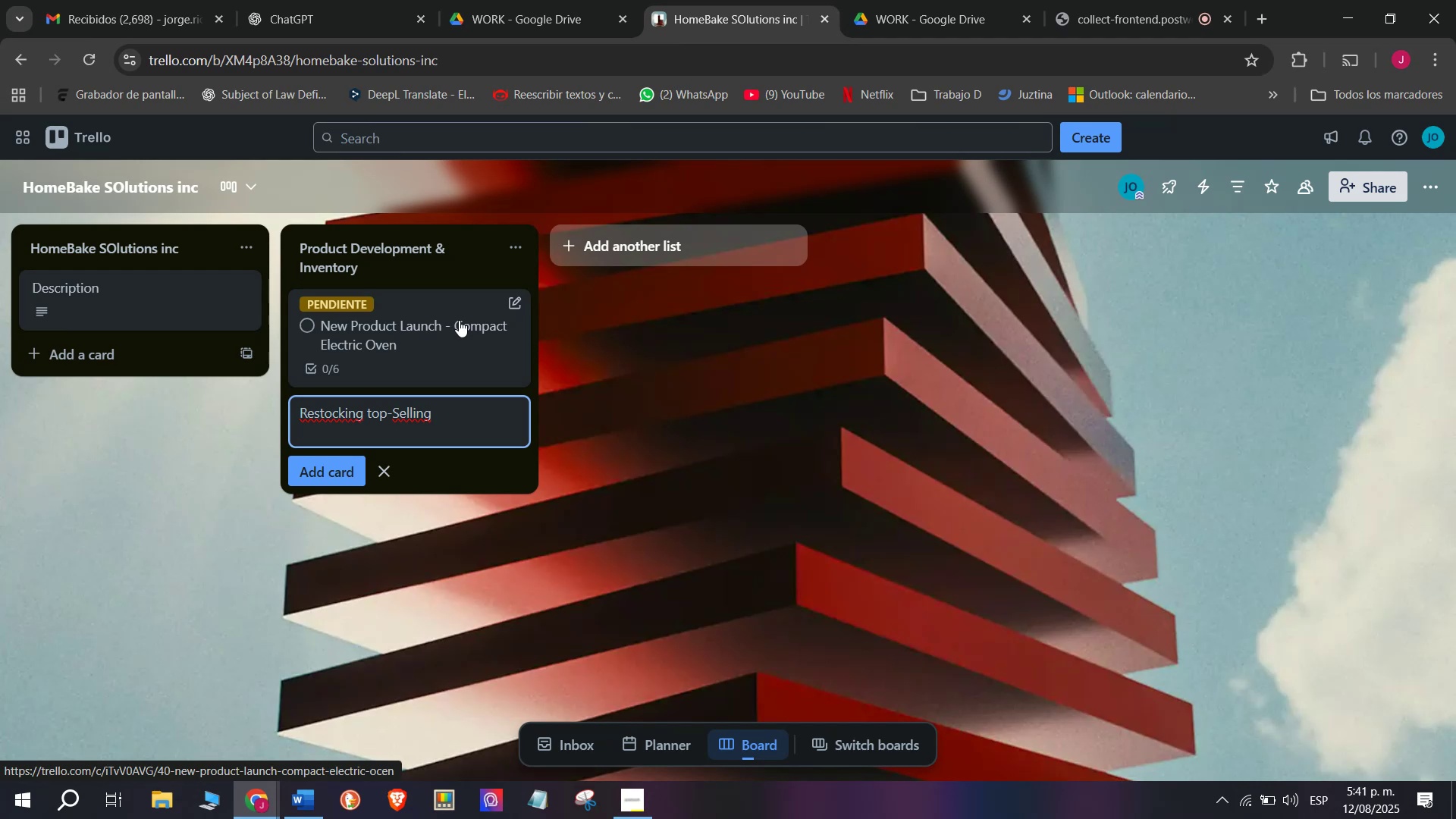 
wait(32.24)
 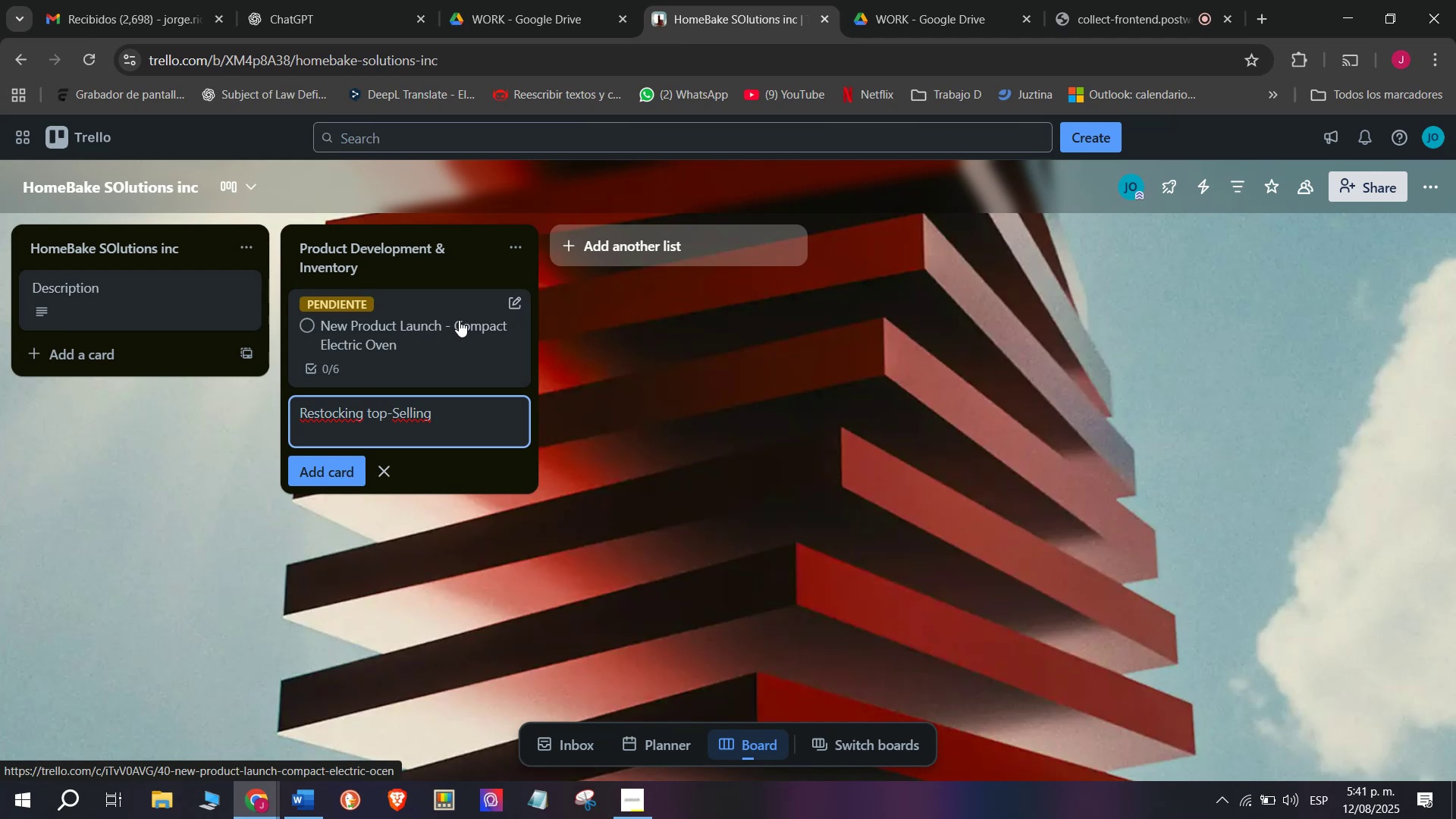 
key(D)
 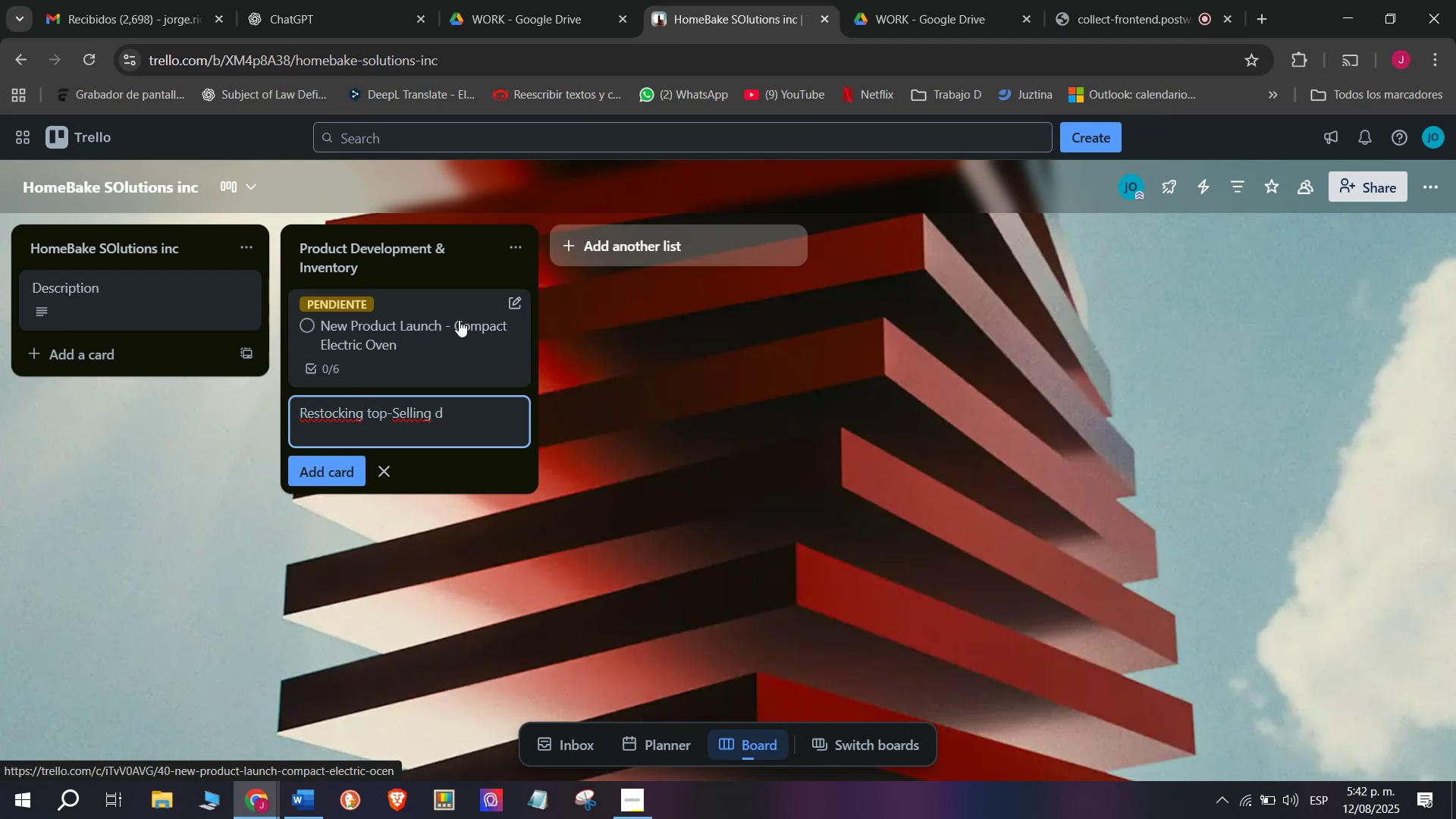 
key(Backspace)
 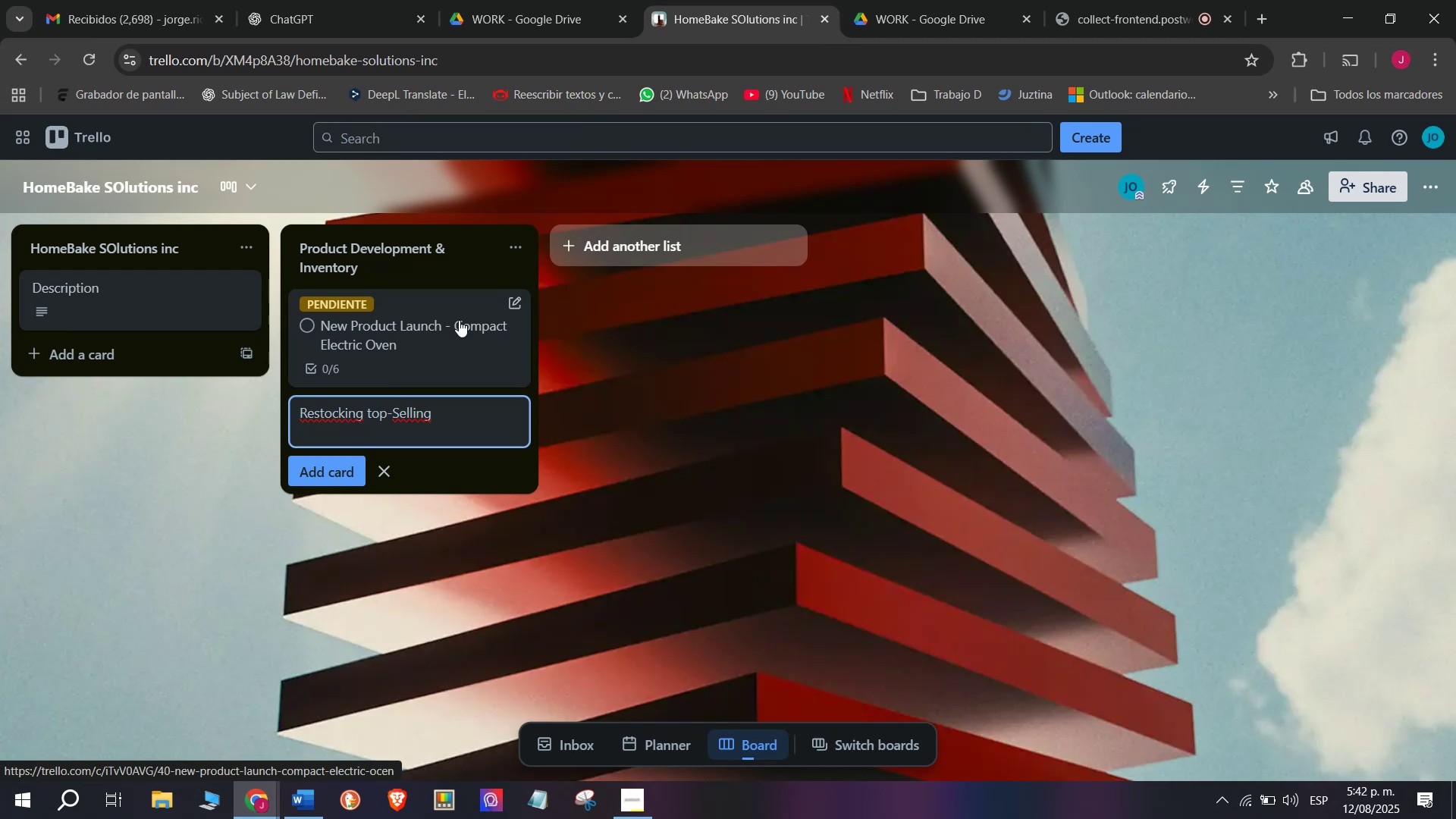 
wait(9.43)
 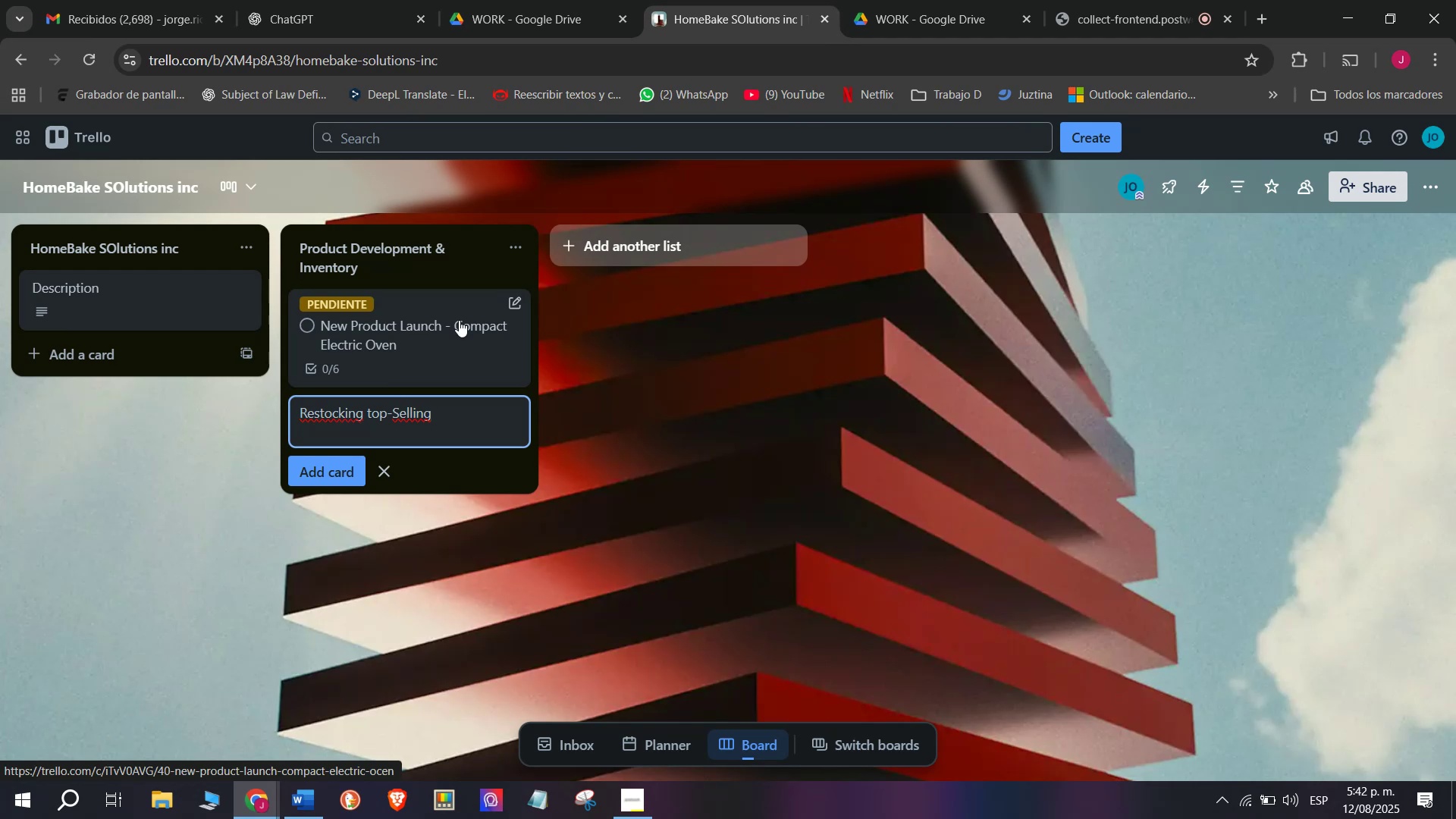 
type(Models)
 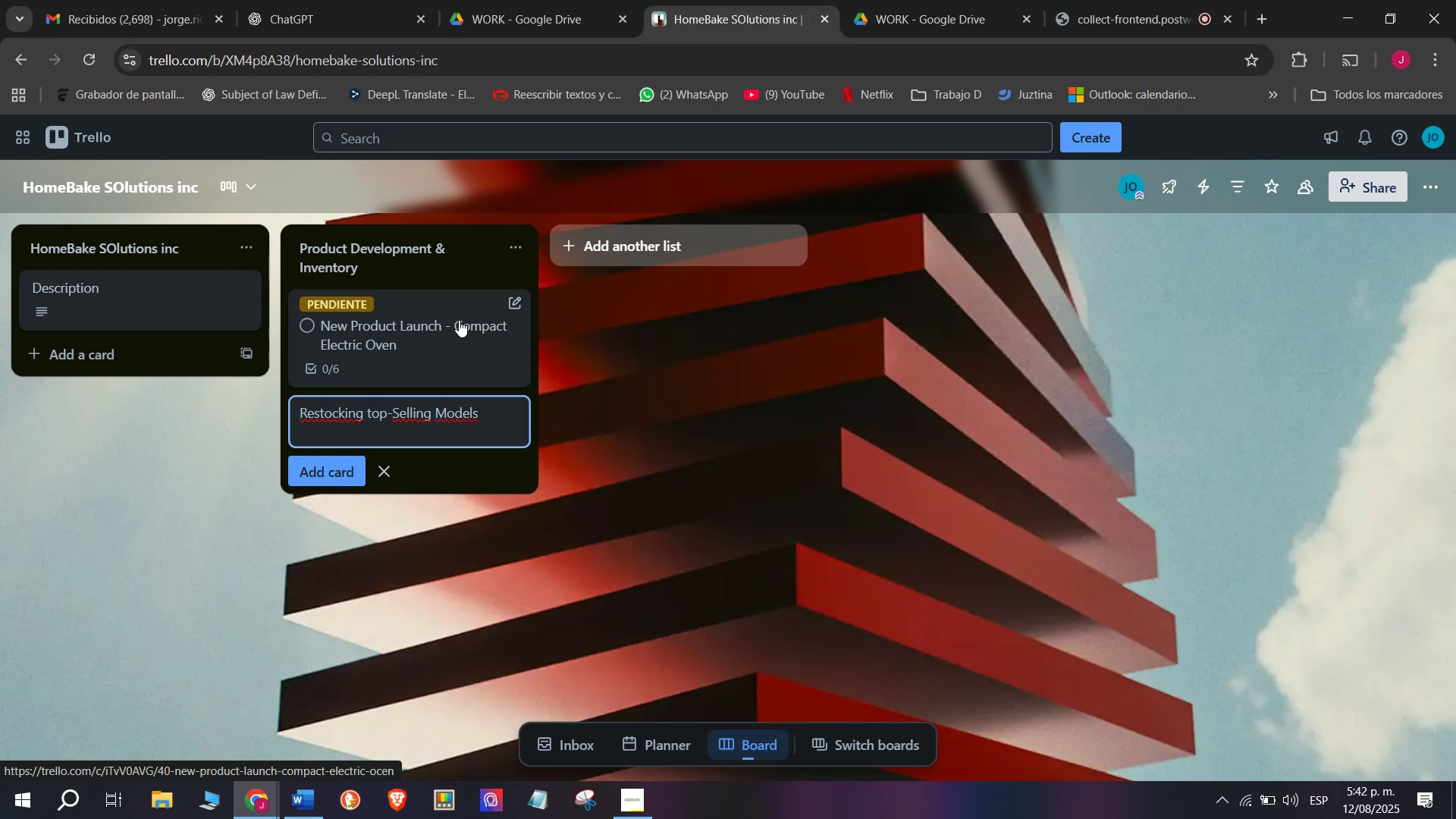 
key(Enter)
 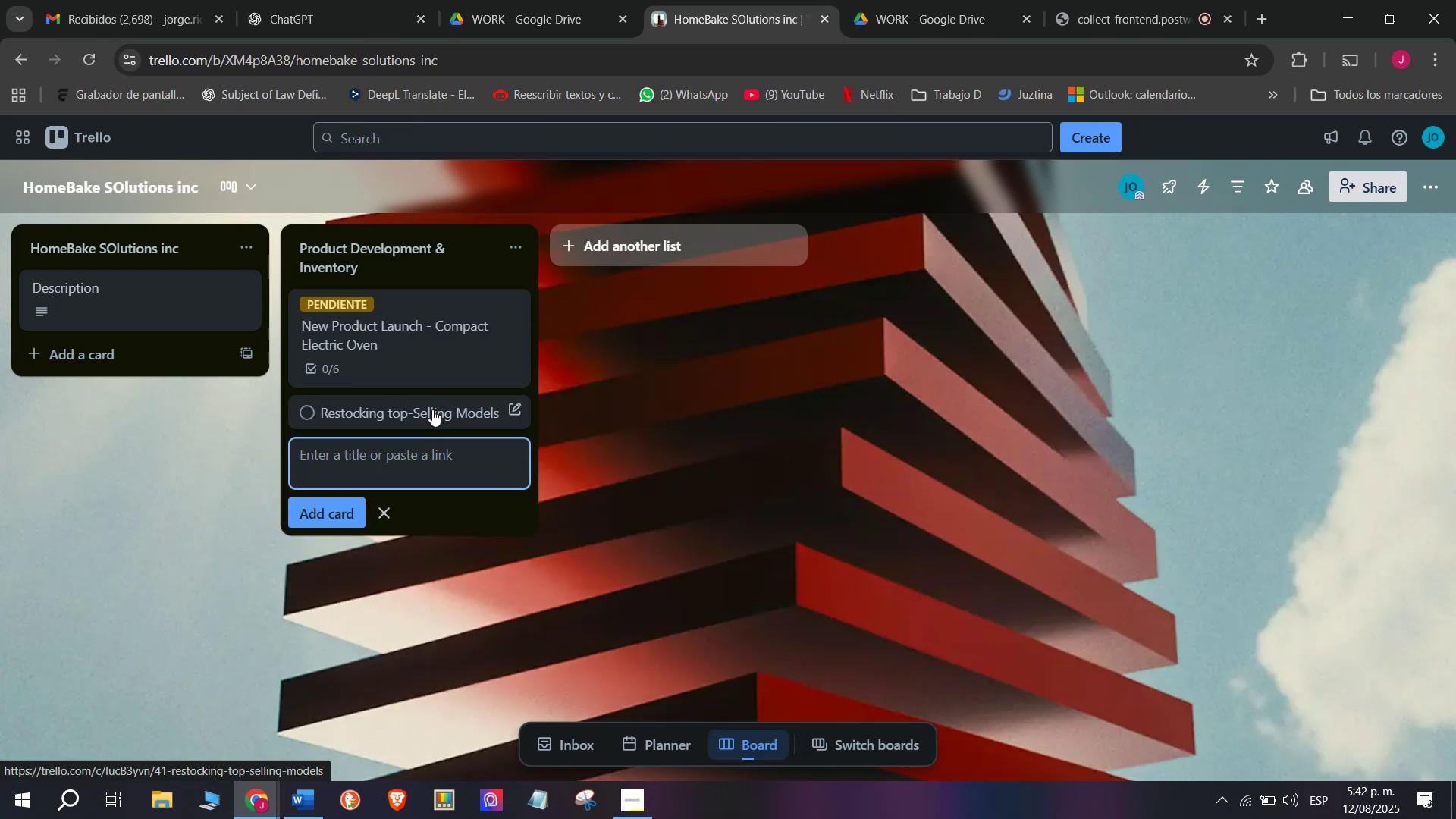 
left_click([432, 410])
 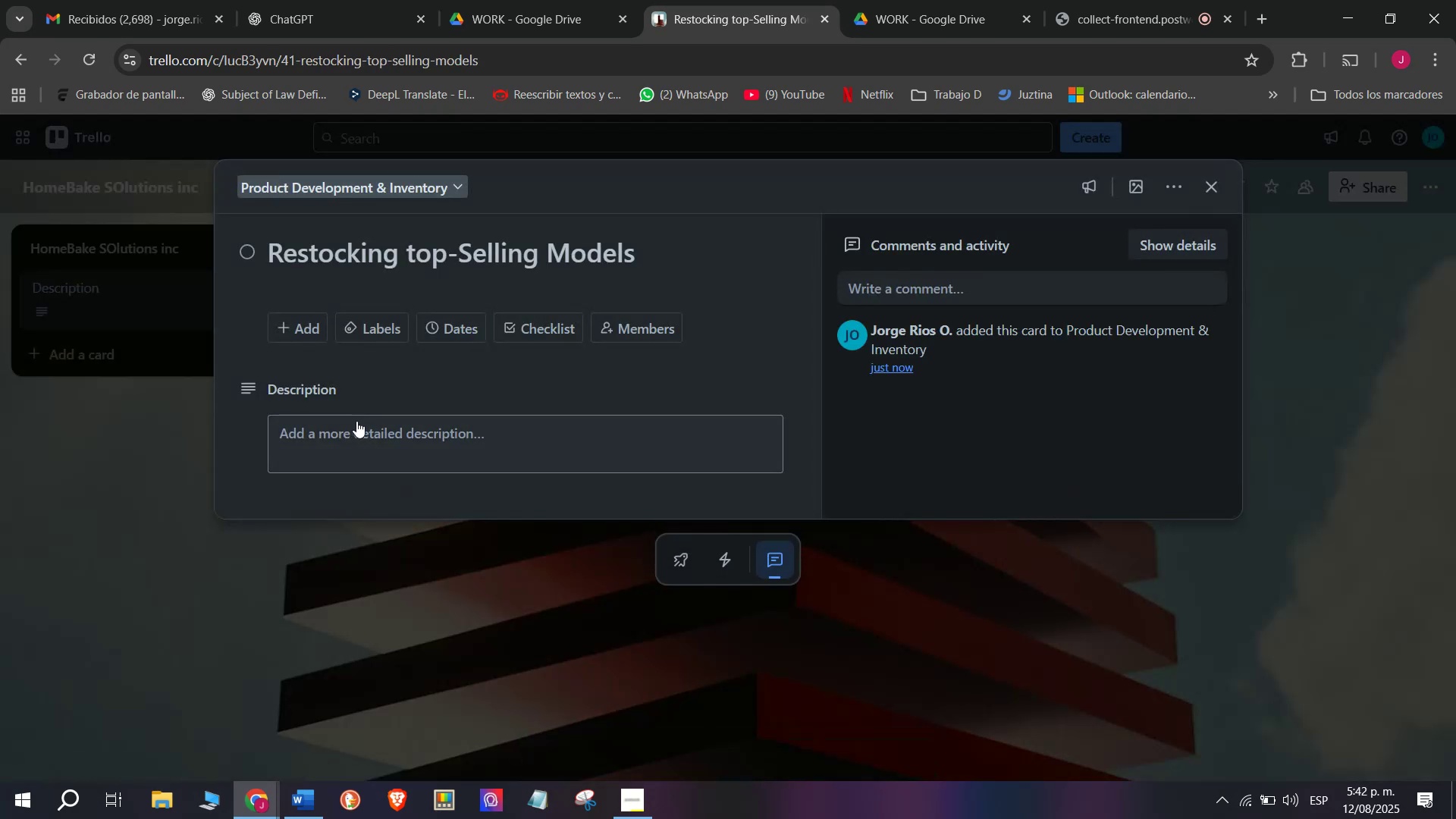 
key(CapsLock)
 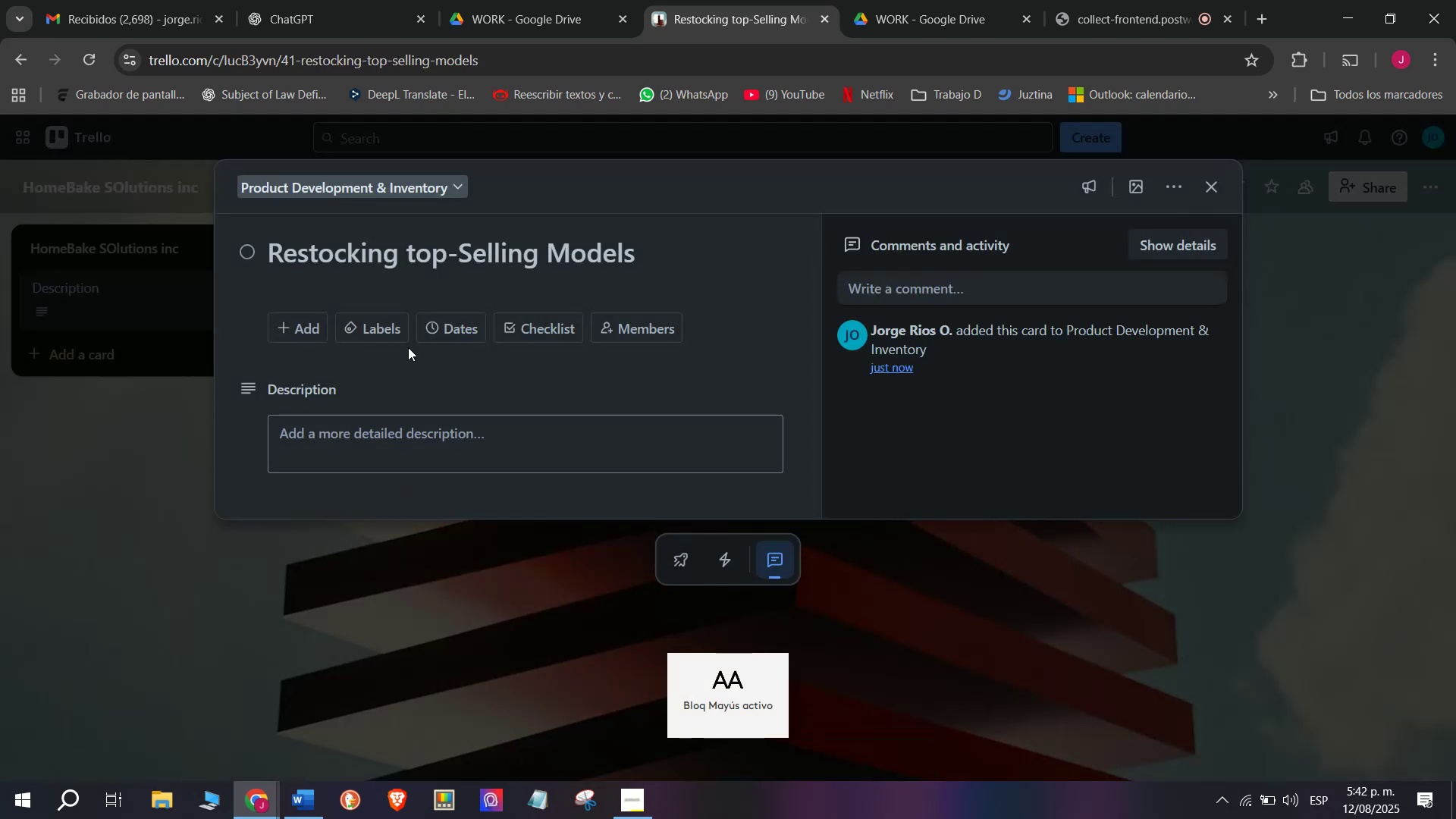 
left_click([564, 327])
 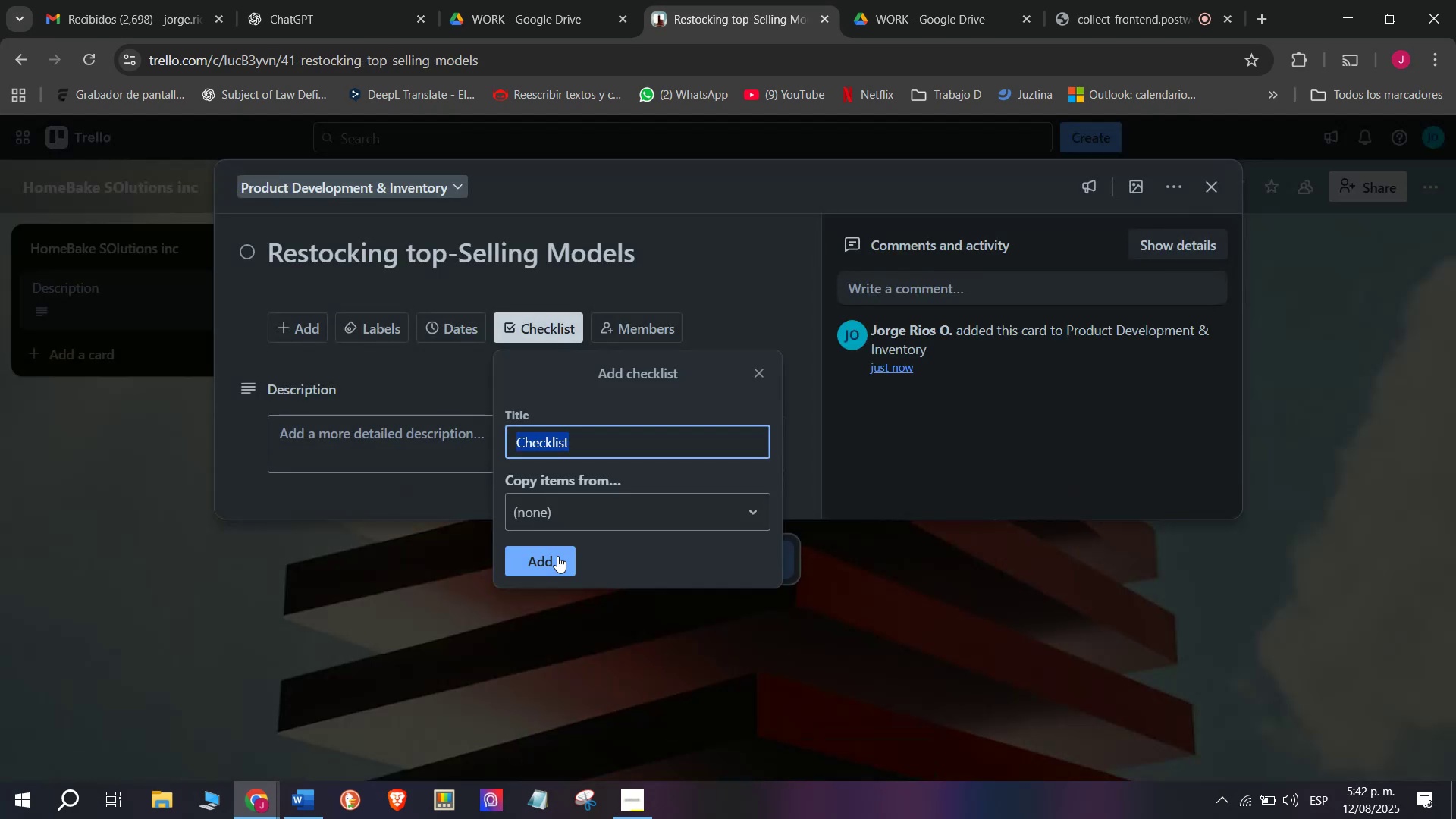 
left_click([557, 562])
 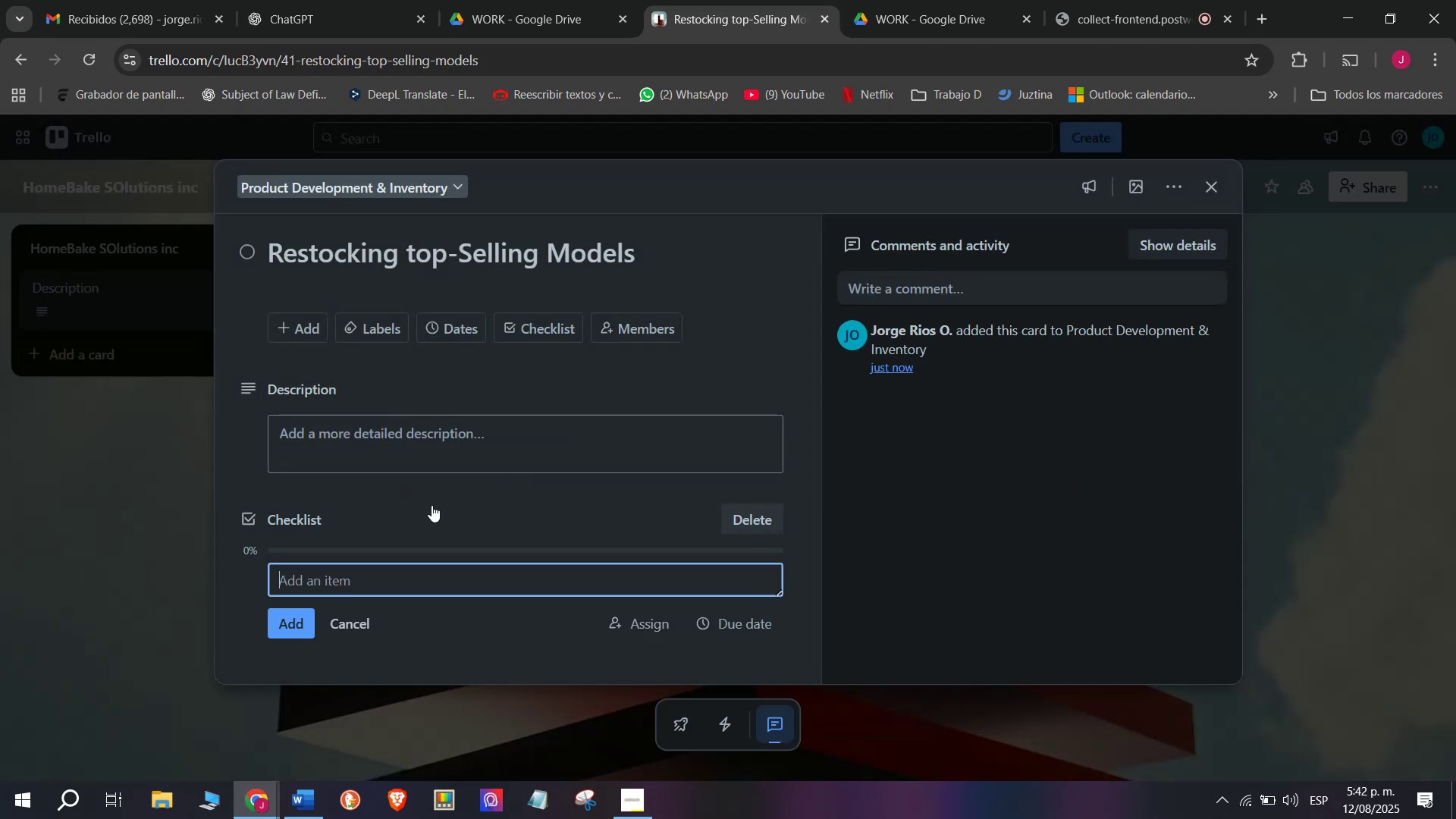 
type(REview sales reports)
 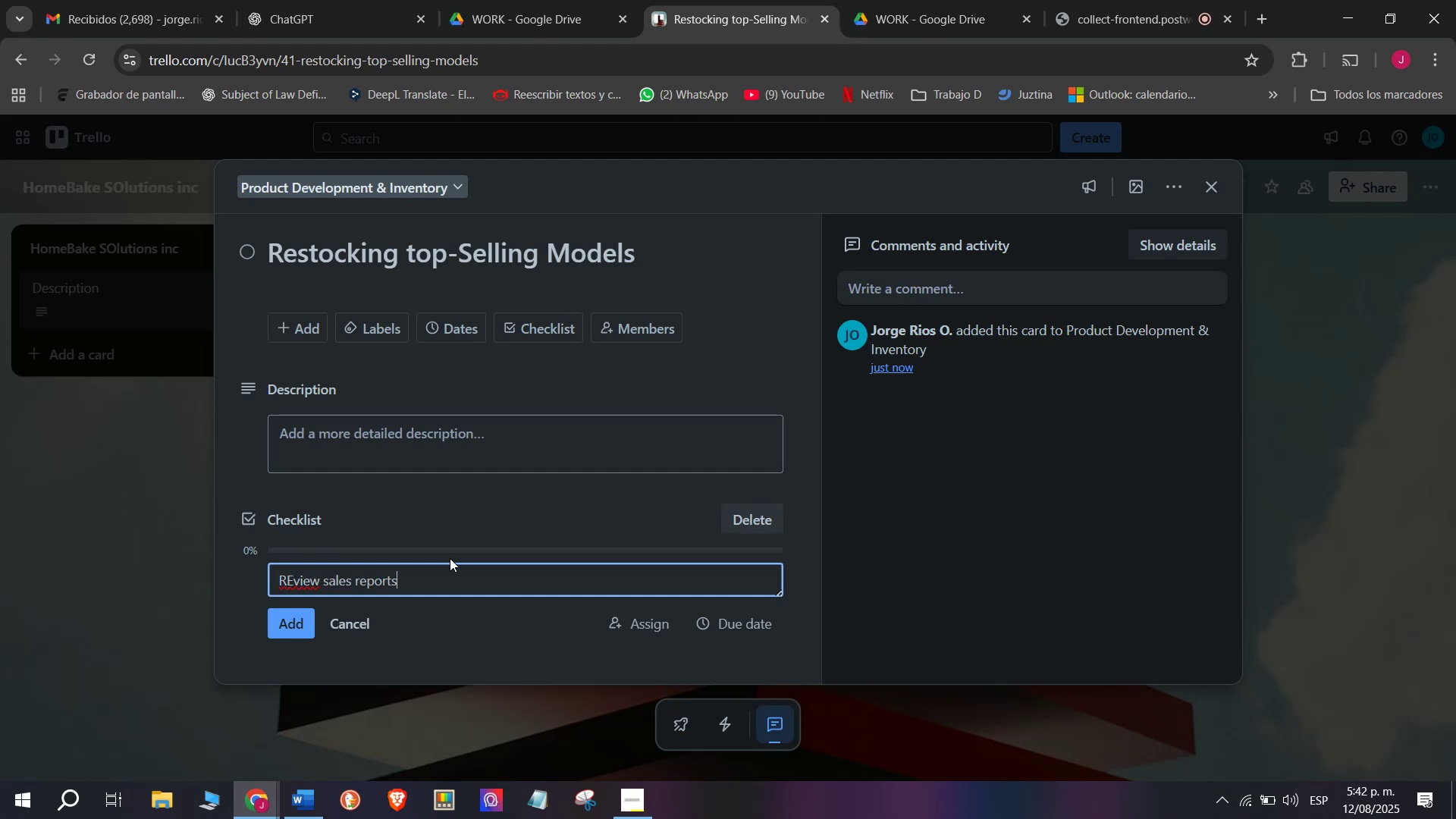 
key(Enter)
 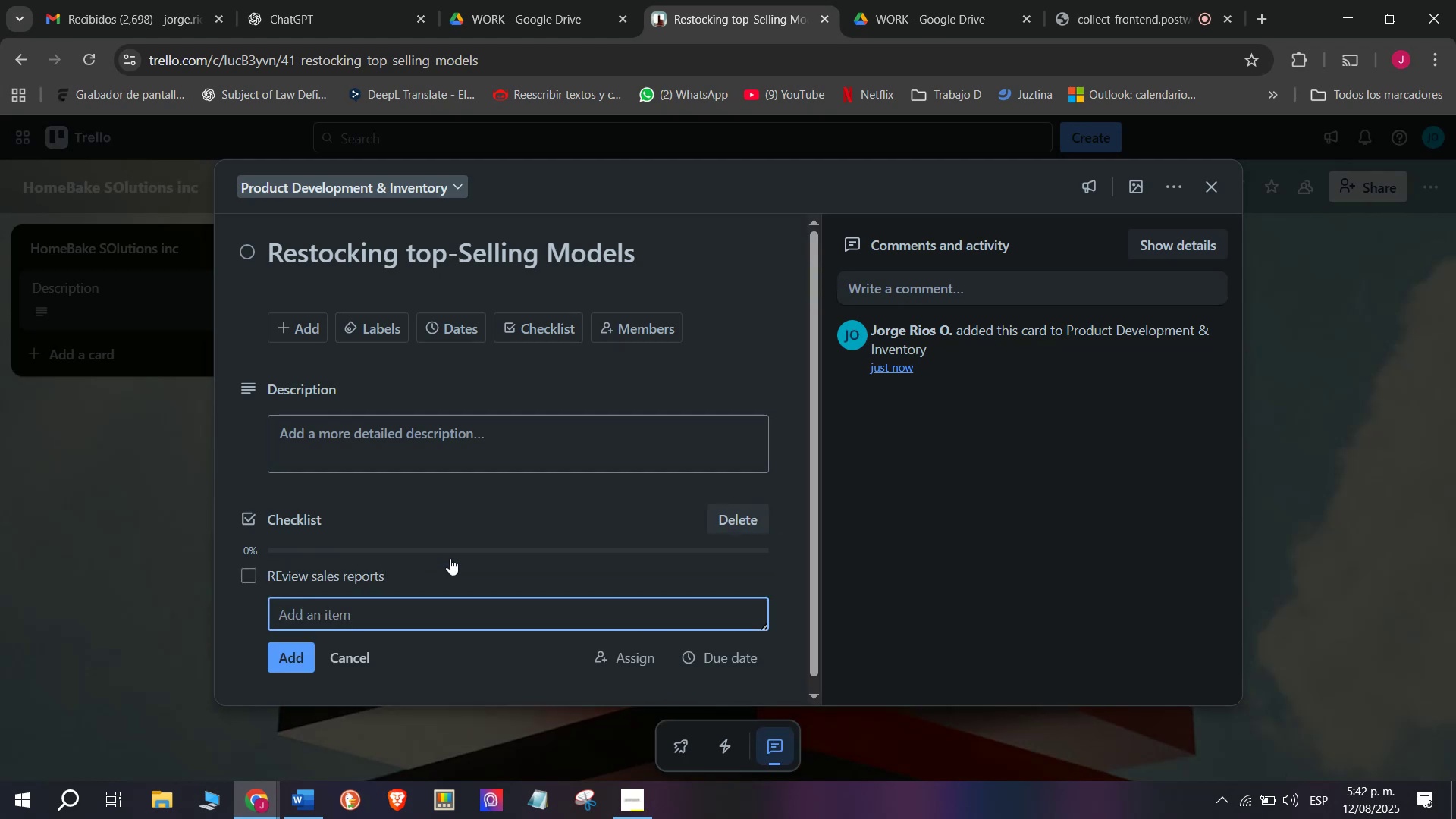 
key(CapsLock)
 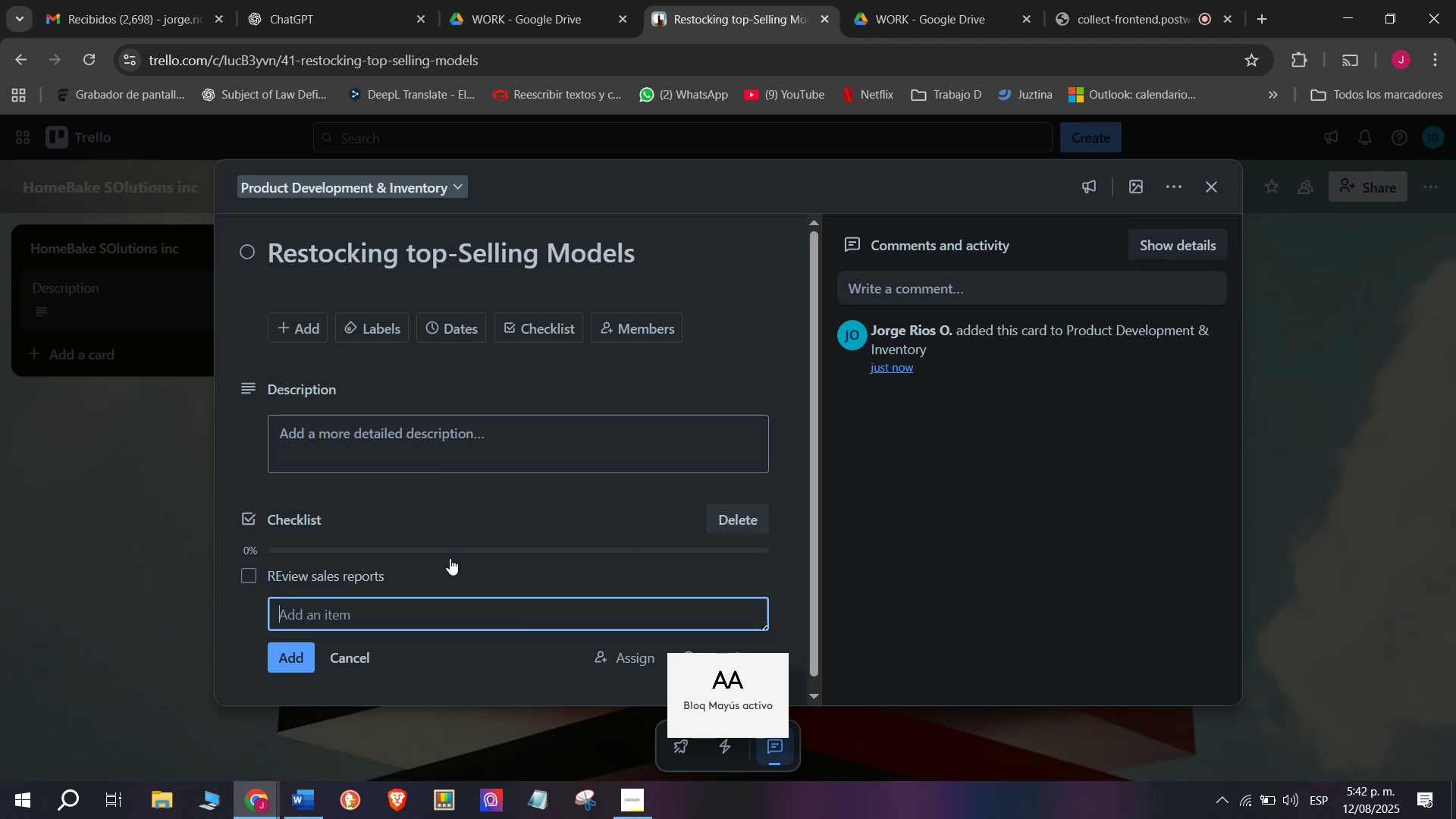 
key(V)
 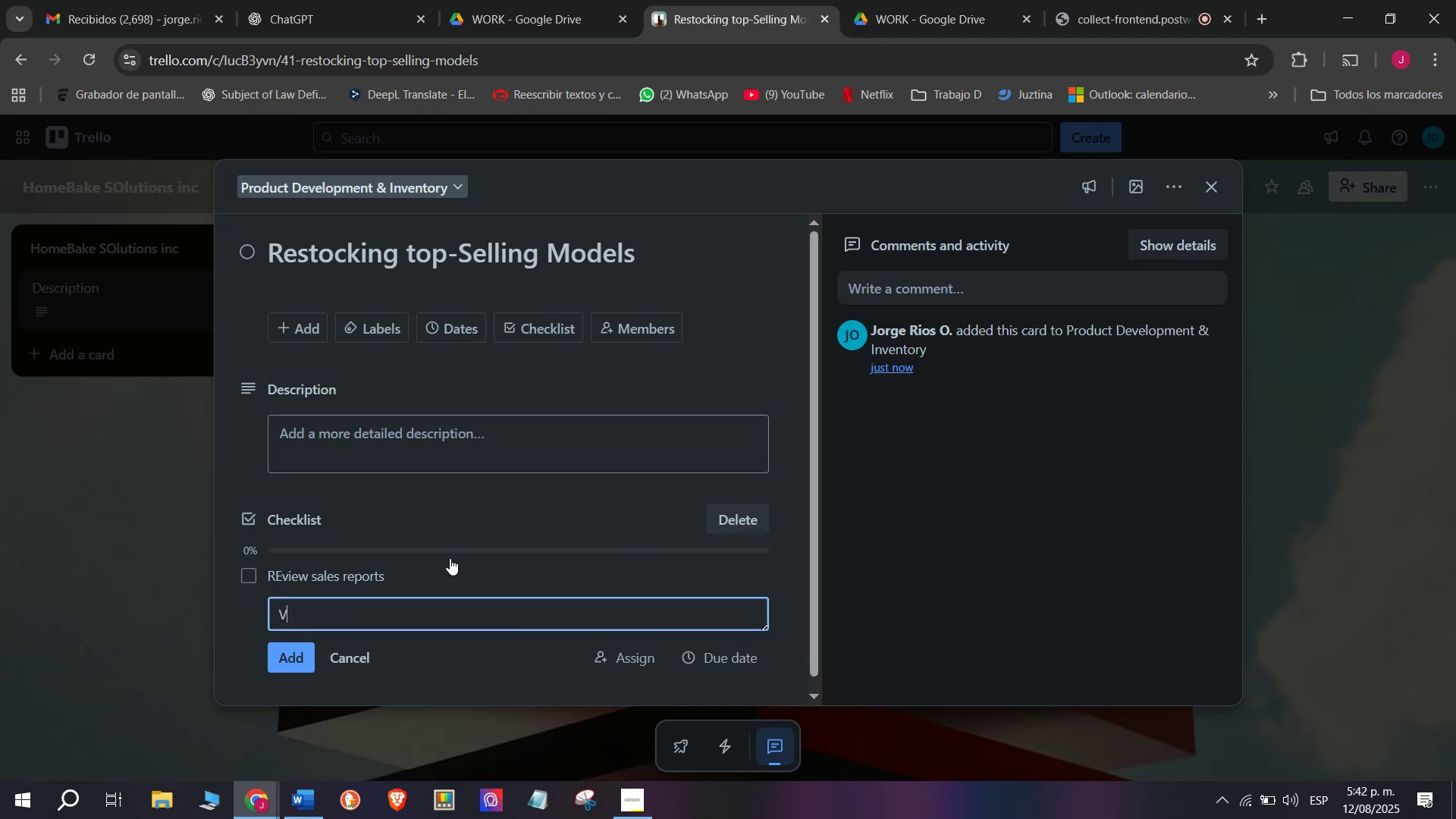 
key(CapsLock)
 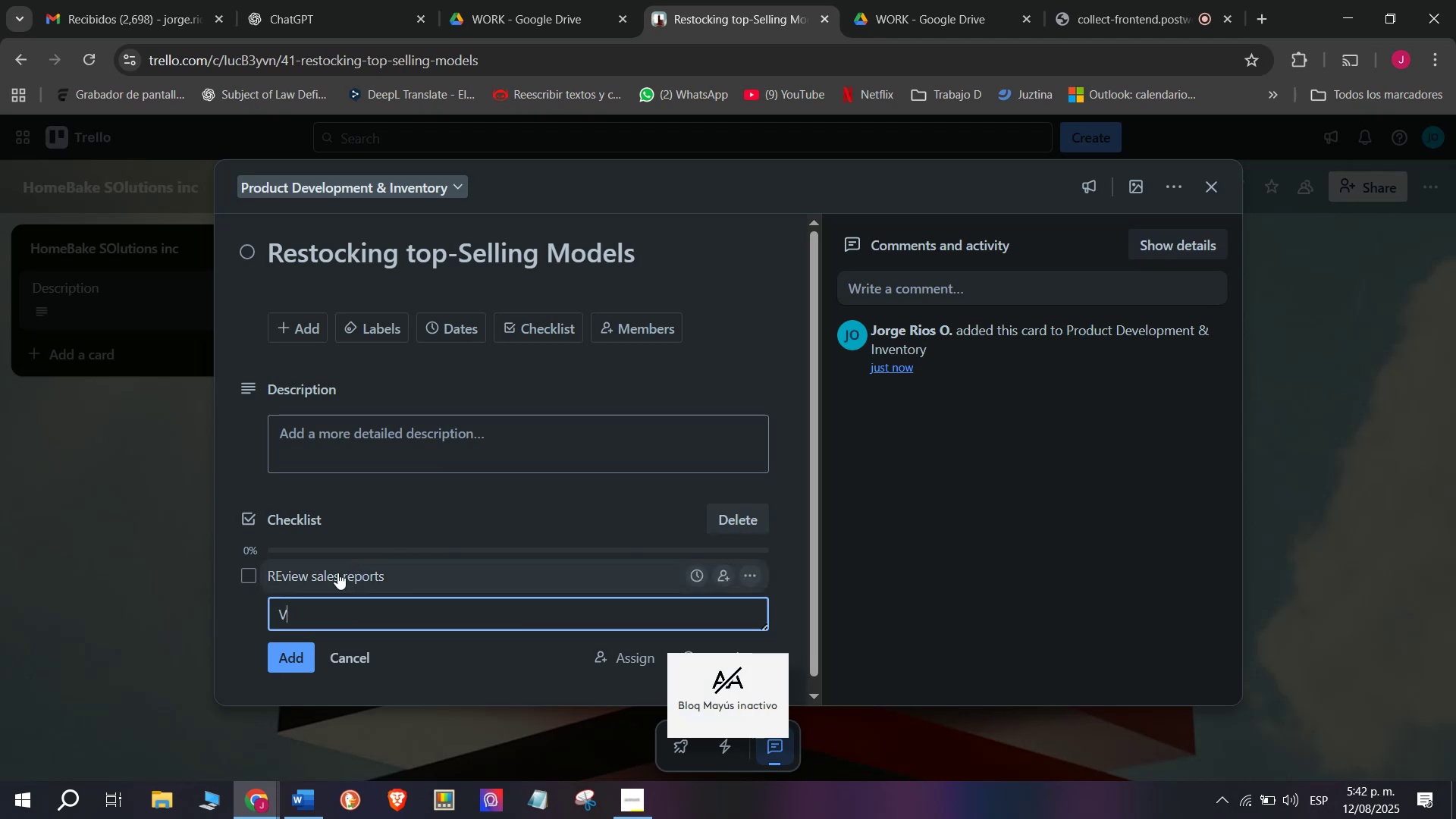 
left_click([278, 575])
 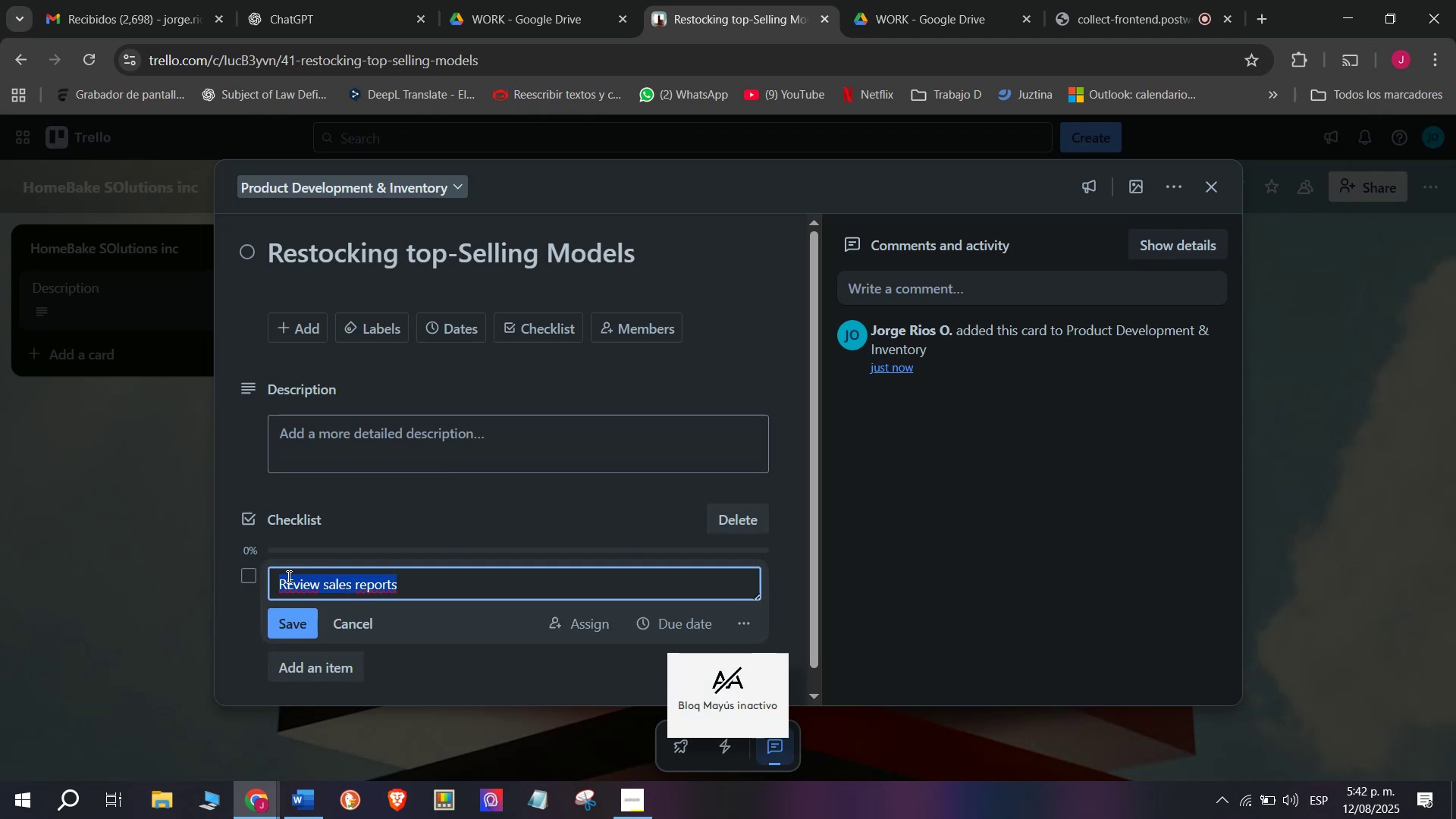 
left_click([296, 583])
 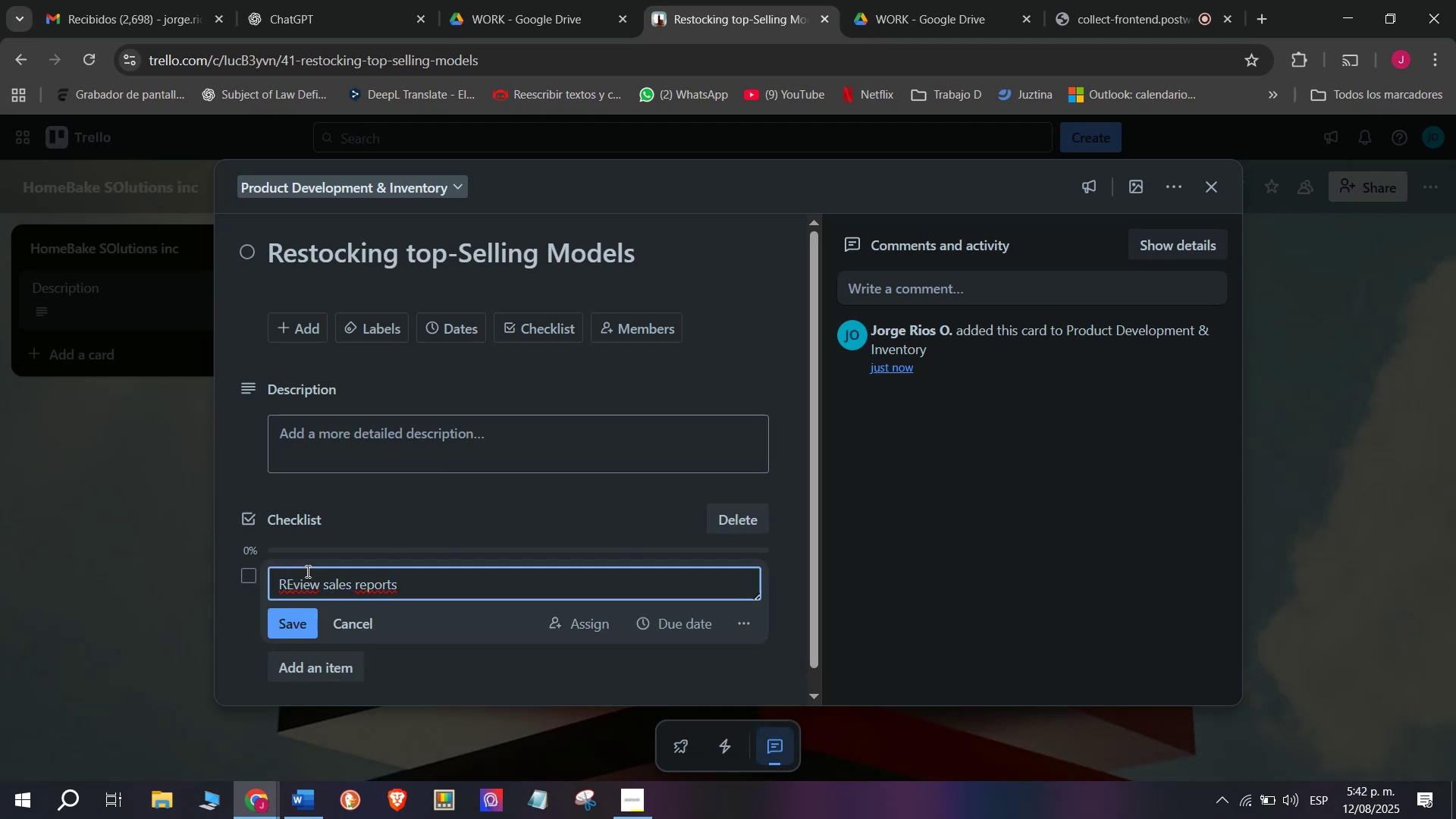 
key(Backspace)
 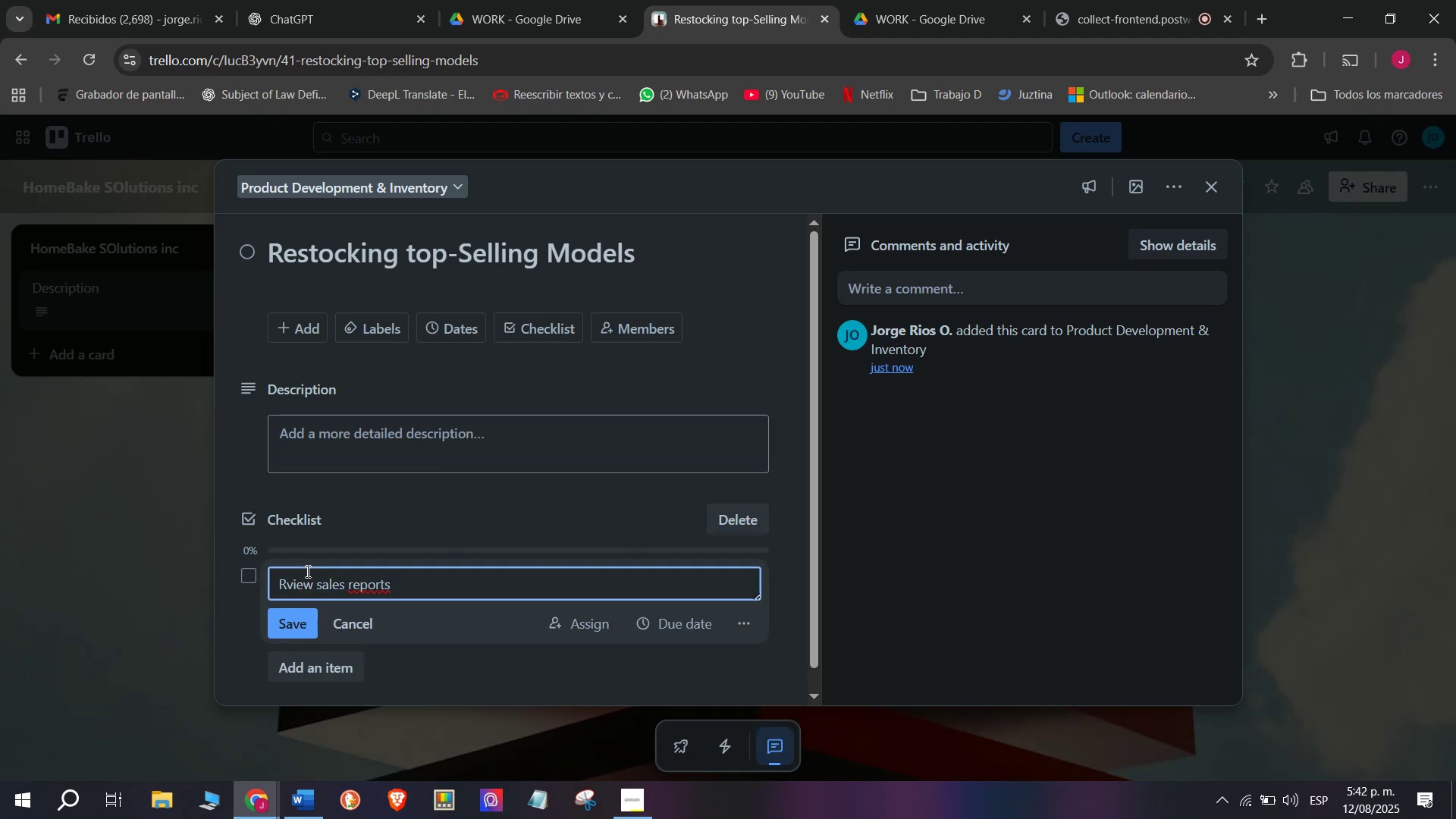 
key(E)
 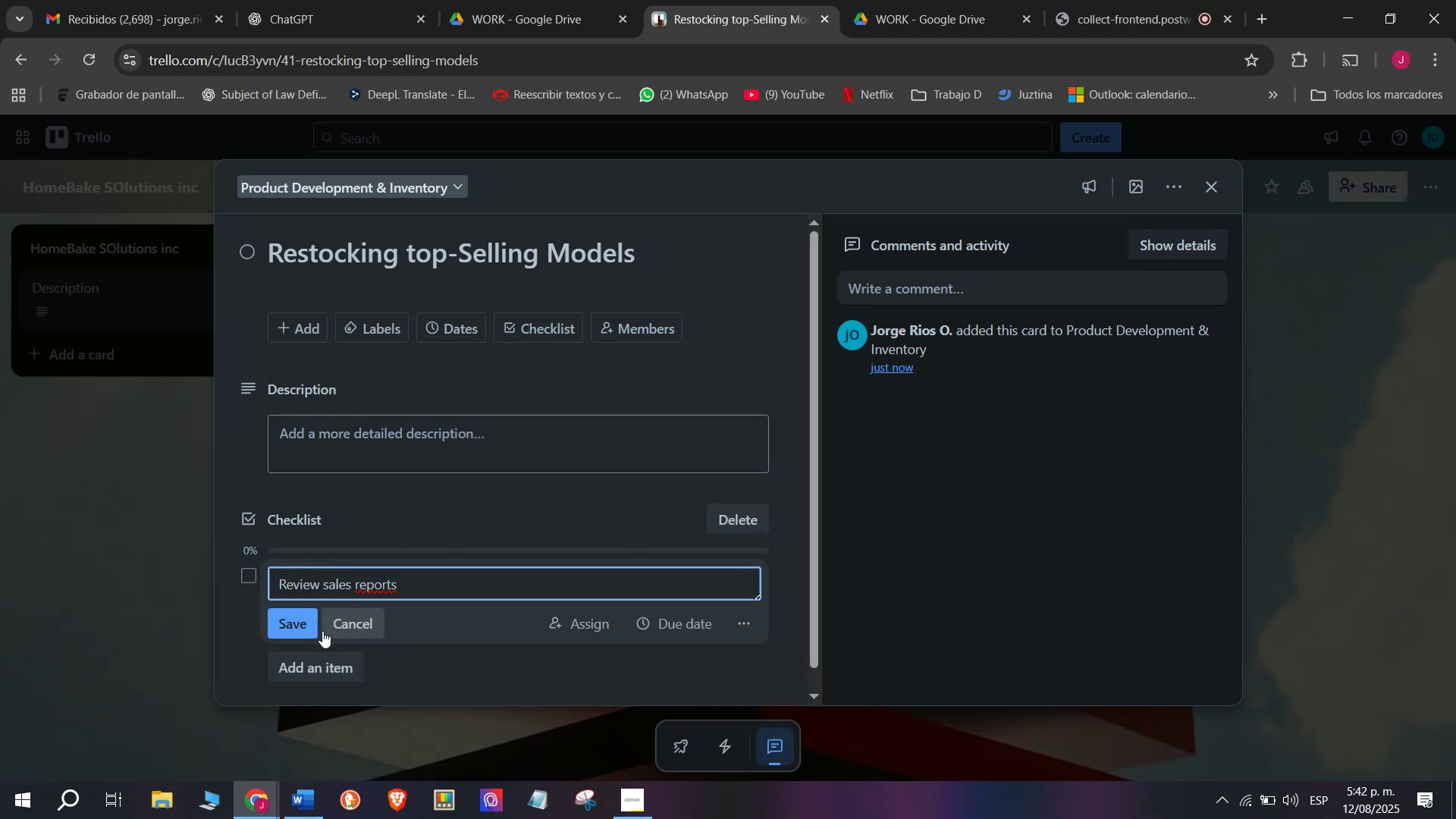 
left_click([297, 623])
 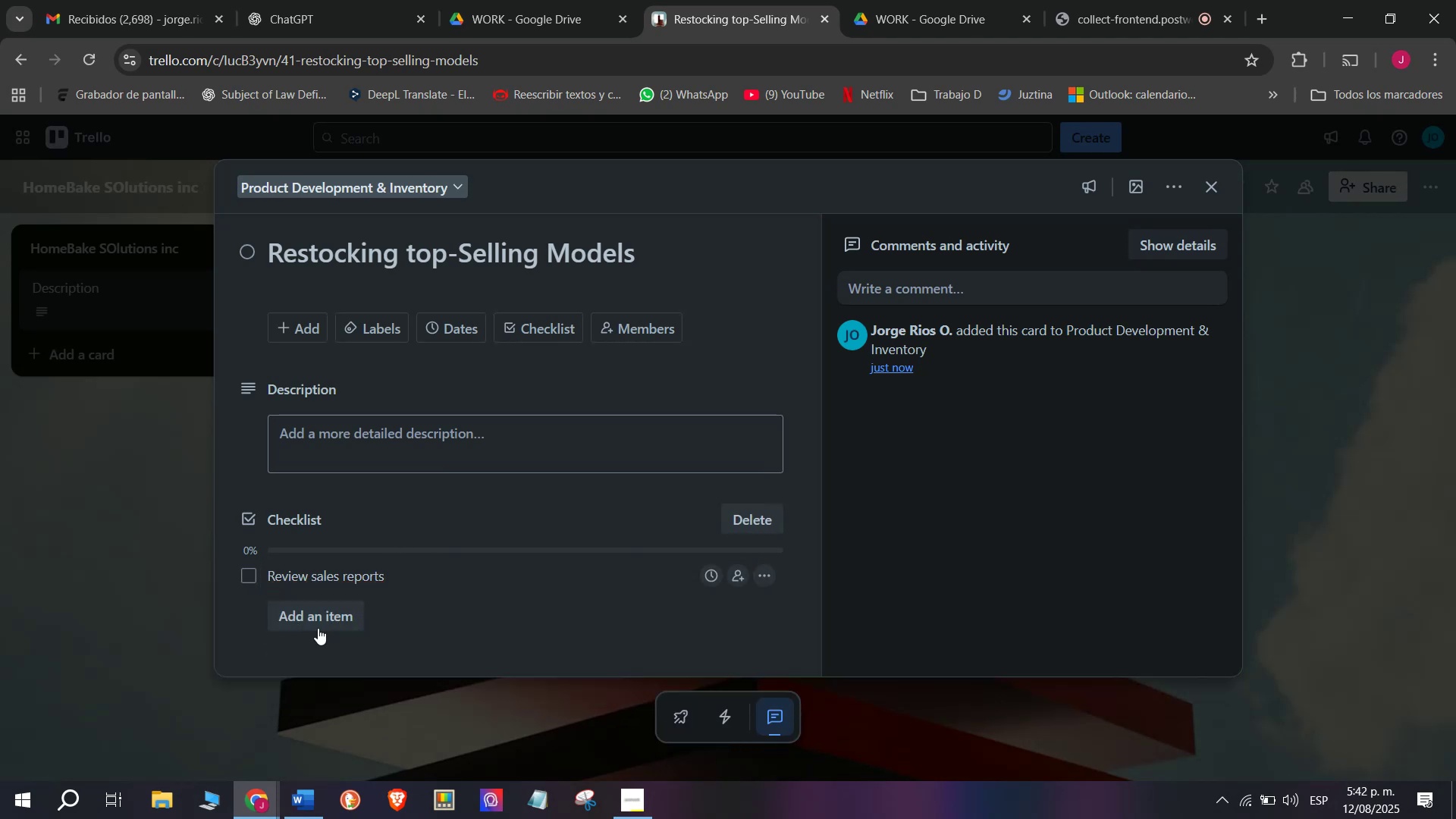 
left_click([316, 613])
 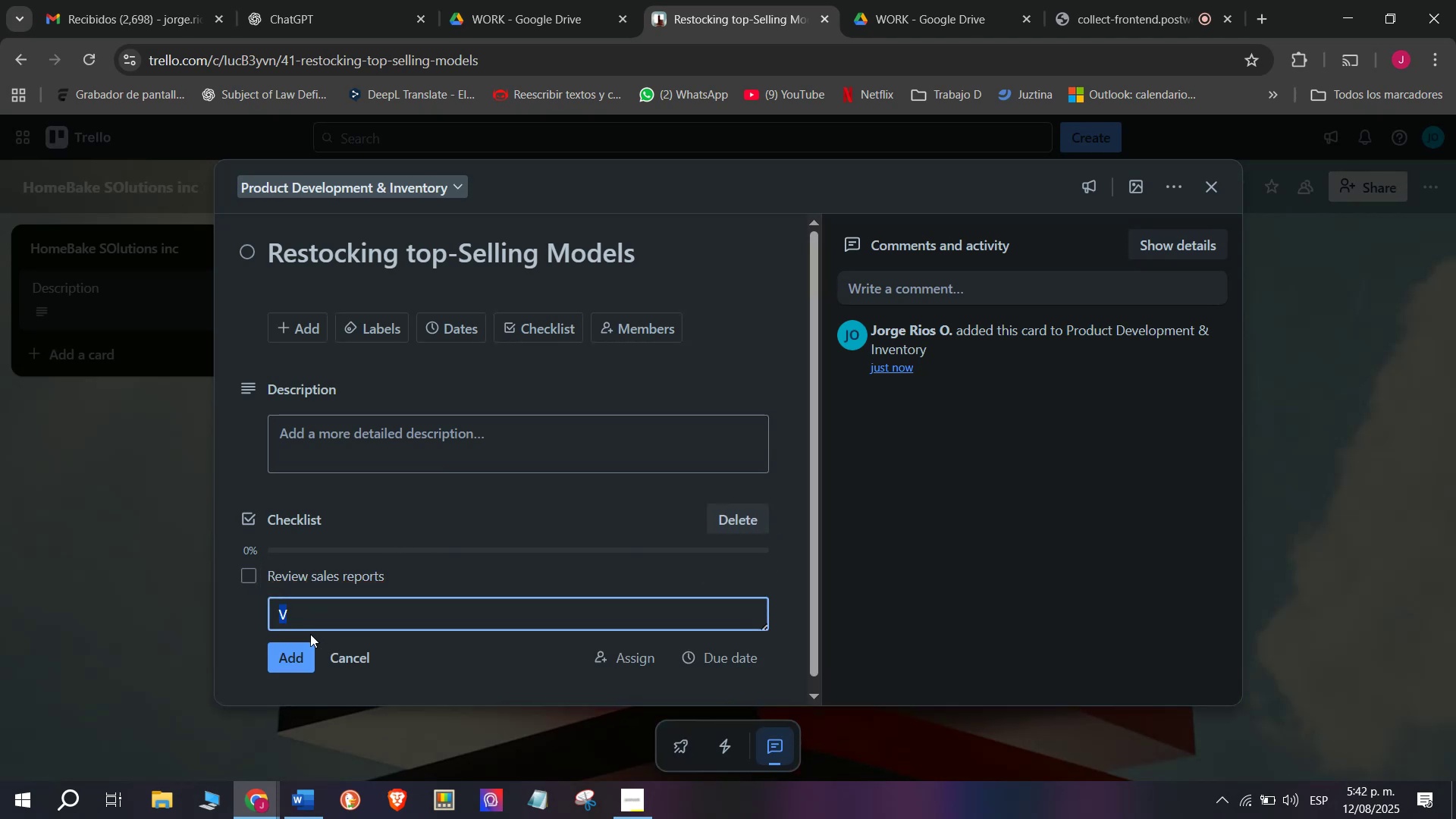 
left_click([310, 601])
 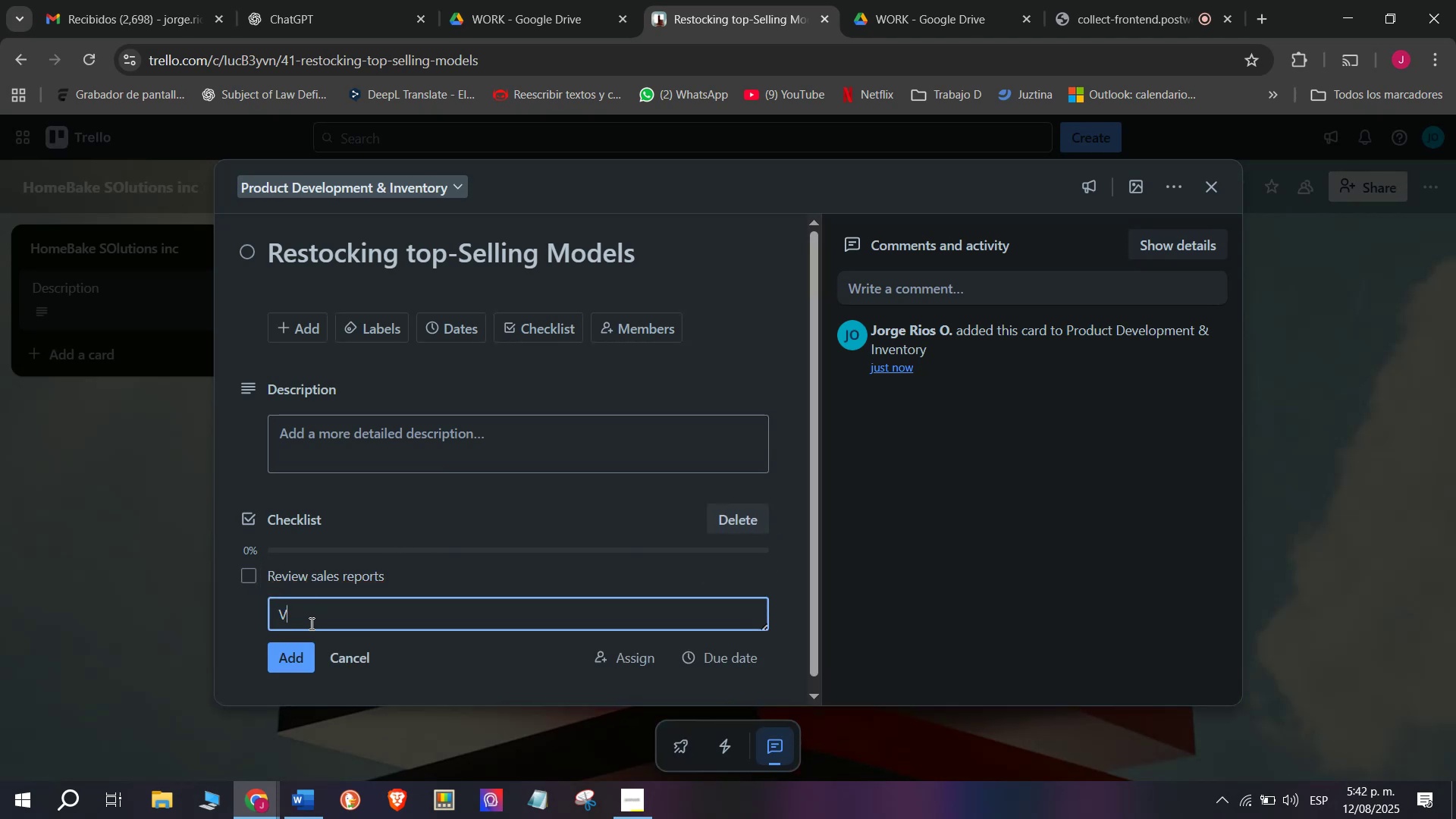 
left_click_drag(start_coordinate=[310, 623], to_coordinate=[192, 617])
 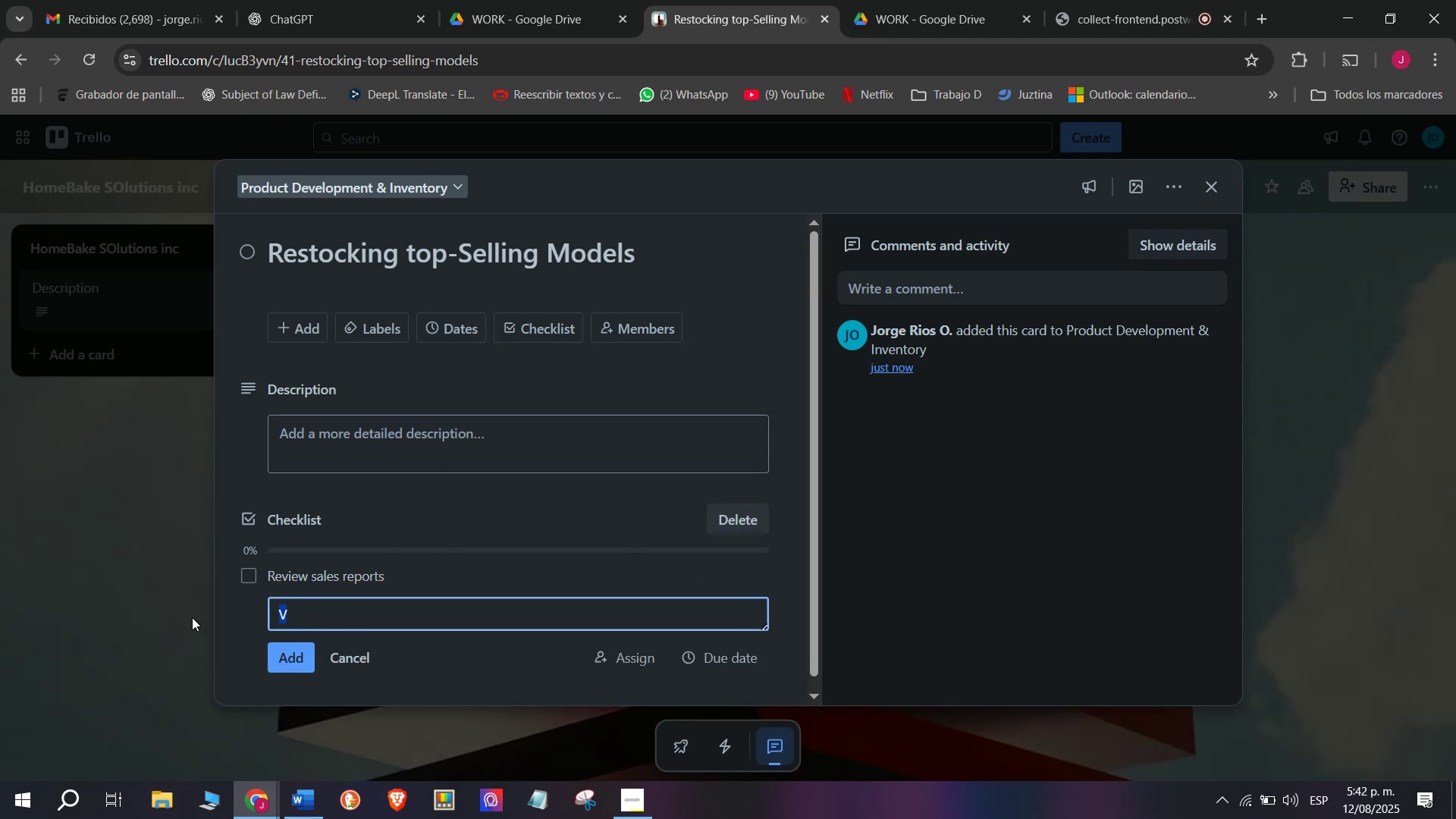 
type(Check ware )
key(Backspace)
type(housds)
key(Backspace)
key(Backspace)
type(s)
key(Backspace)
type(e)
 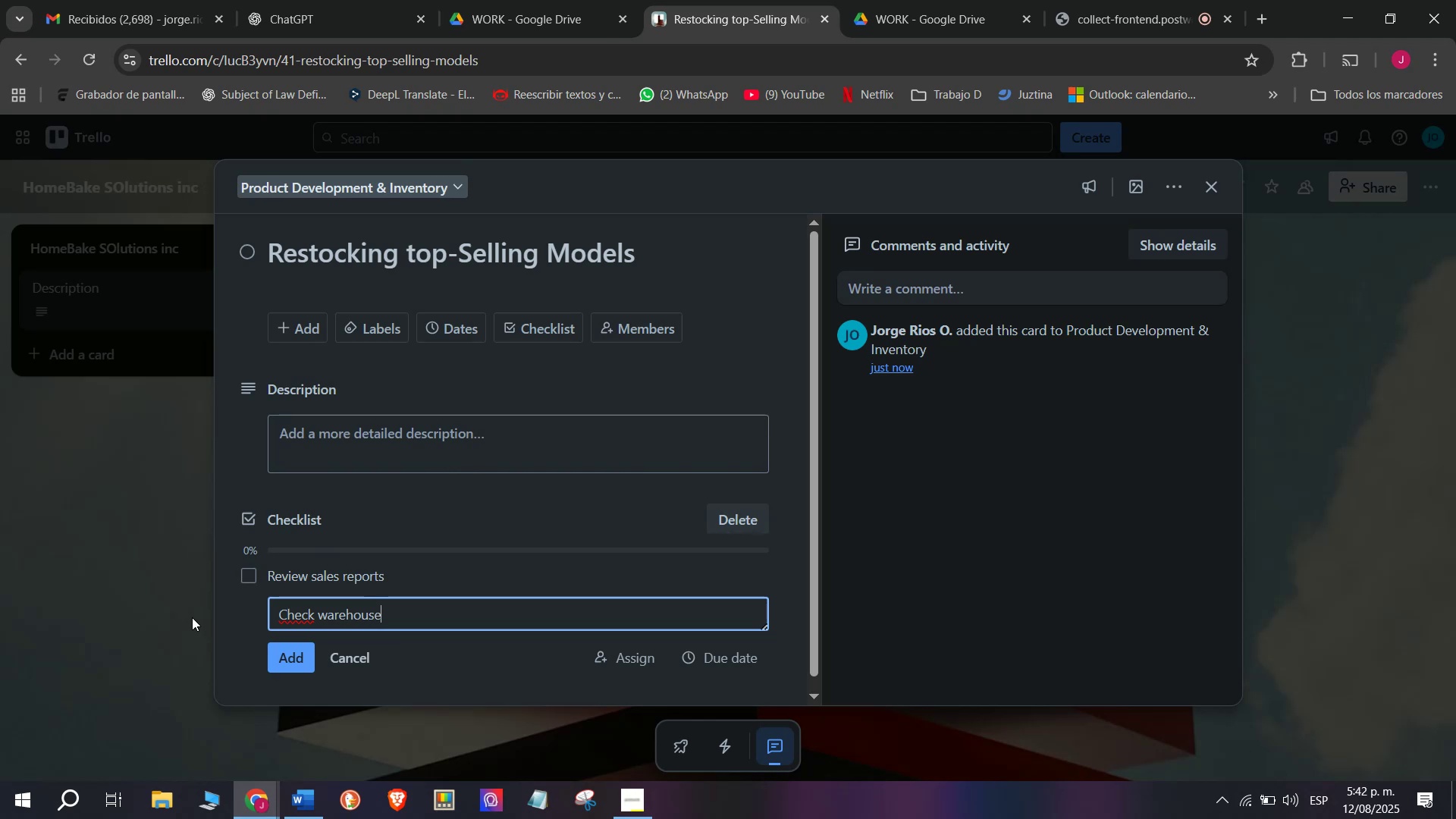 
key(Enter)
 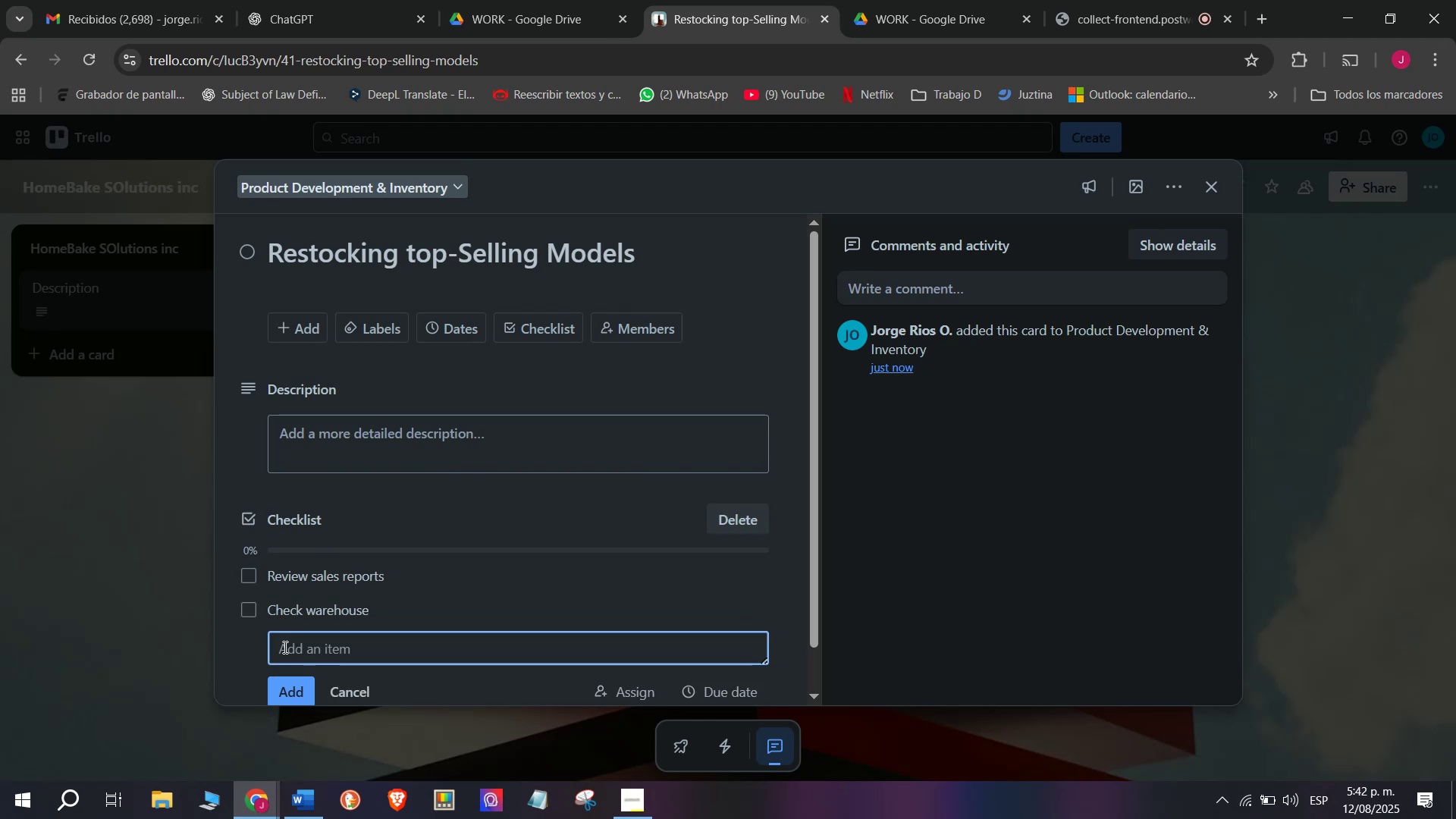 
left_click([357, 617])
 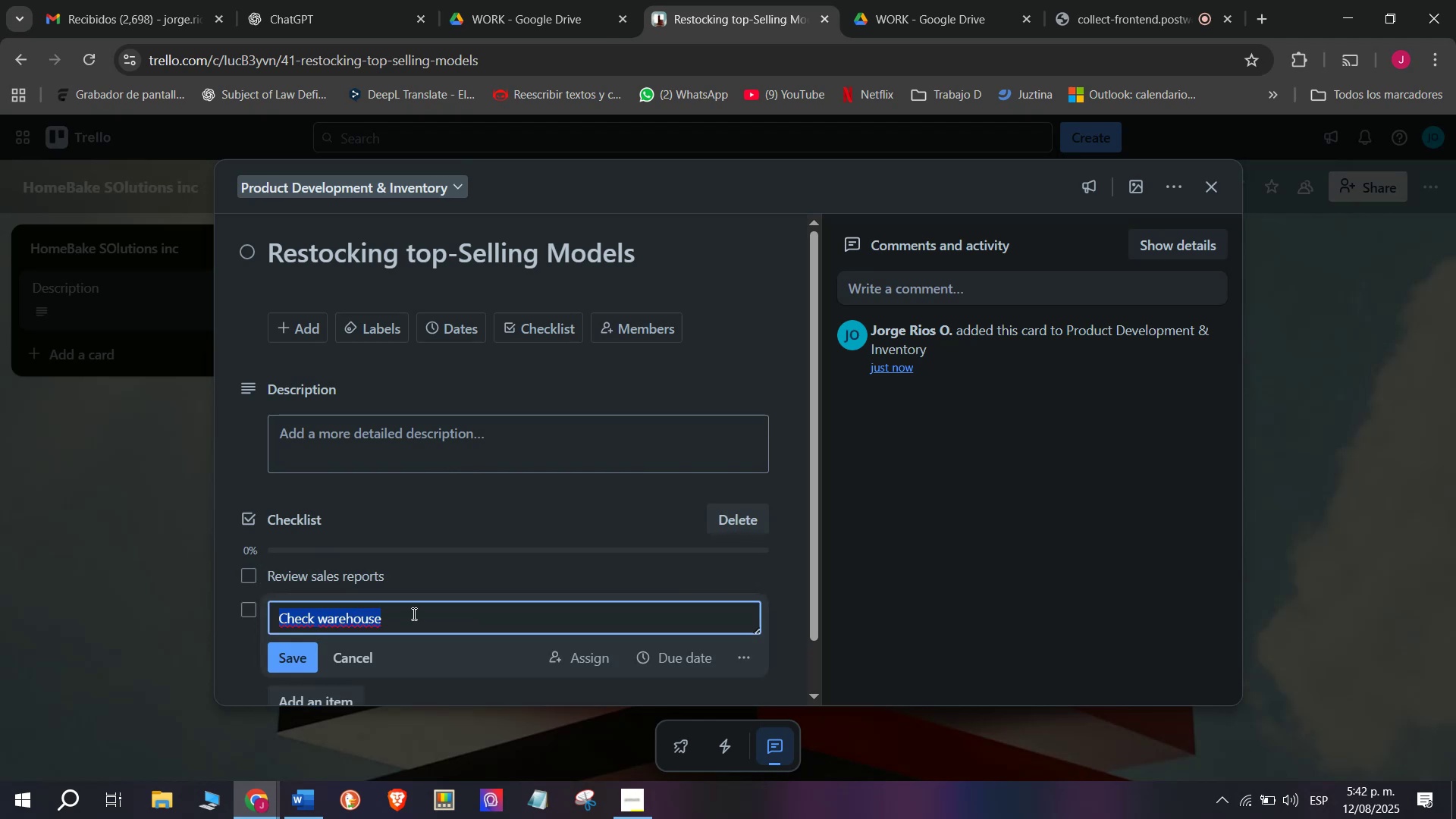 
triple_click([388, 642])
 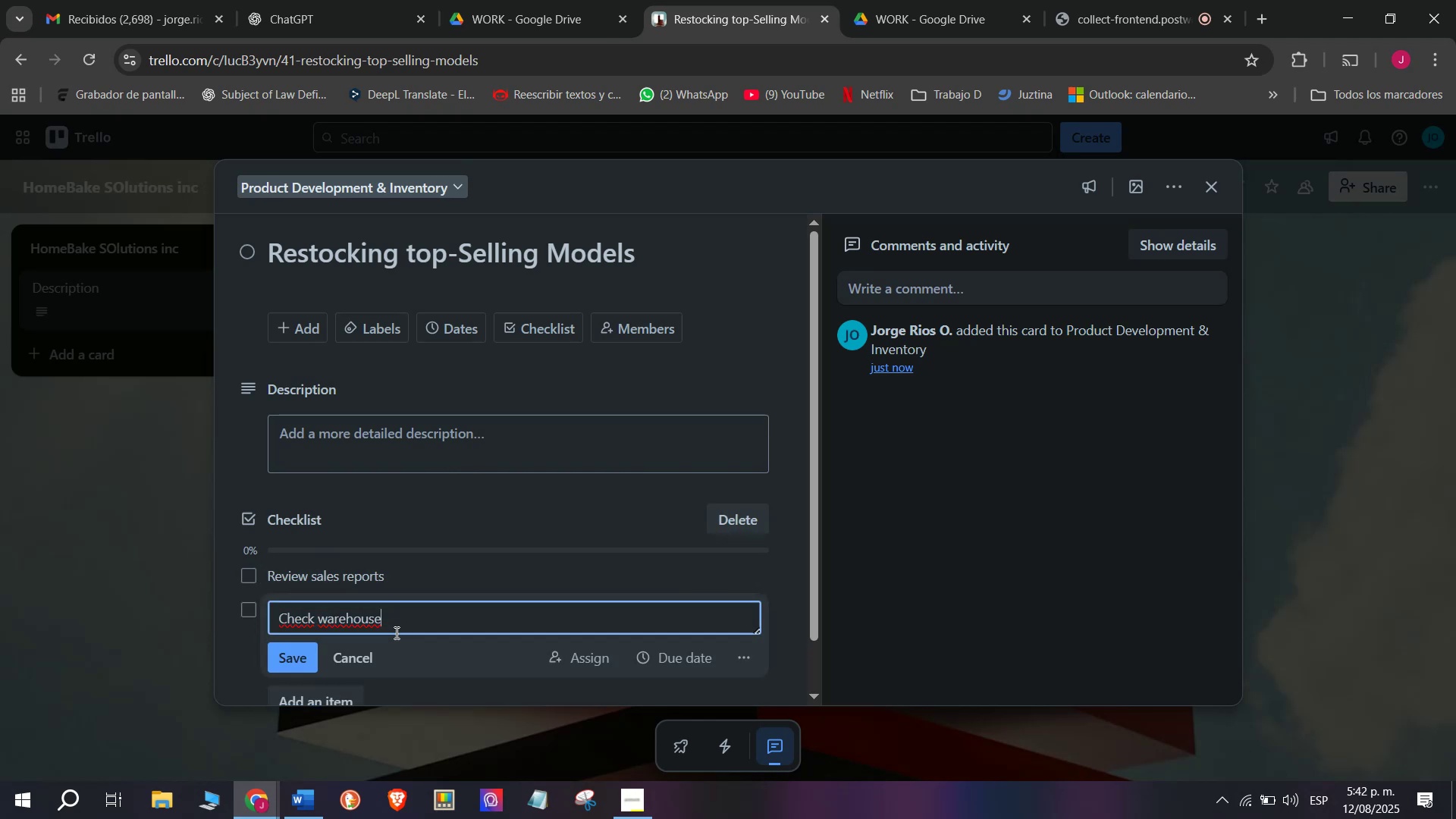 
type( stock levels)
 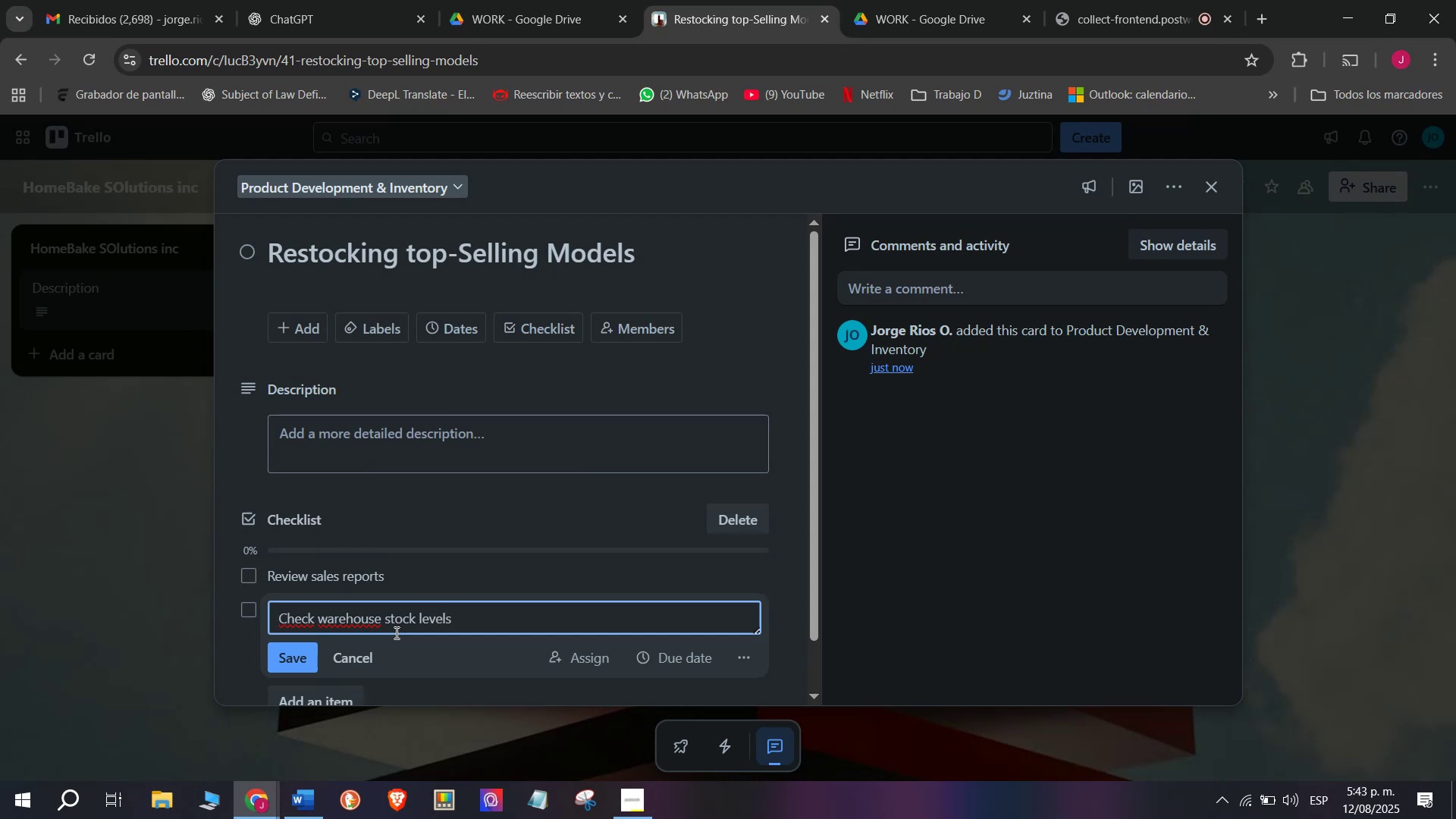 
key(Enter)
 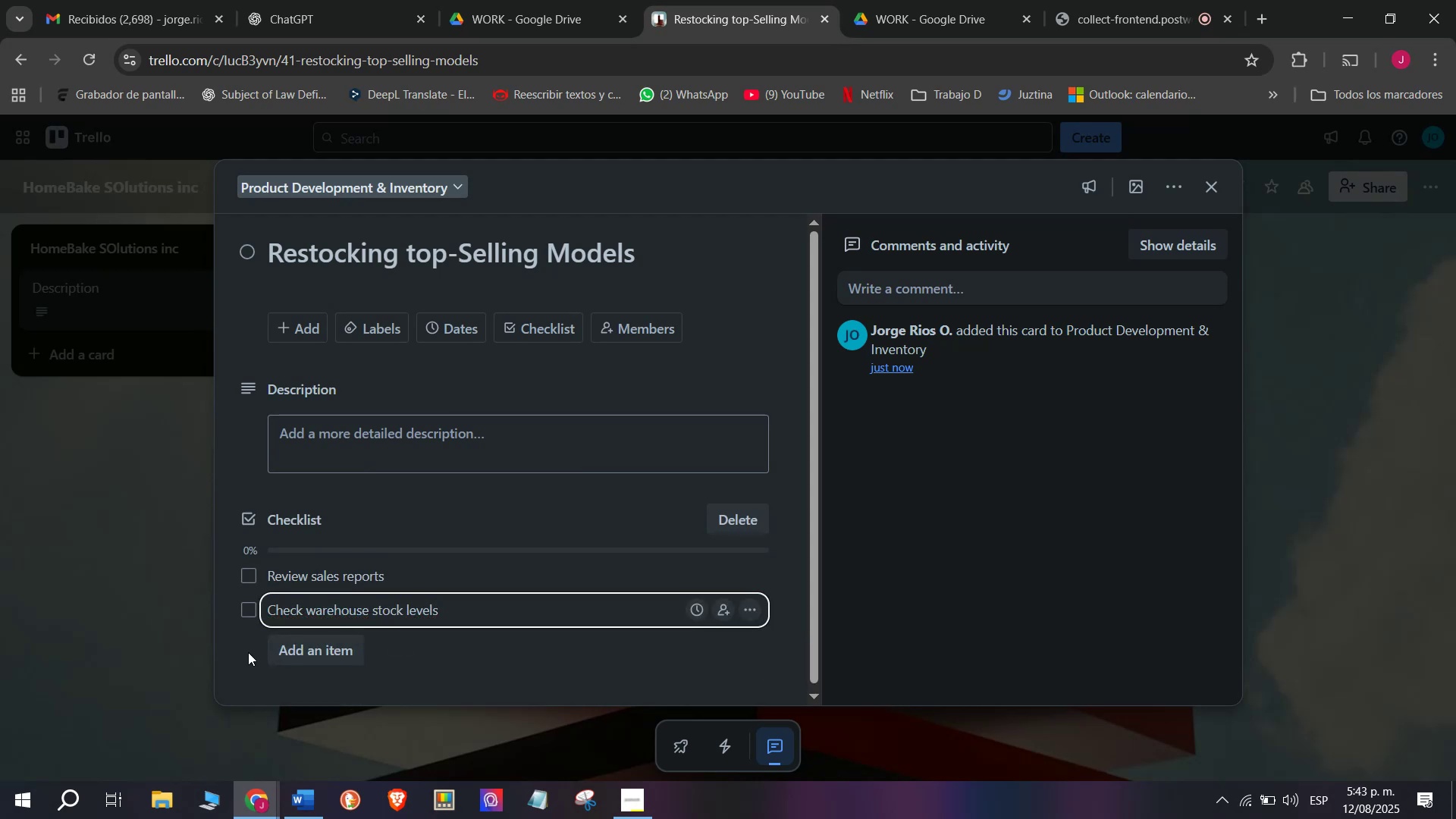 
left_click([320, 648])
 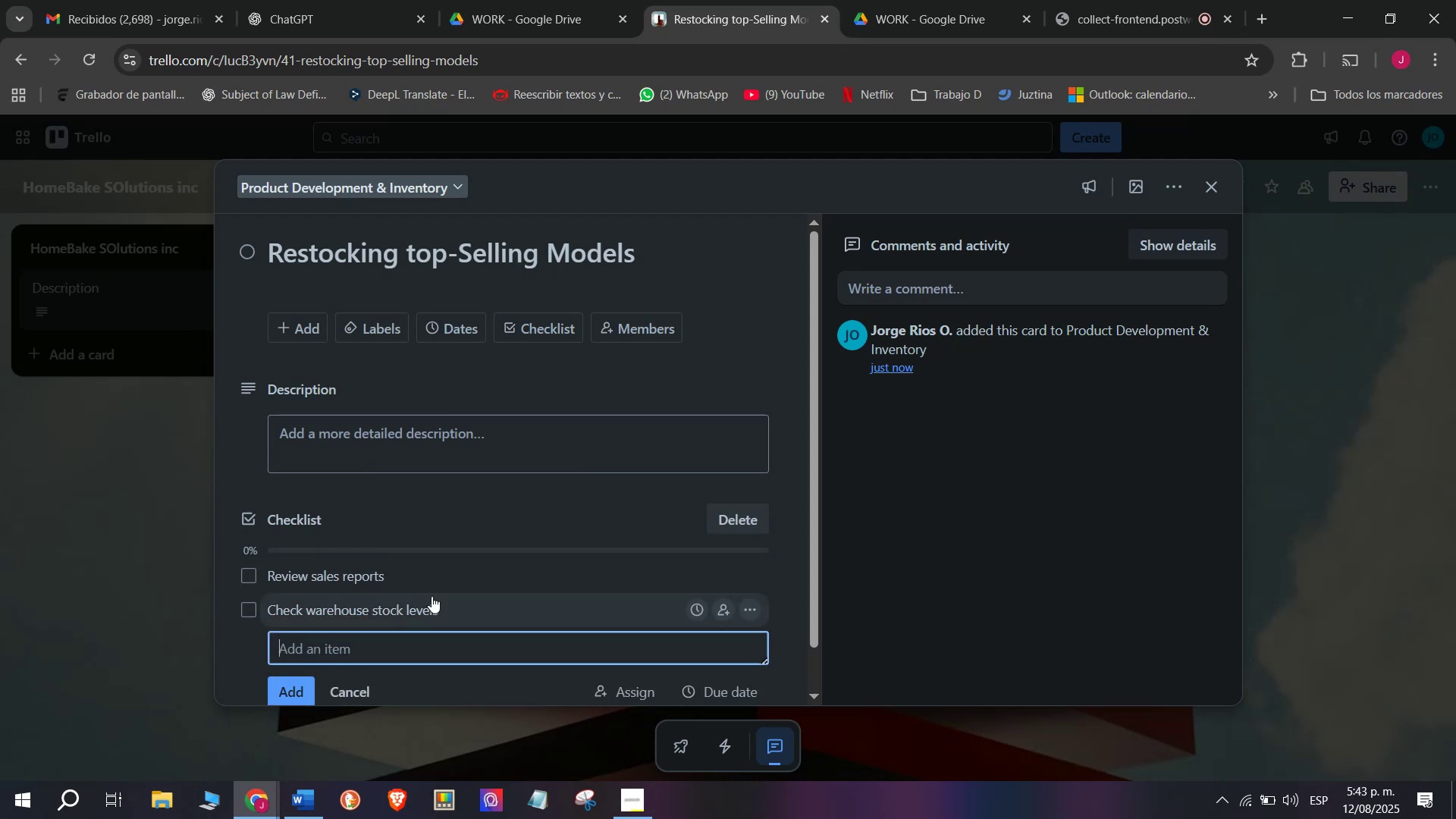 
scroll: coordinate [457, 575], scroll_direction: down, amount: 2.0
 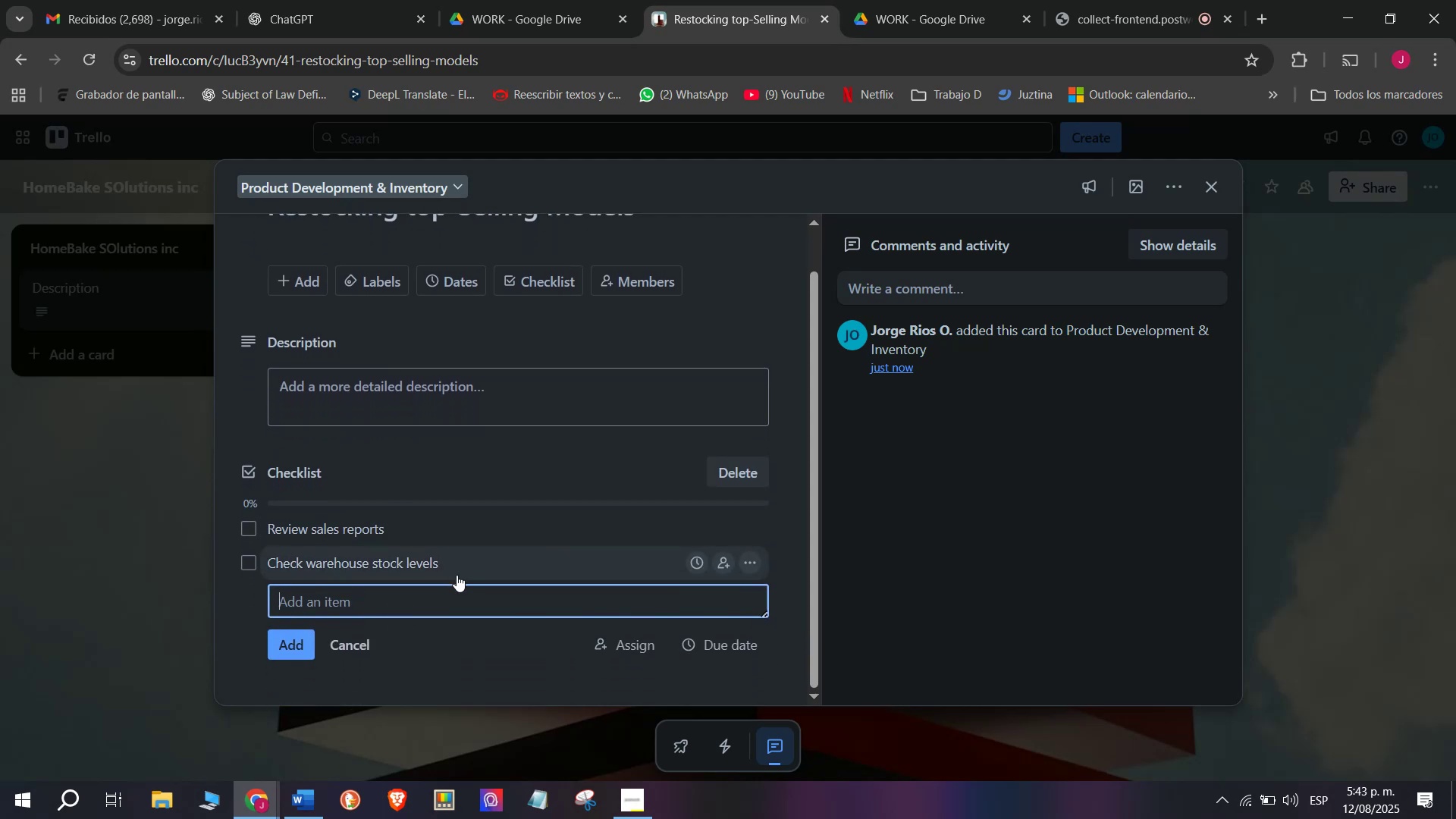 
type(Conta)
 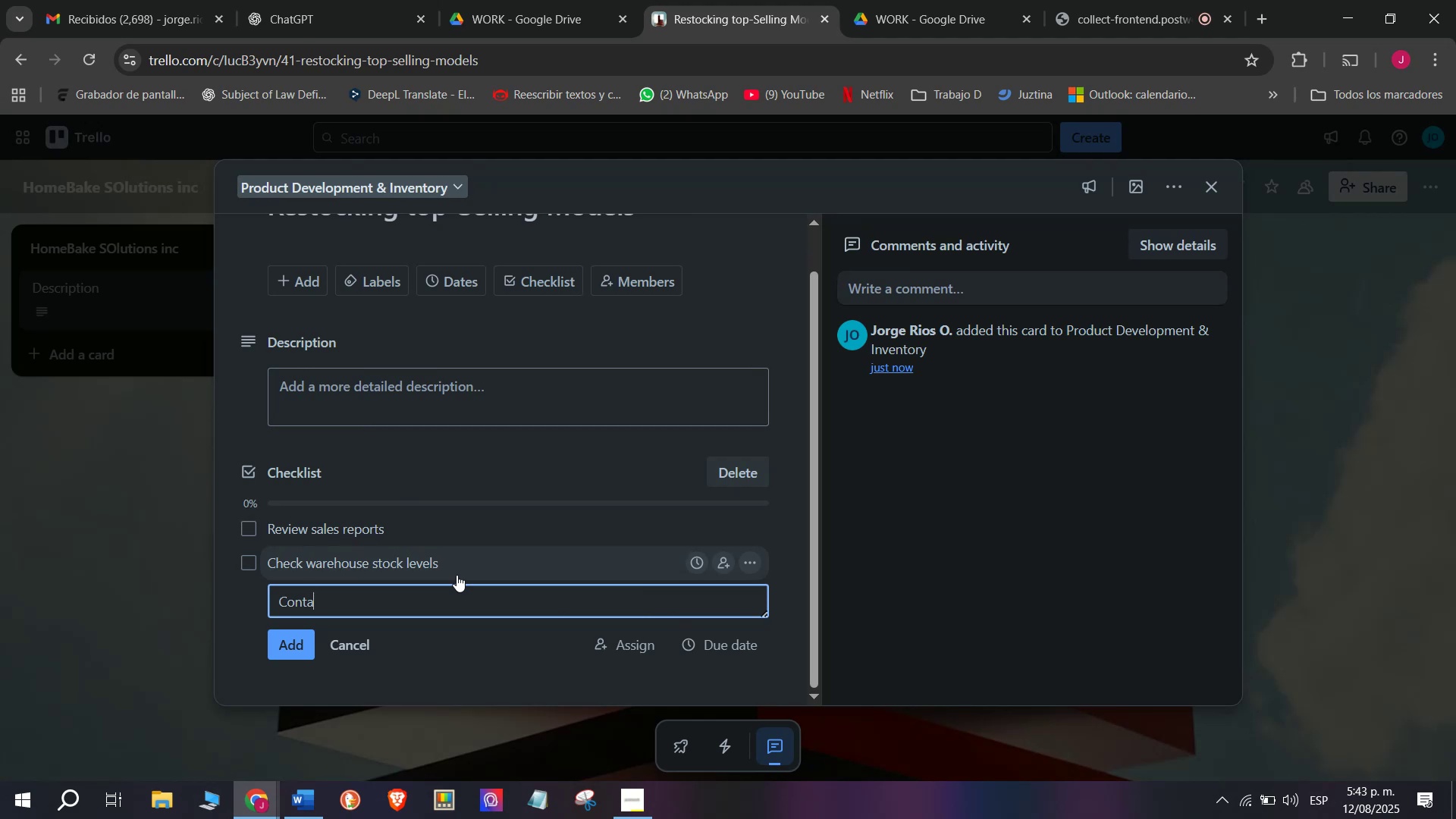 
wait(14.0)
 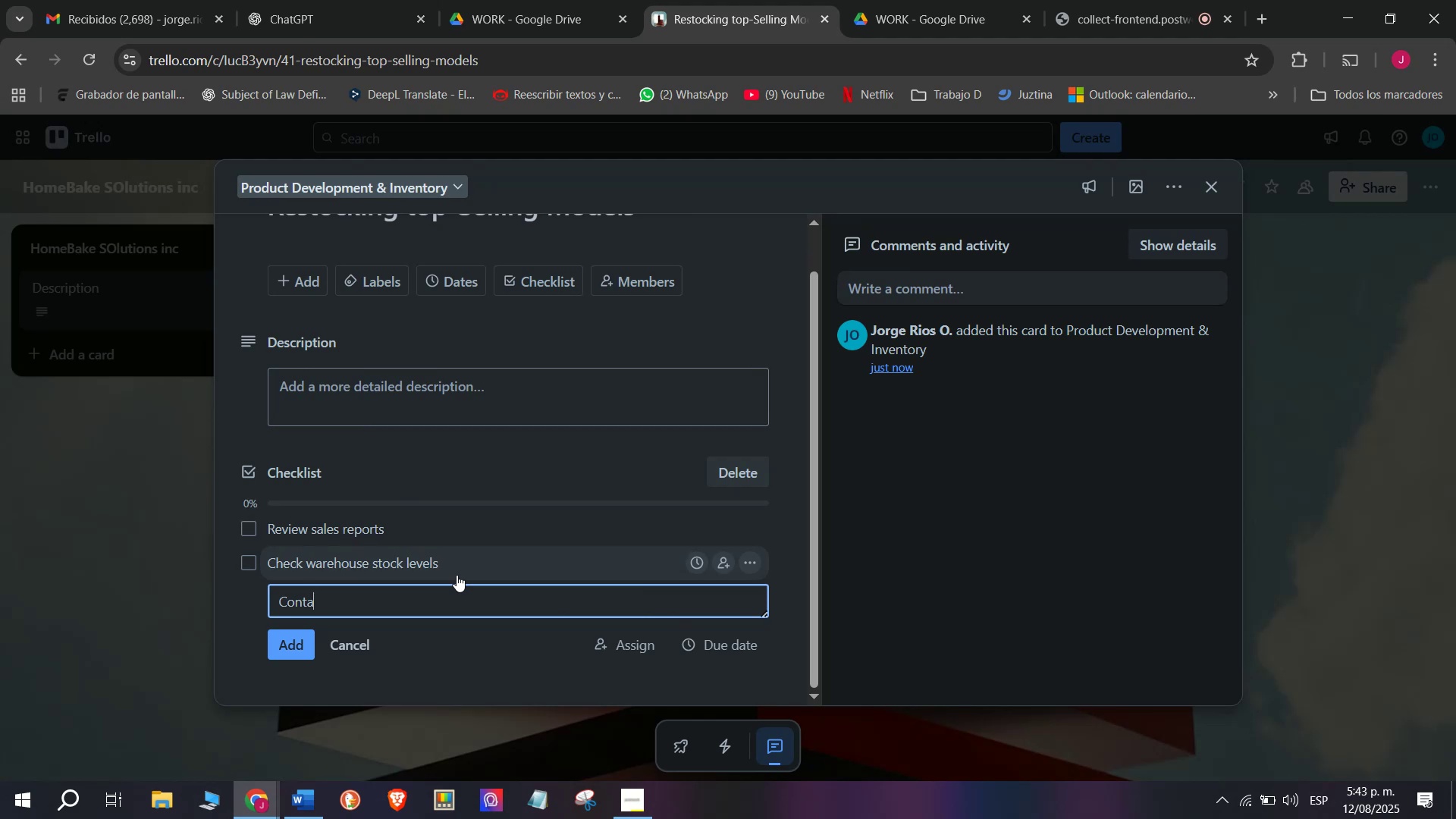 
type(ct )
 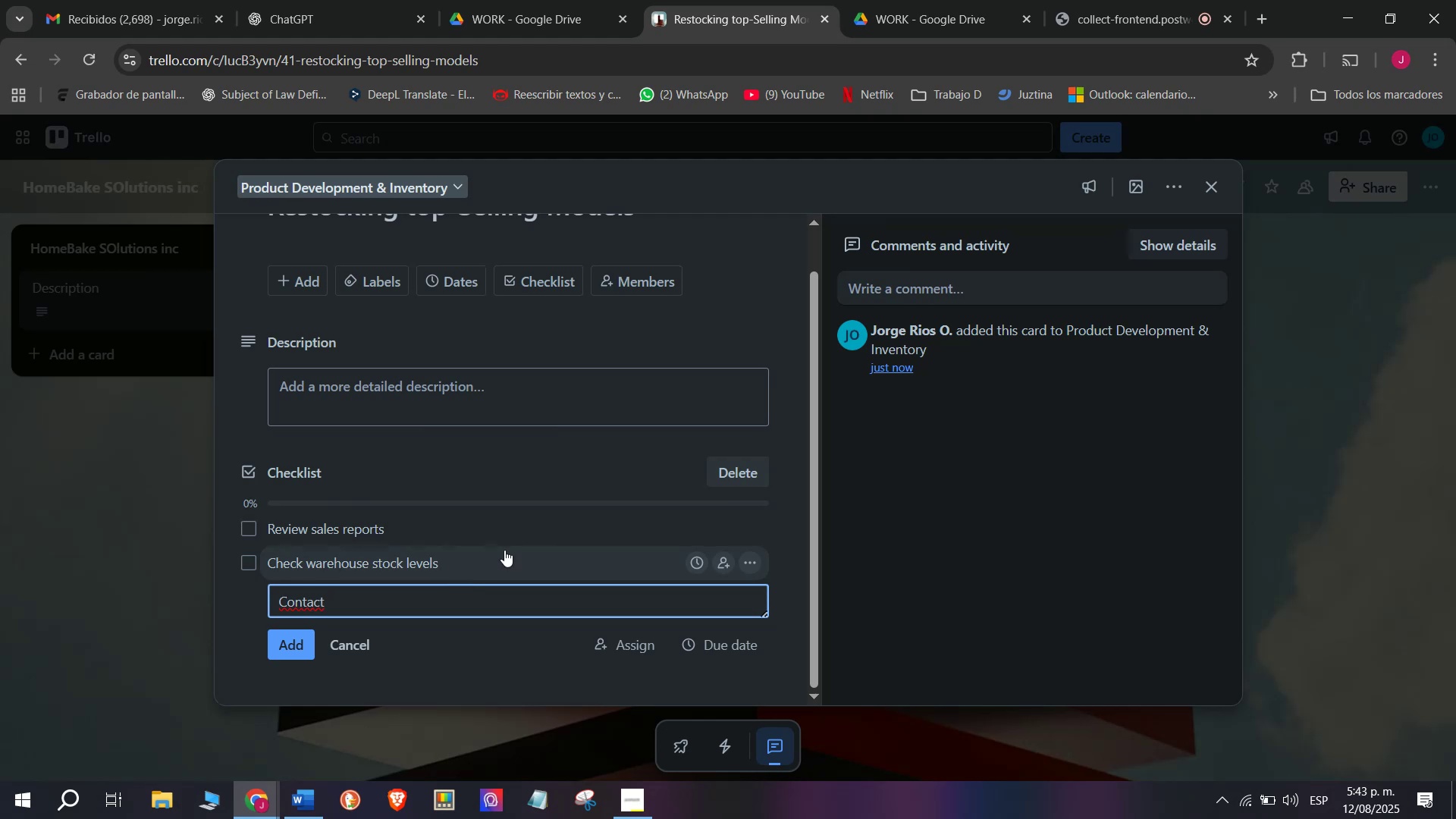 
wait(8.88)
 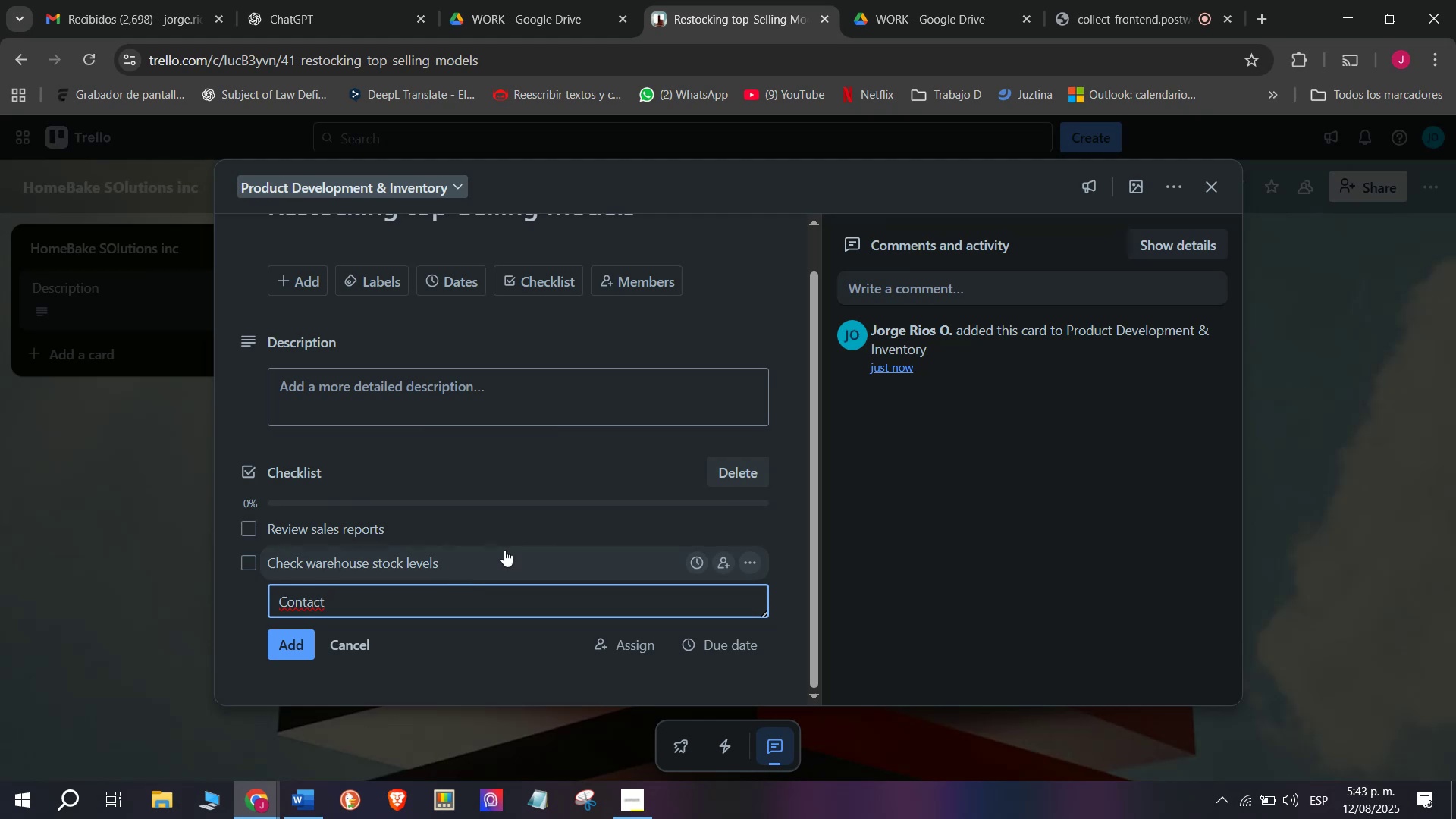 
key(S)
 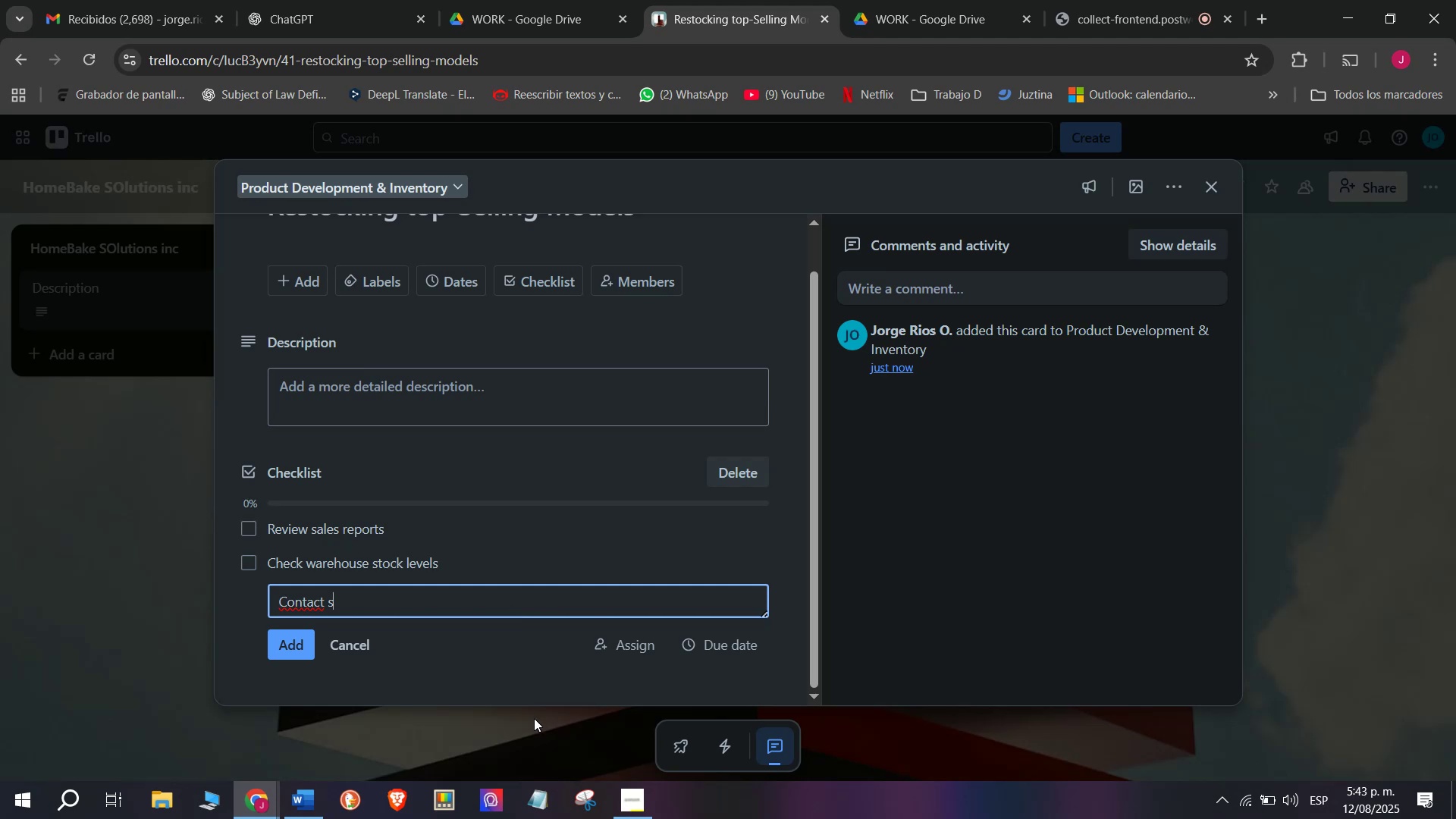 
wait(7.12)
 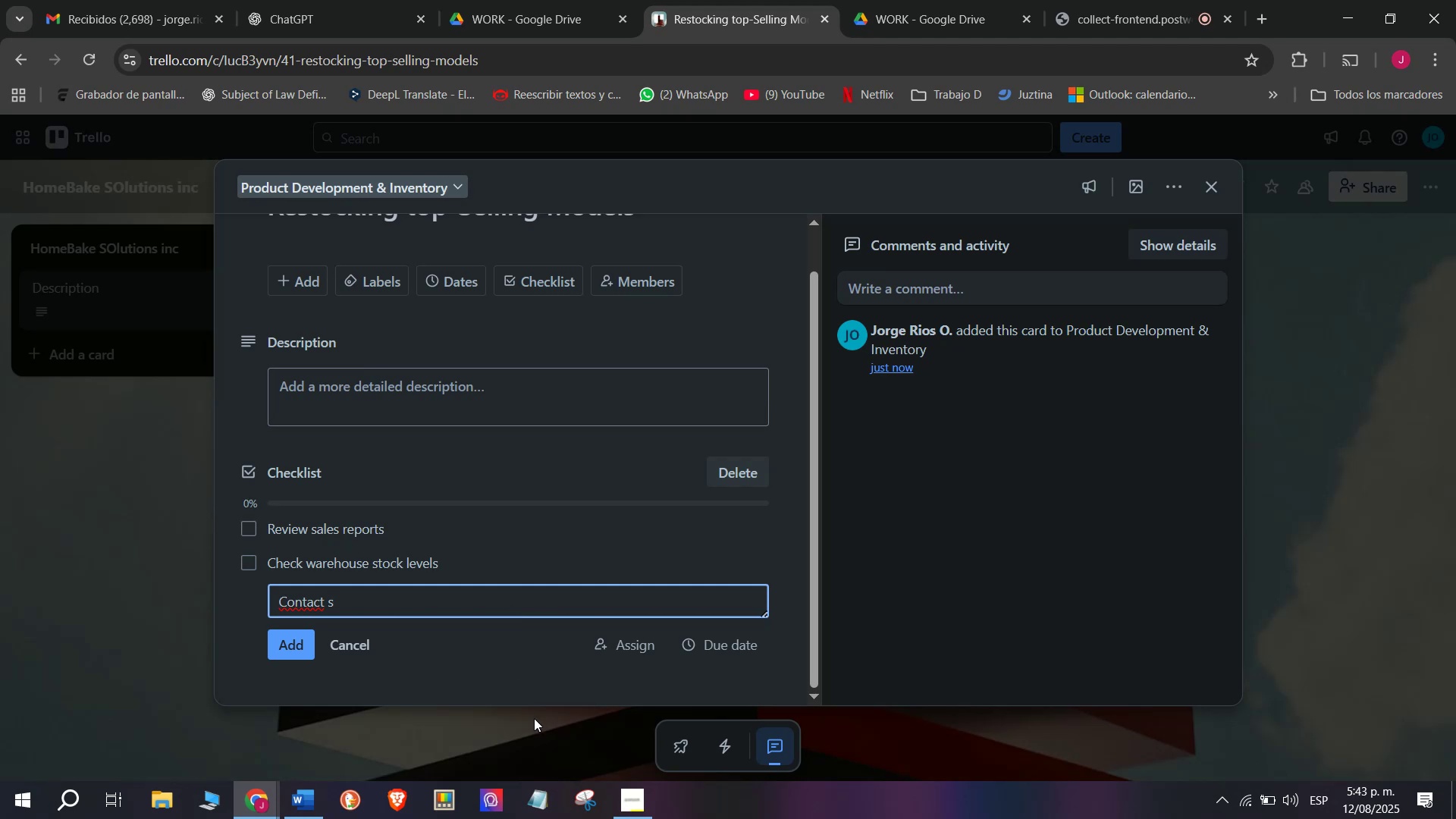 
type(ppliers for )
 